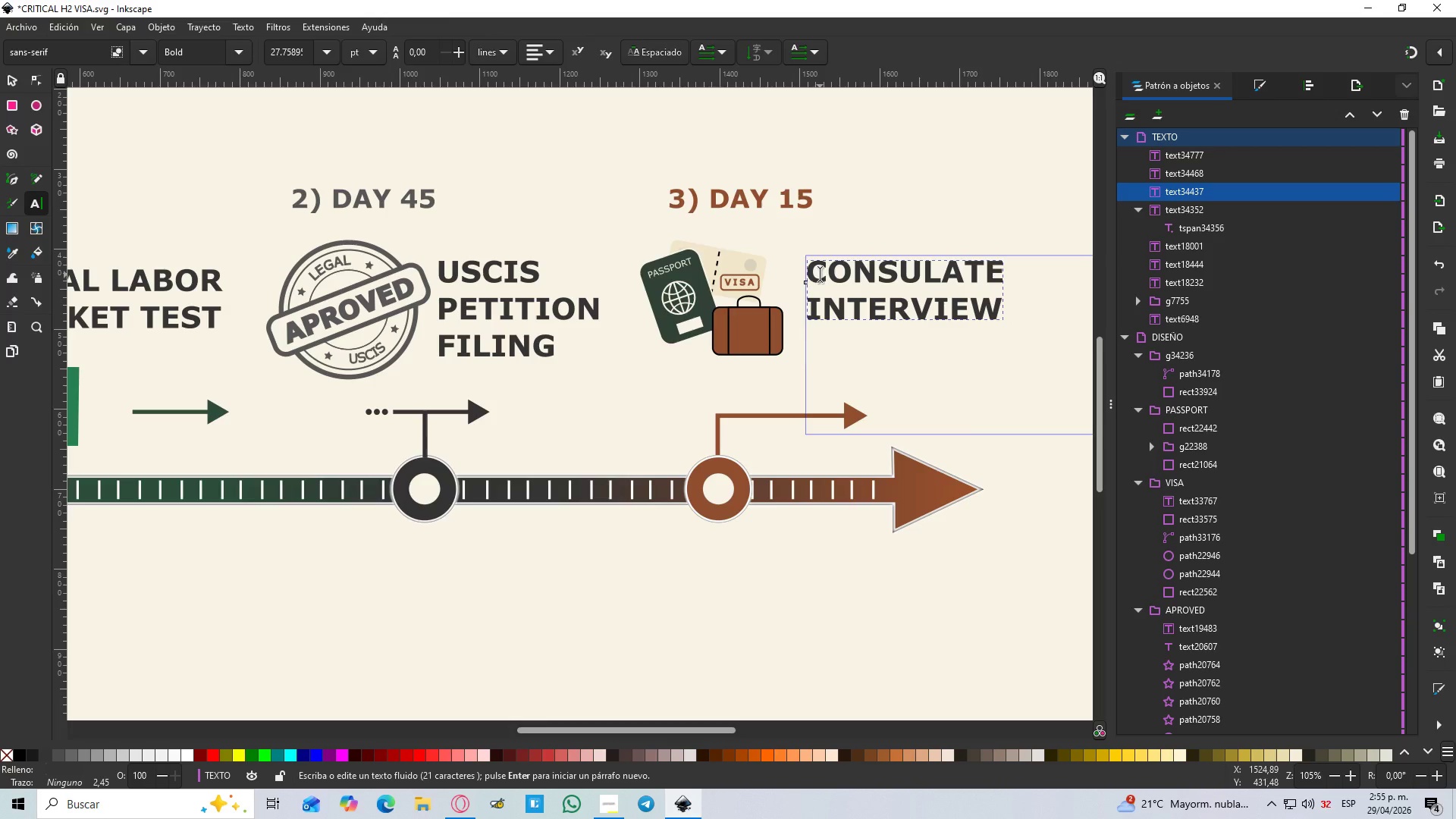 
type(^ ARRIVAL)
 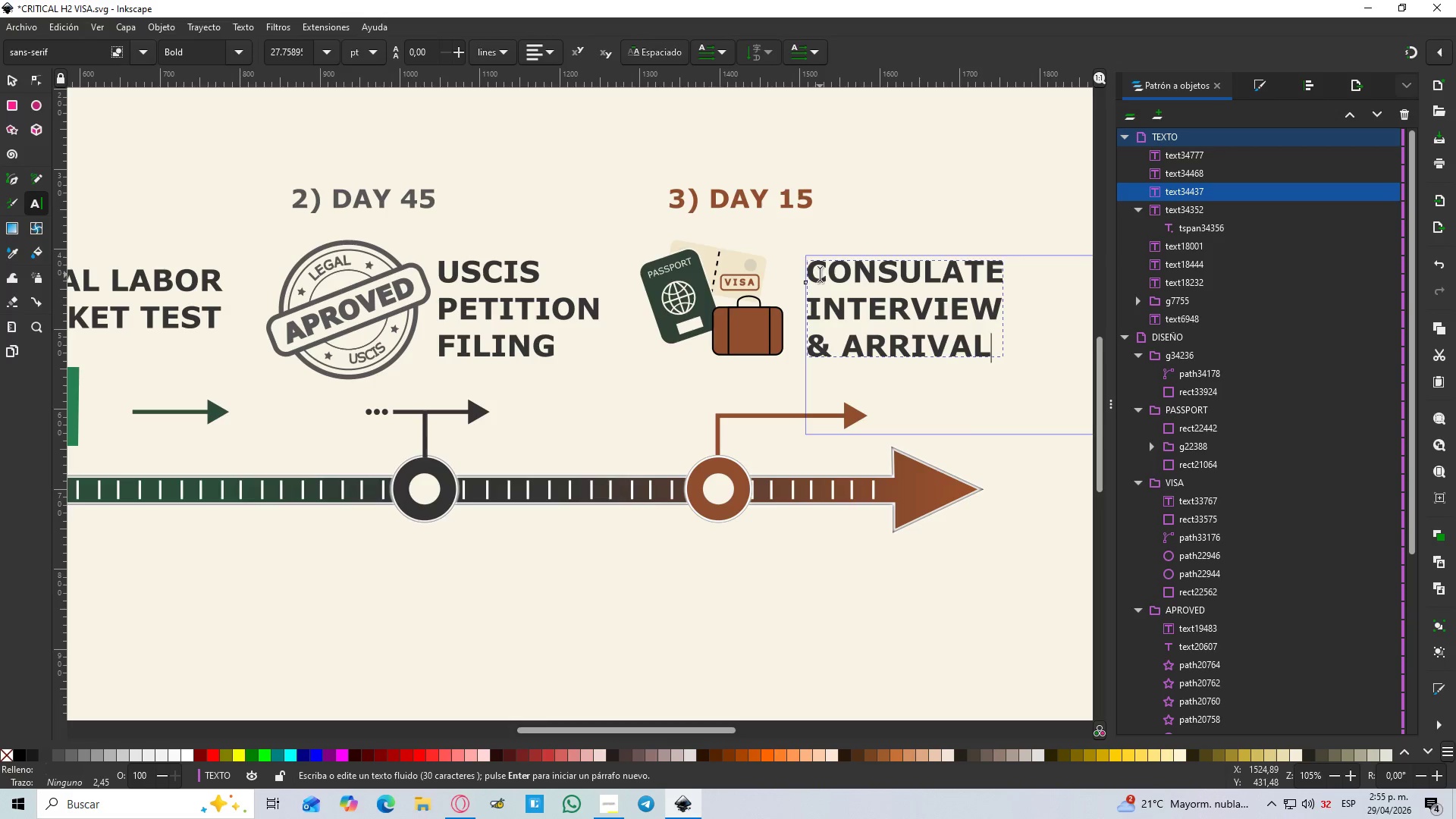 
key(Enter)
 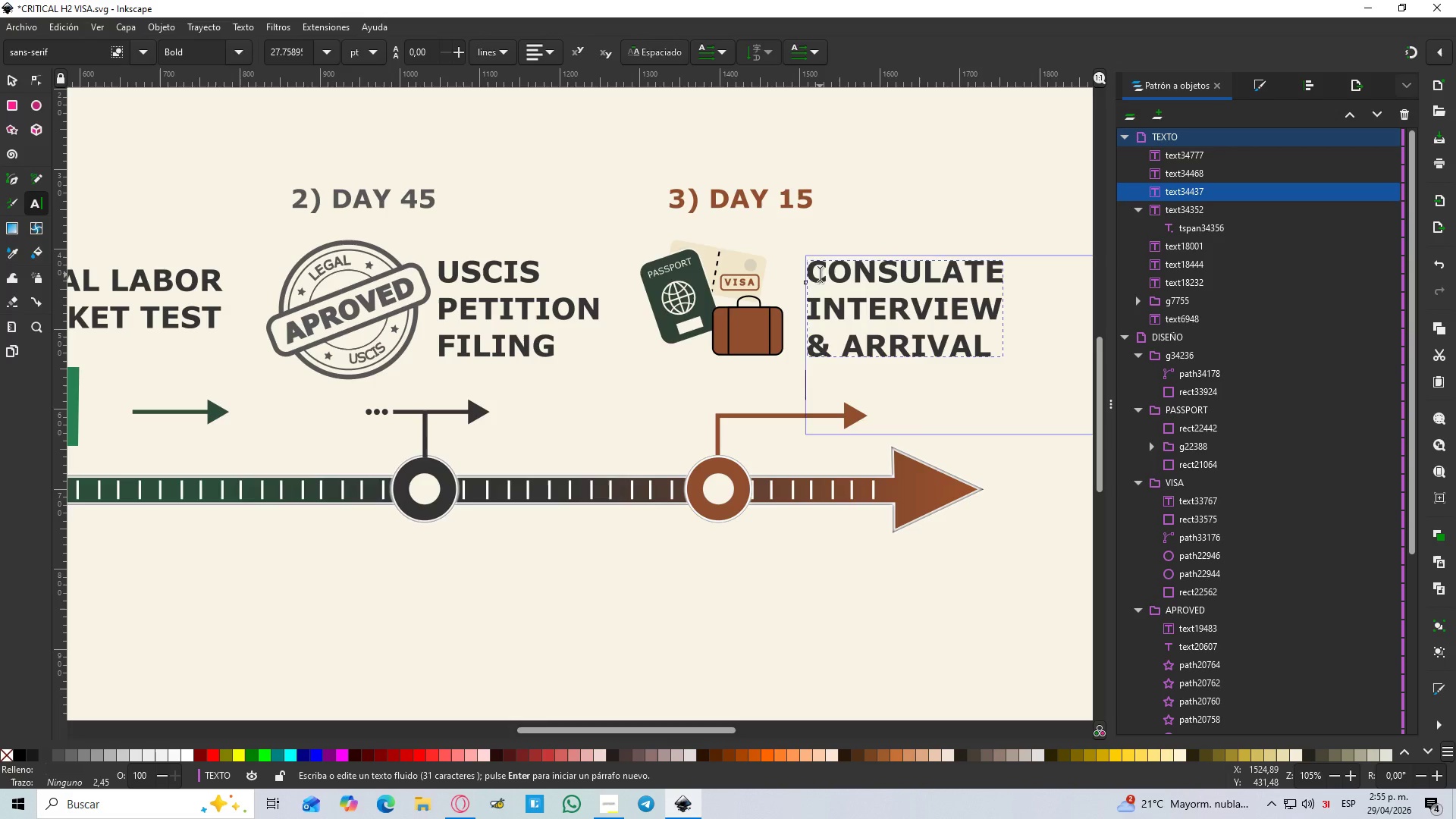 
key(Escape)
 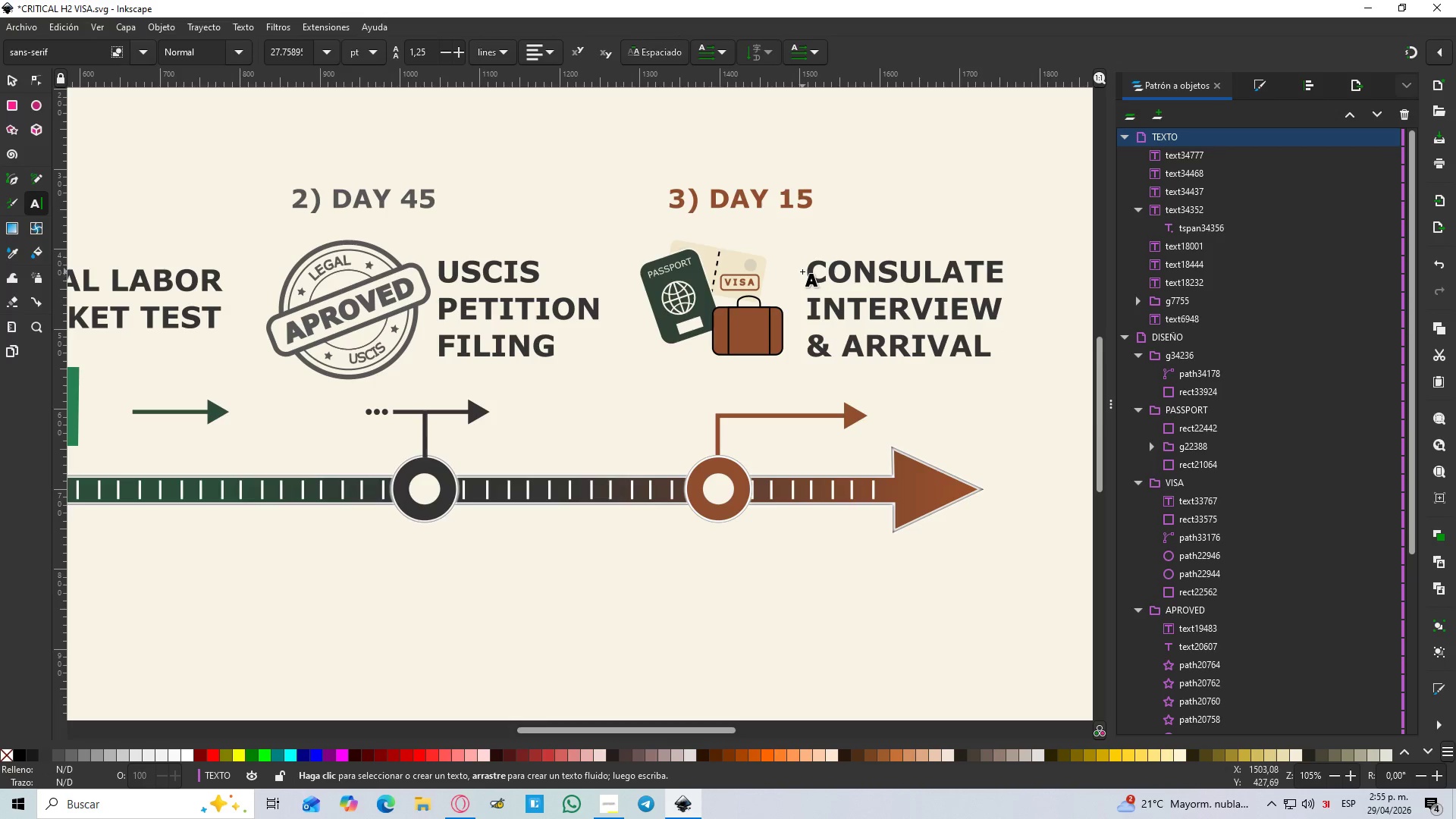 
hold_key(key=ControlLeft, duration=0.48)
scroll: coordinate [802, 271], scroll_direction: down, amount: 3.0
 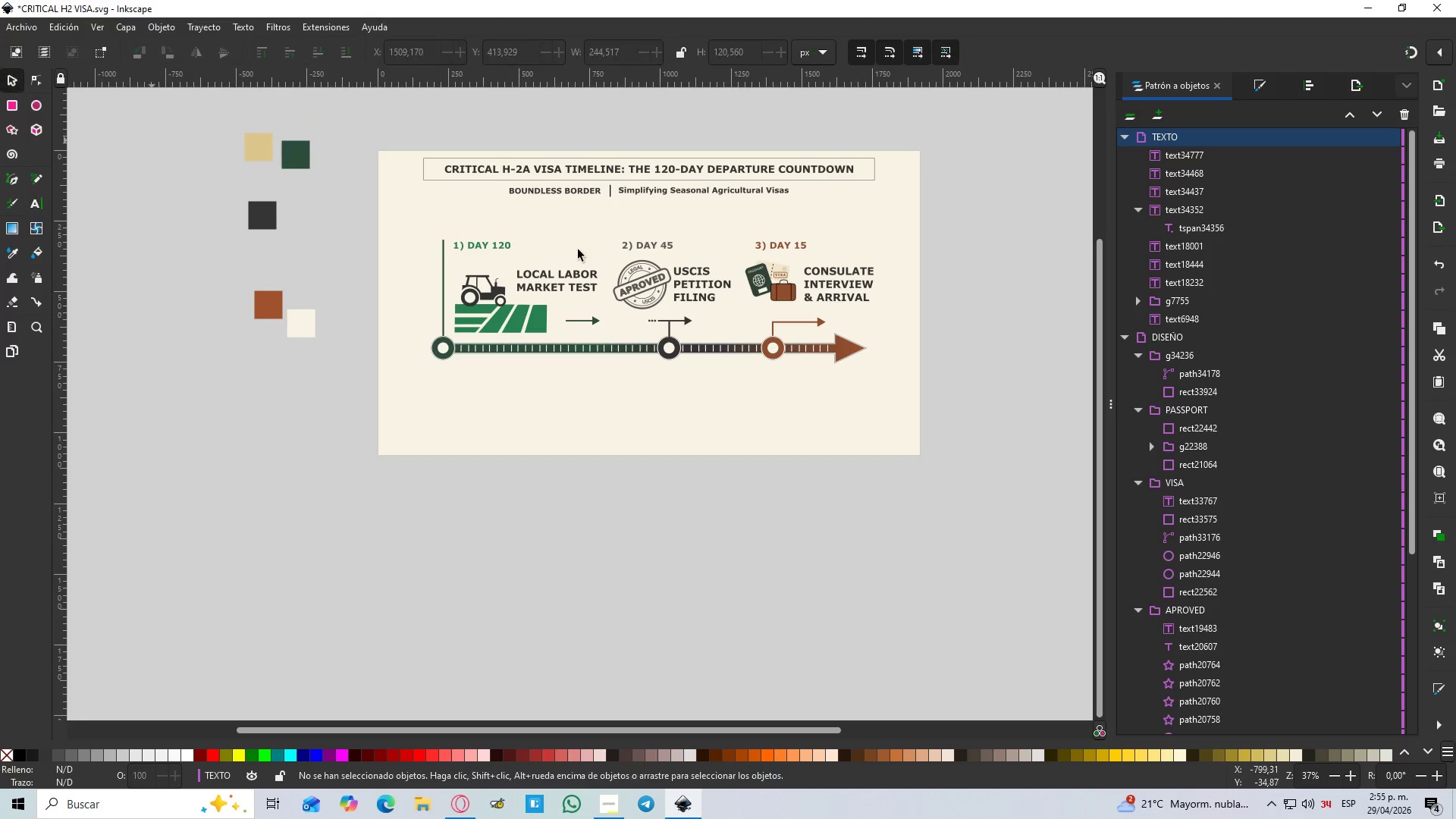 
left_click_drag(start_coordinate=[921, 385], to_coordinate=[437, 223])
 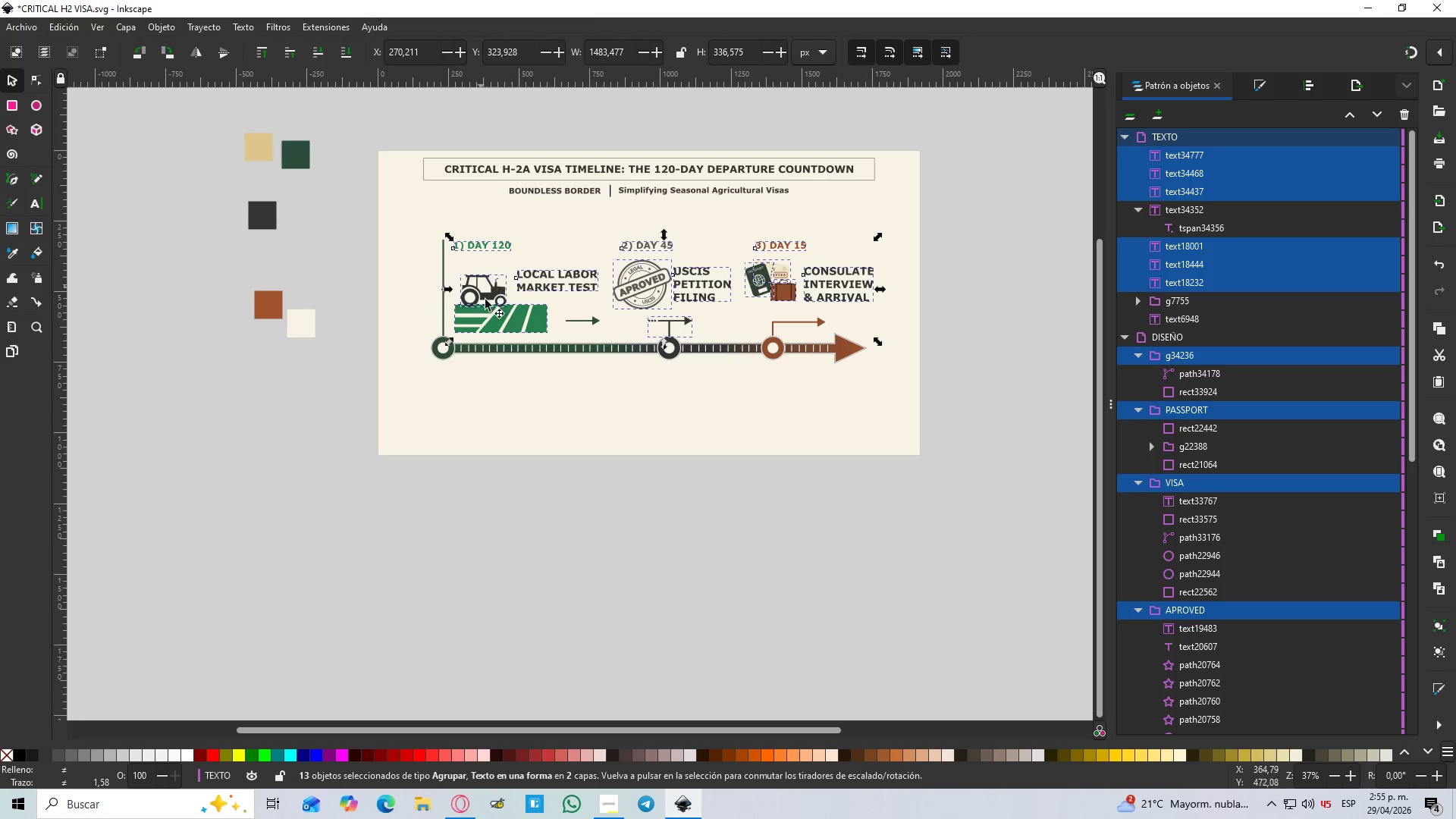 
left_click([892, 402])
 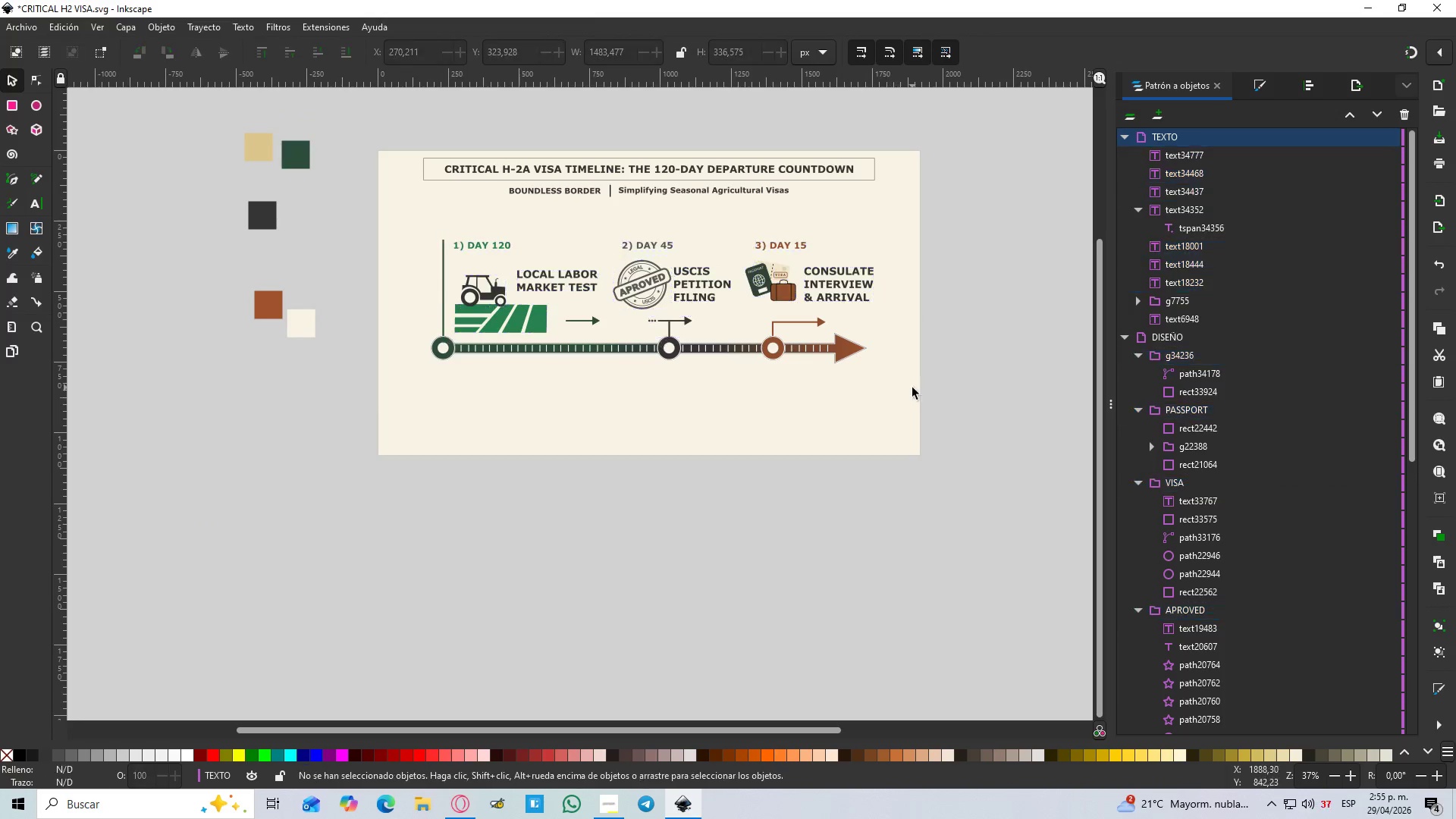 
left_click_drag(start_coordinate=[906, 386], to_coordinate=[410, 221])
 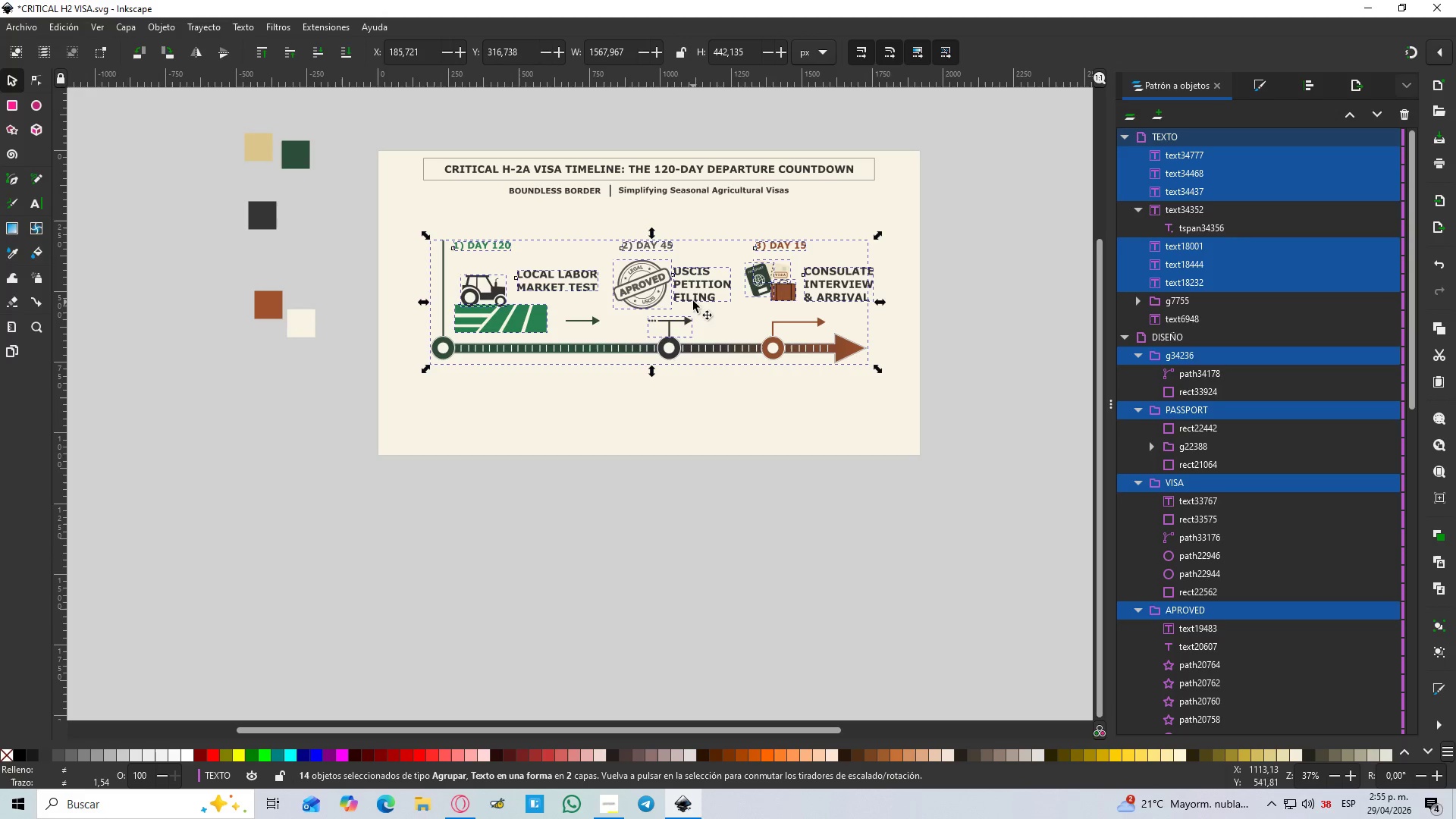 
left_click_drag(start_coordinate=[695, 292], to_coordinate=[682, 292])
 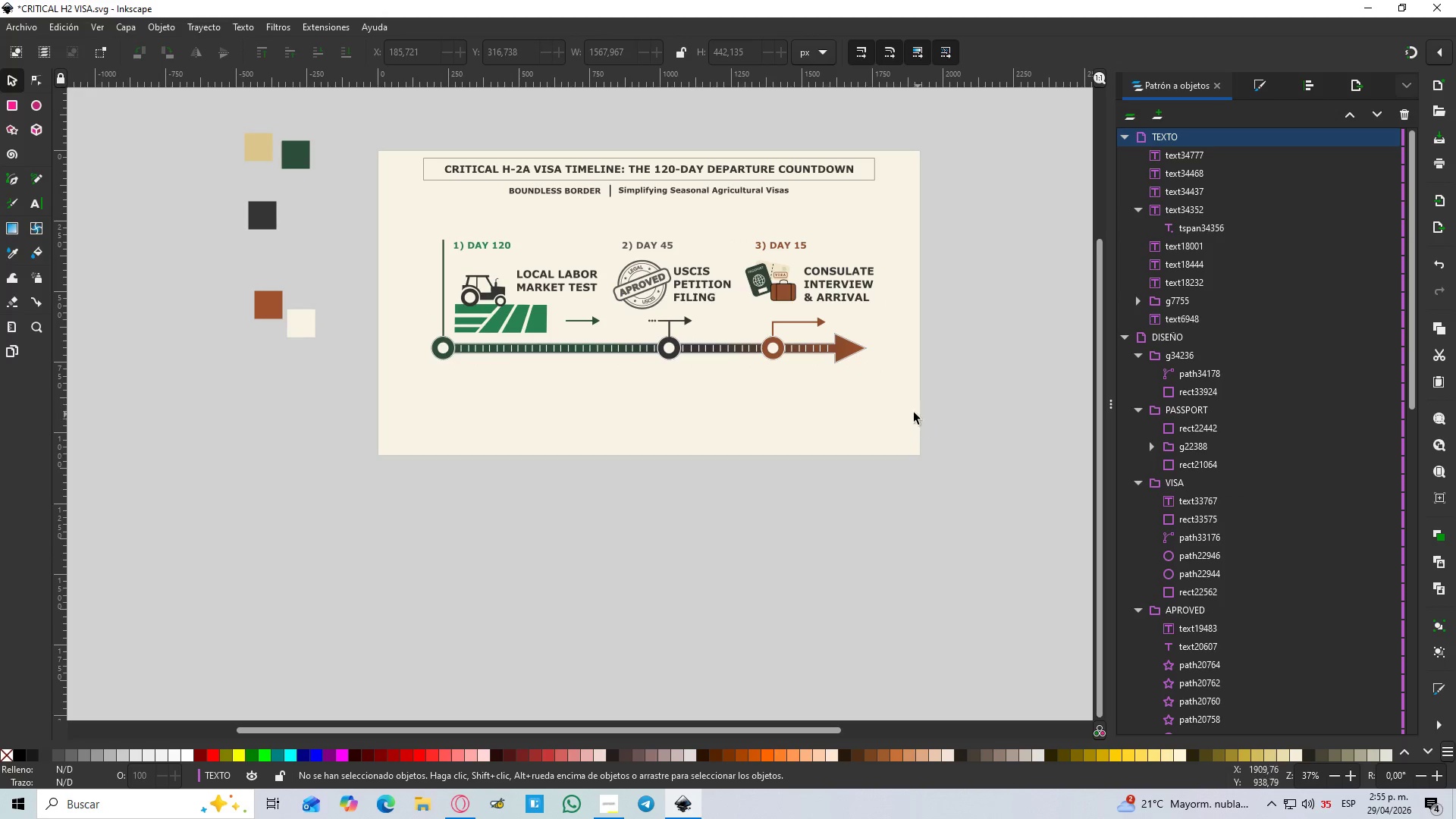 
left_click_drag(start_coordinate=[901, 399], to_coordinate=[425, 210])
 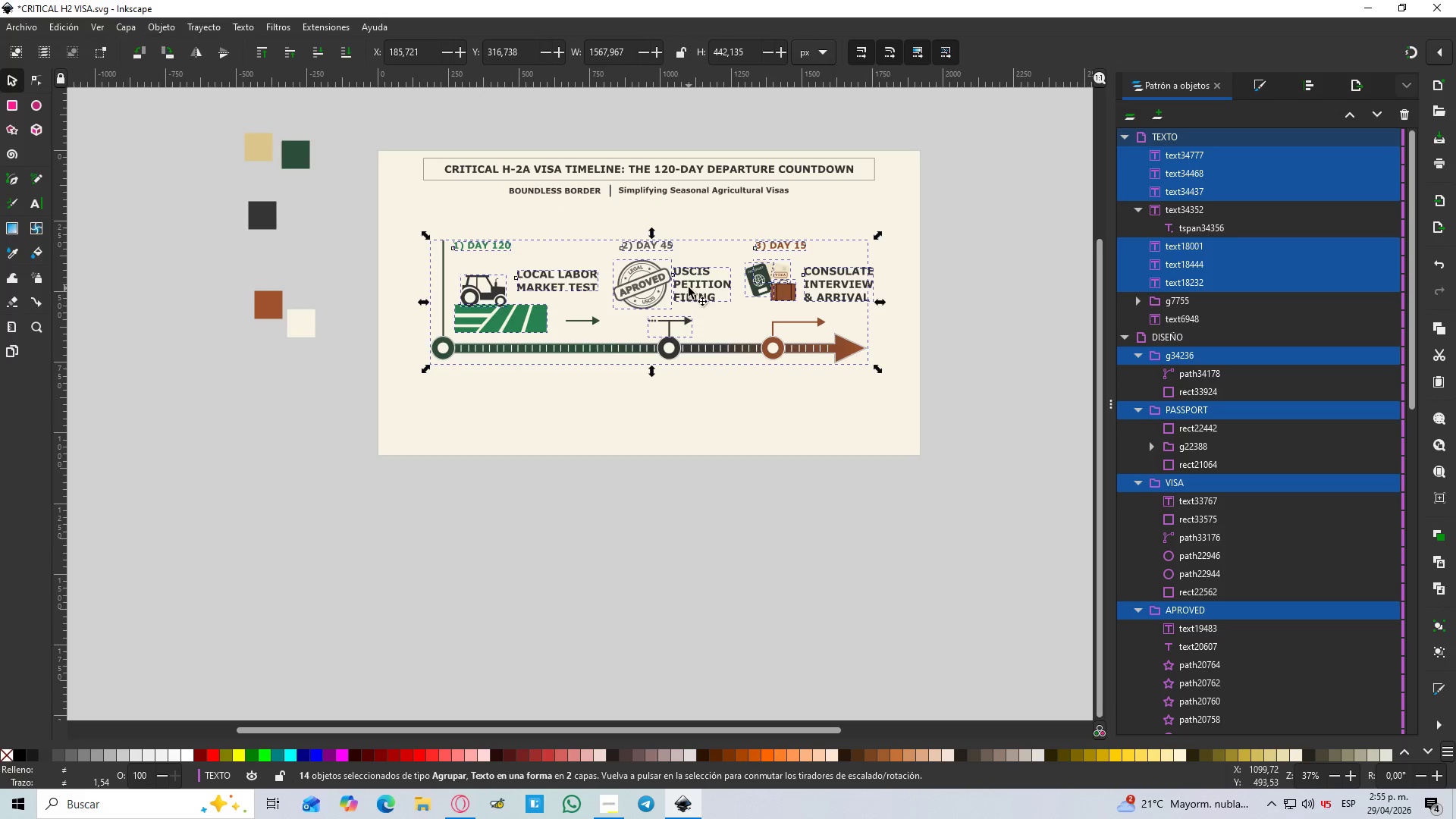 
left_click_drag(start_coordinate=[689, 287], to_coordinate=[679, 287])
 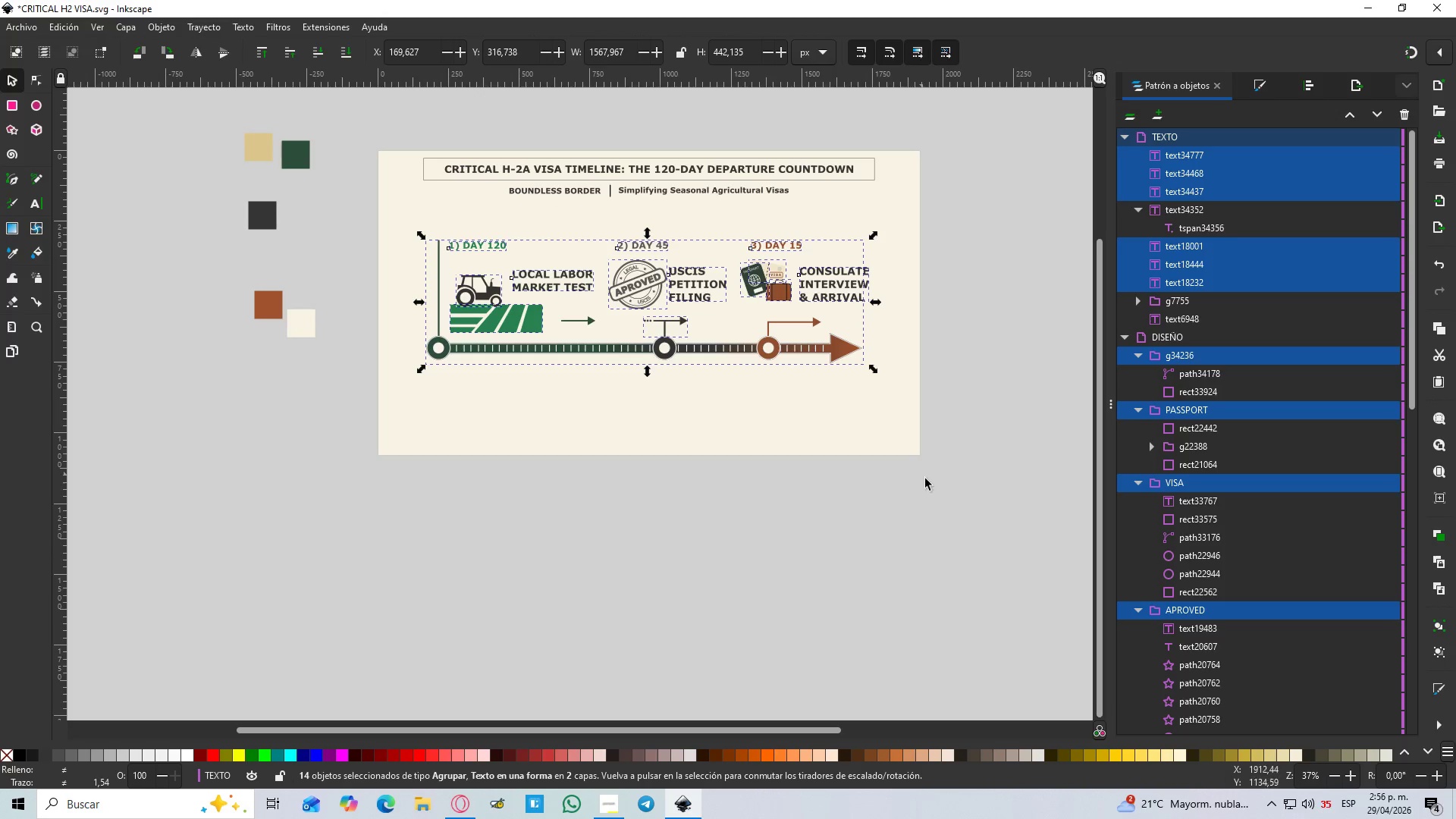 
hold_key(key=ControlLeft, duration=1.5)
 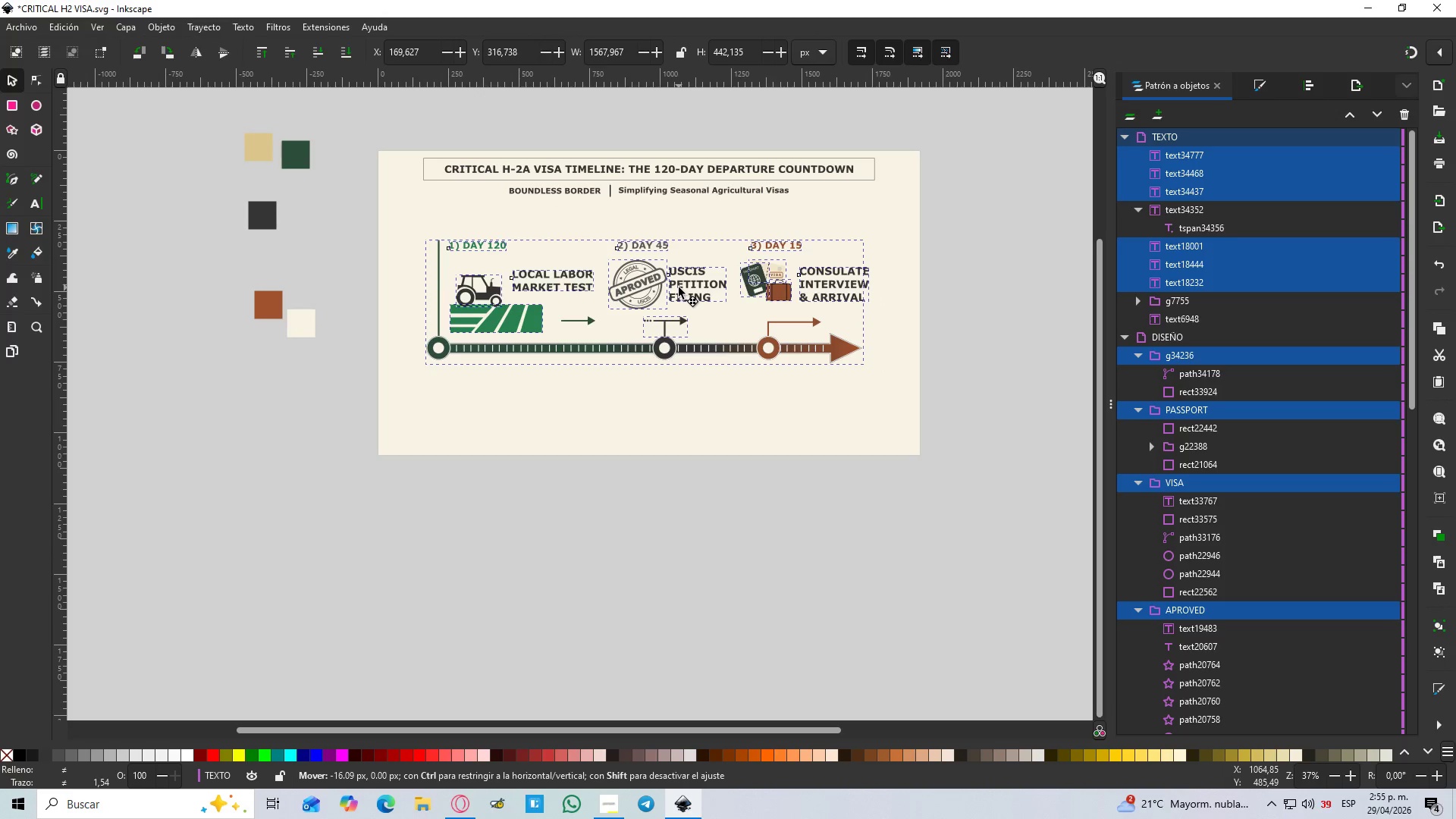 
hold_key(key=ControlLeft, duration=0.75)
 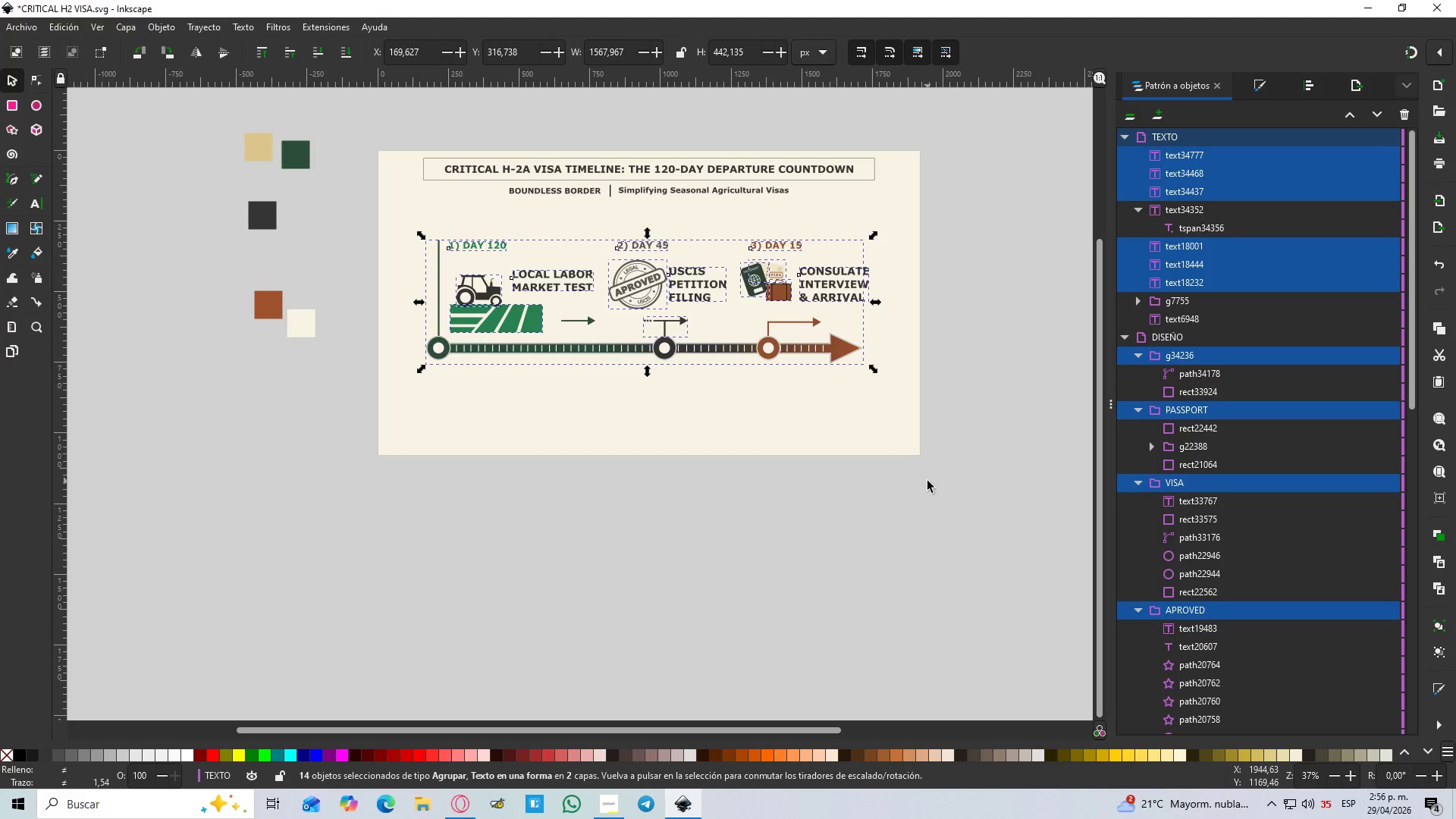 
left_click([927, 481])
 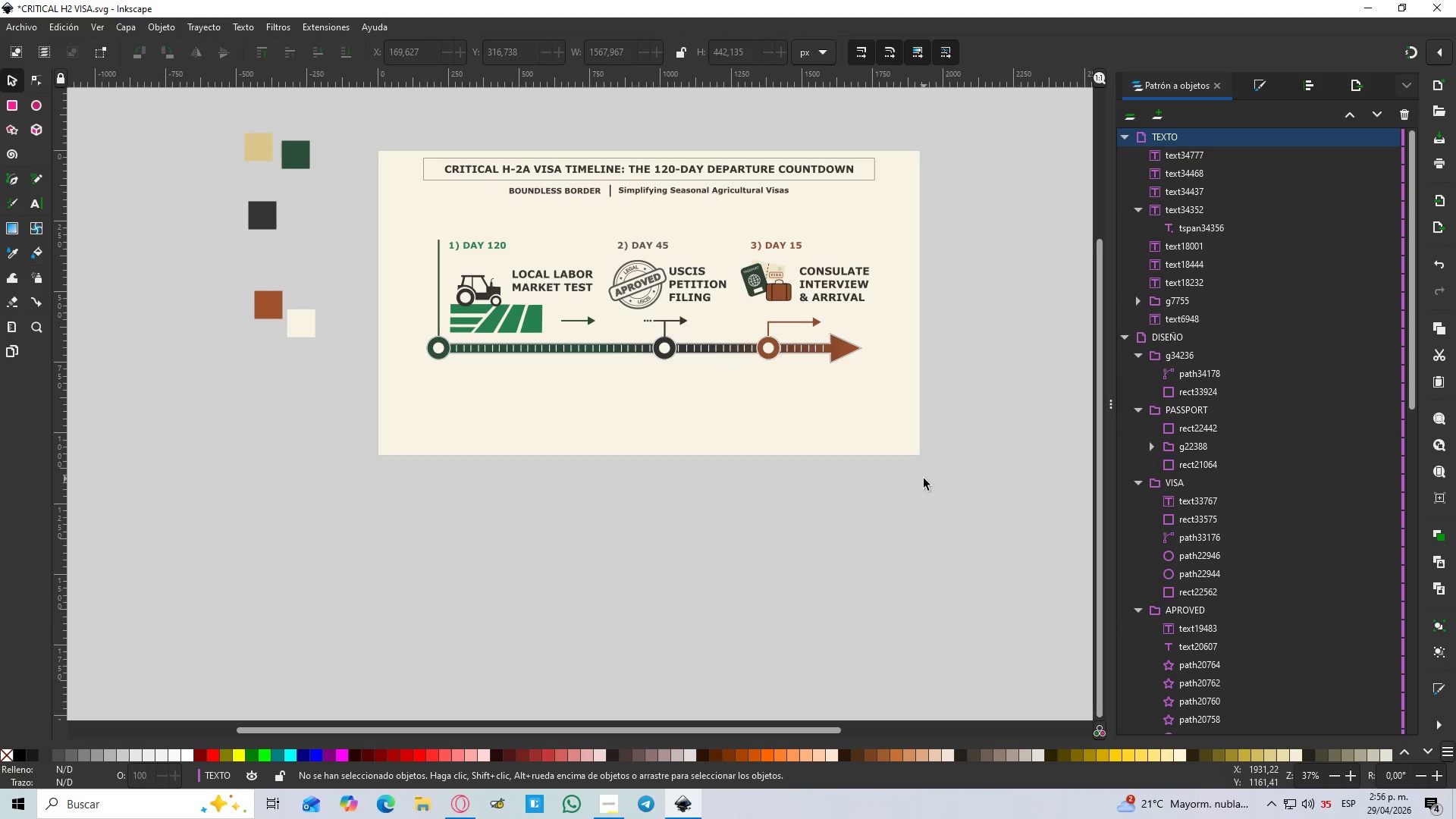 
hold_key(key=ControlLeft, duration=1.5)
scroll: coordinate [924, 479], scroll_direction: down, amount: 2.0
 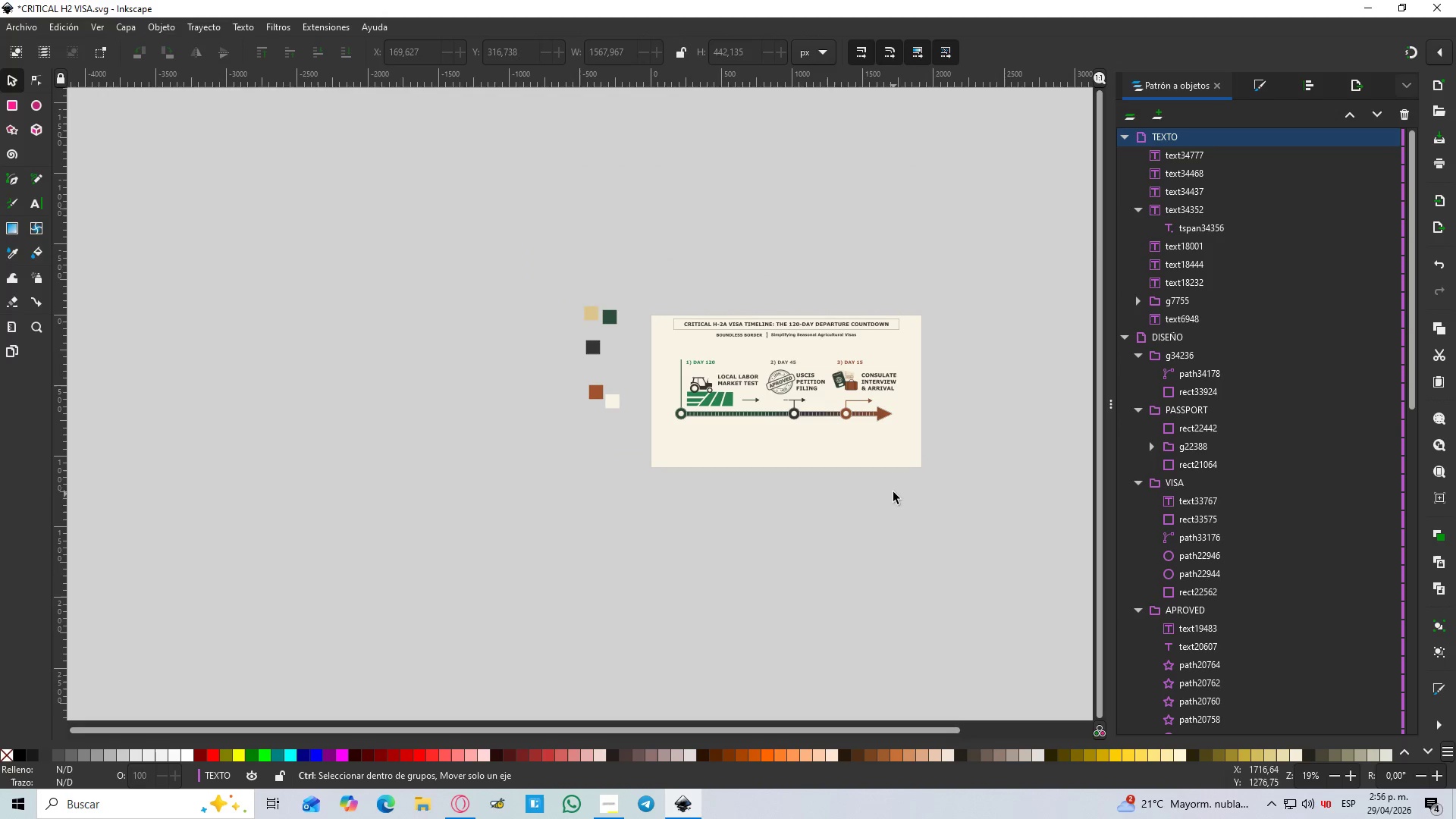 
hold_key(key=ControlLeft, duration=0.8)
 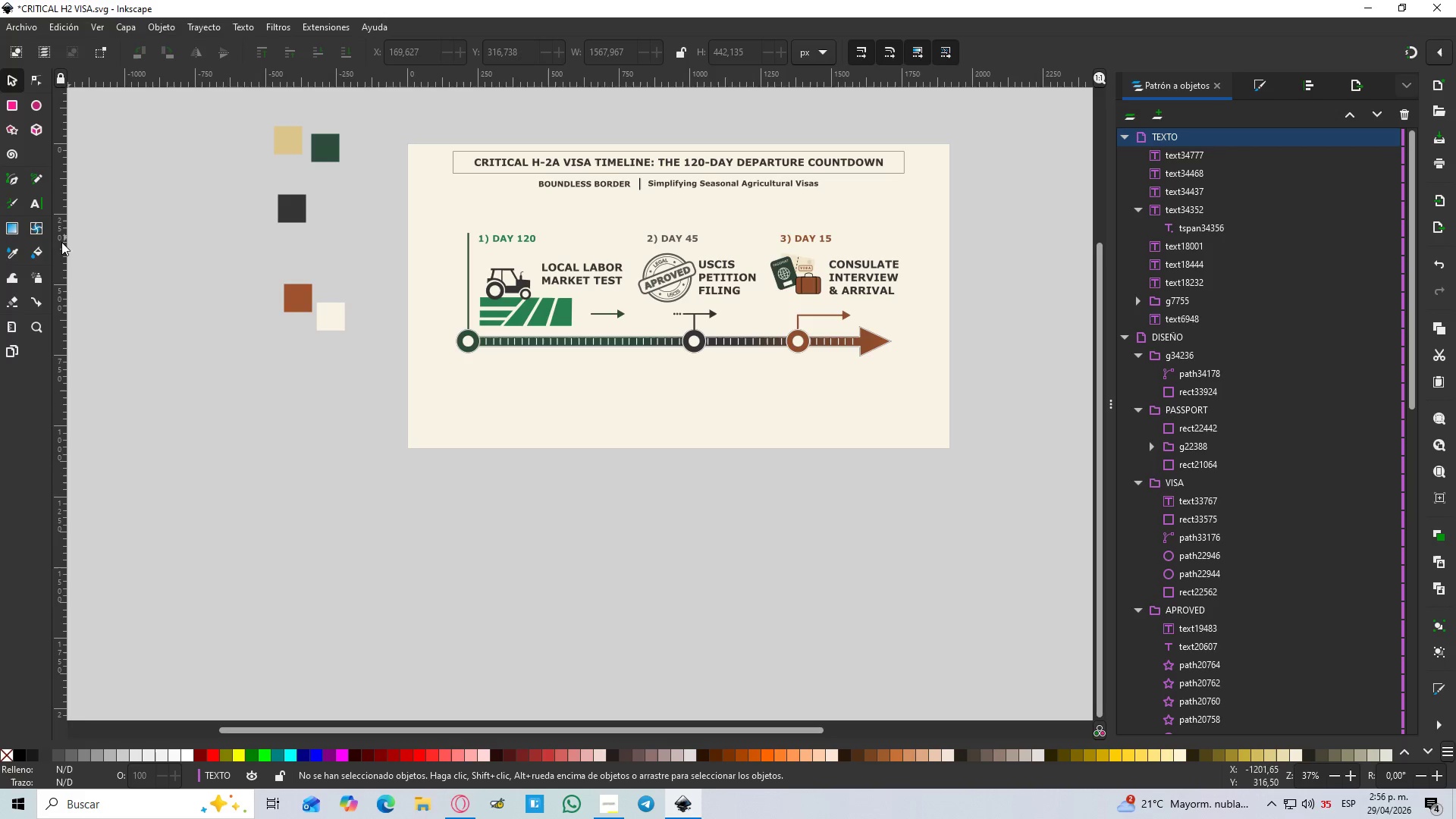 
scroll: coordinate [893, 486], scroll_direction: up, amount: 2.0
 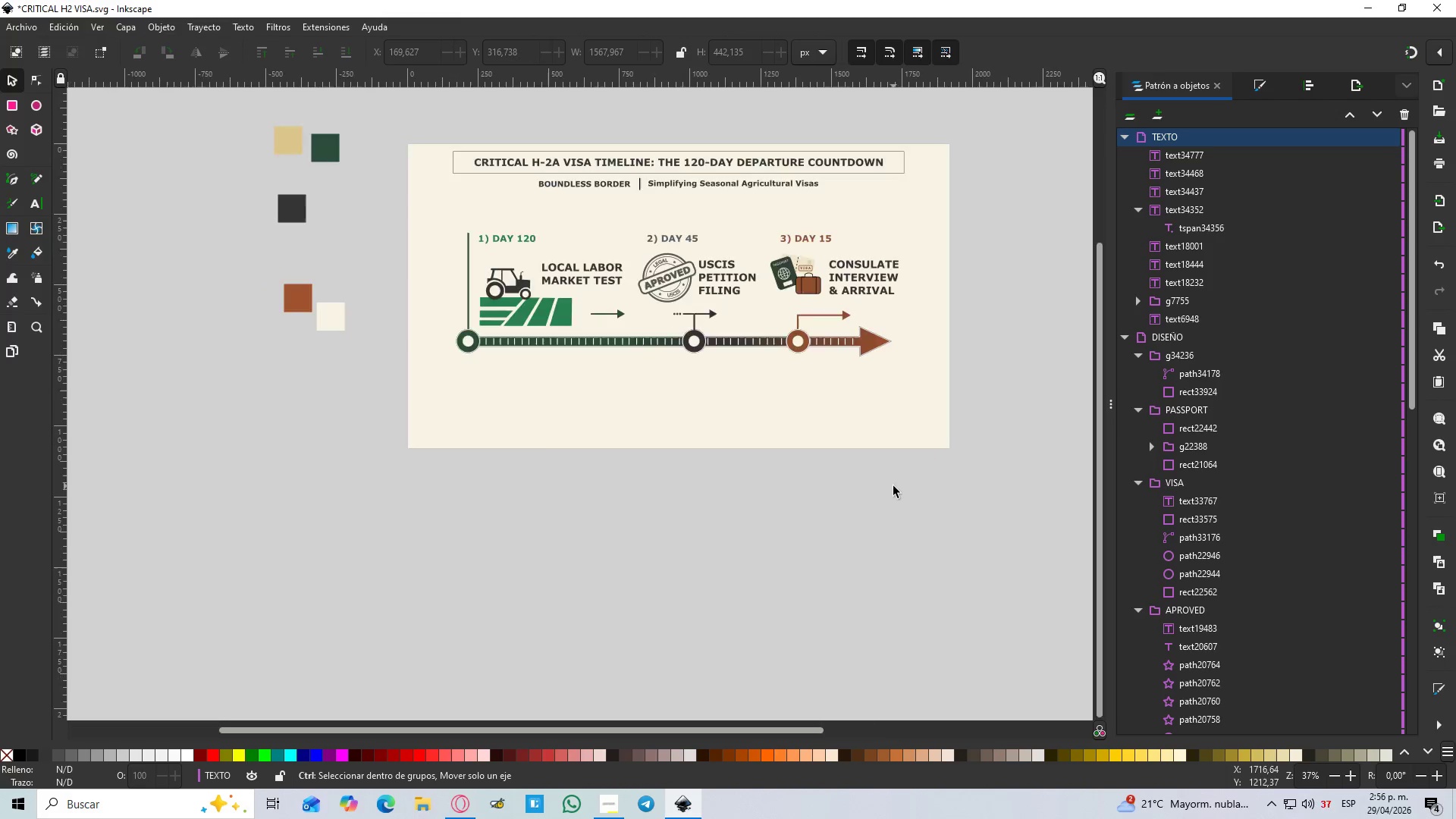 
left_click_drag(start_coordinate=[58, 249], to_coordinate=[76, 255])
 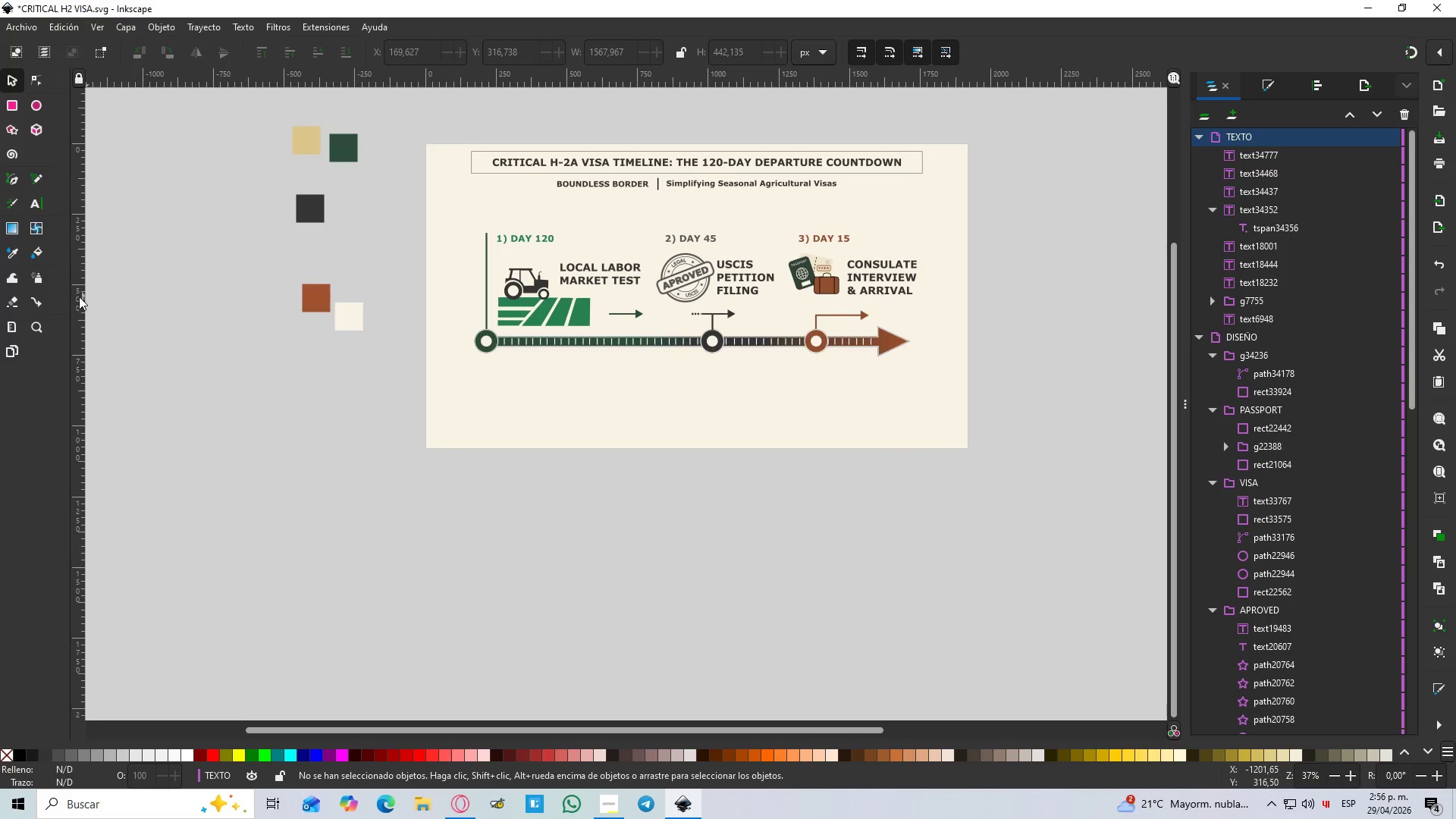 
left_click_drag(start_coordinate=[76, 297], to_coordinate=[71, 298])
 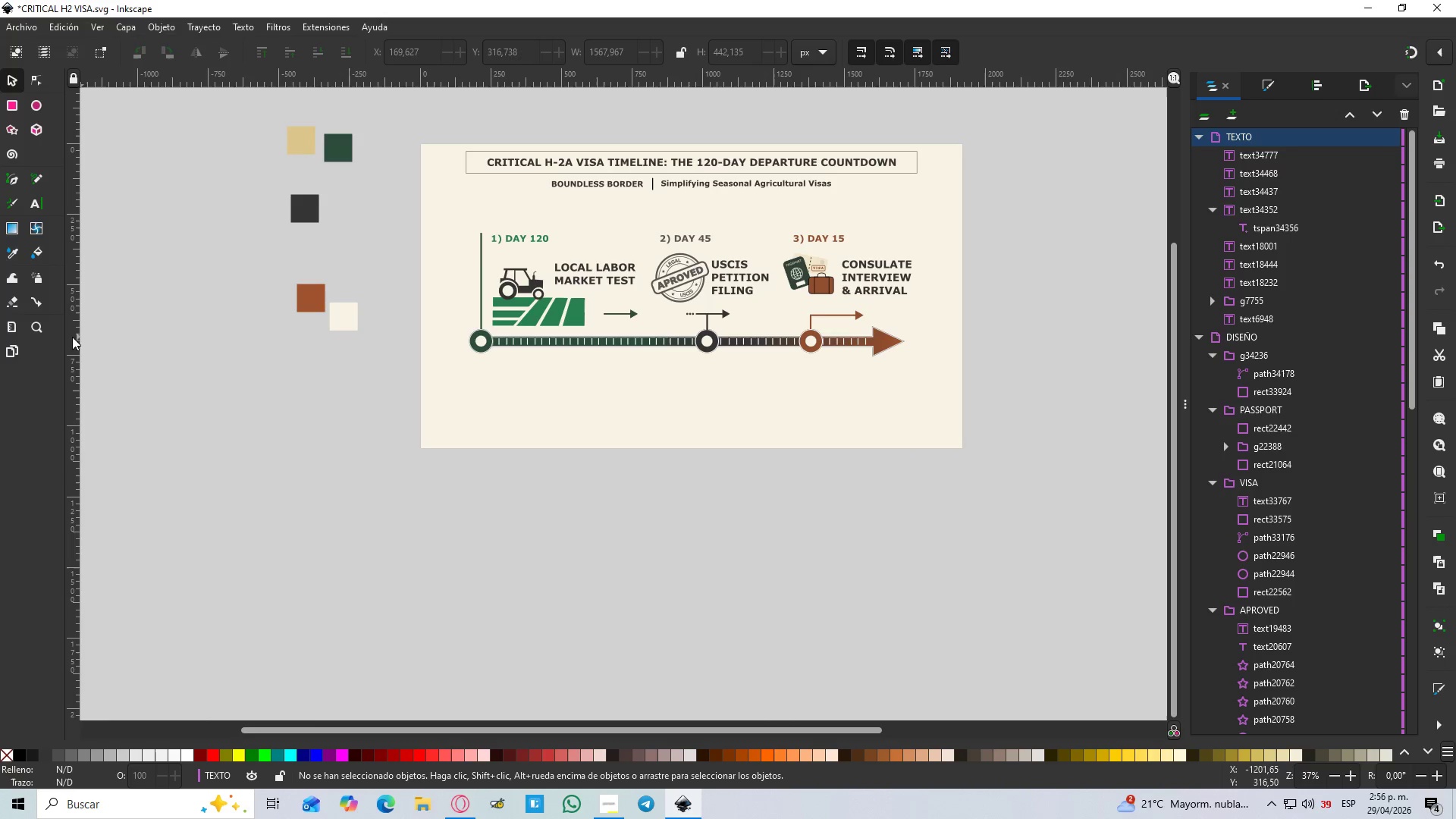 
left_click_drag(start_coordinate=[73, 337], to_coordinate=[465, 295])
 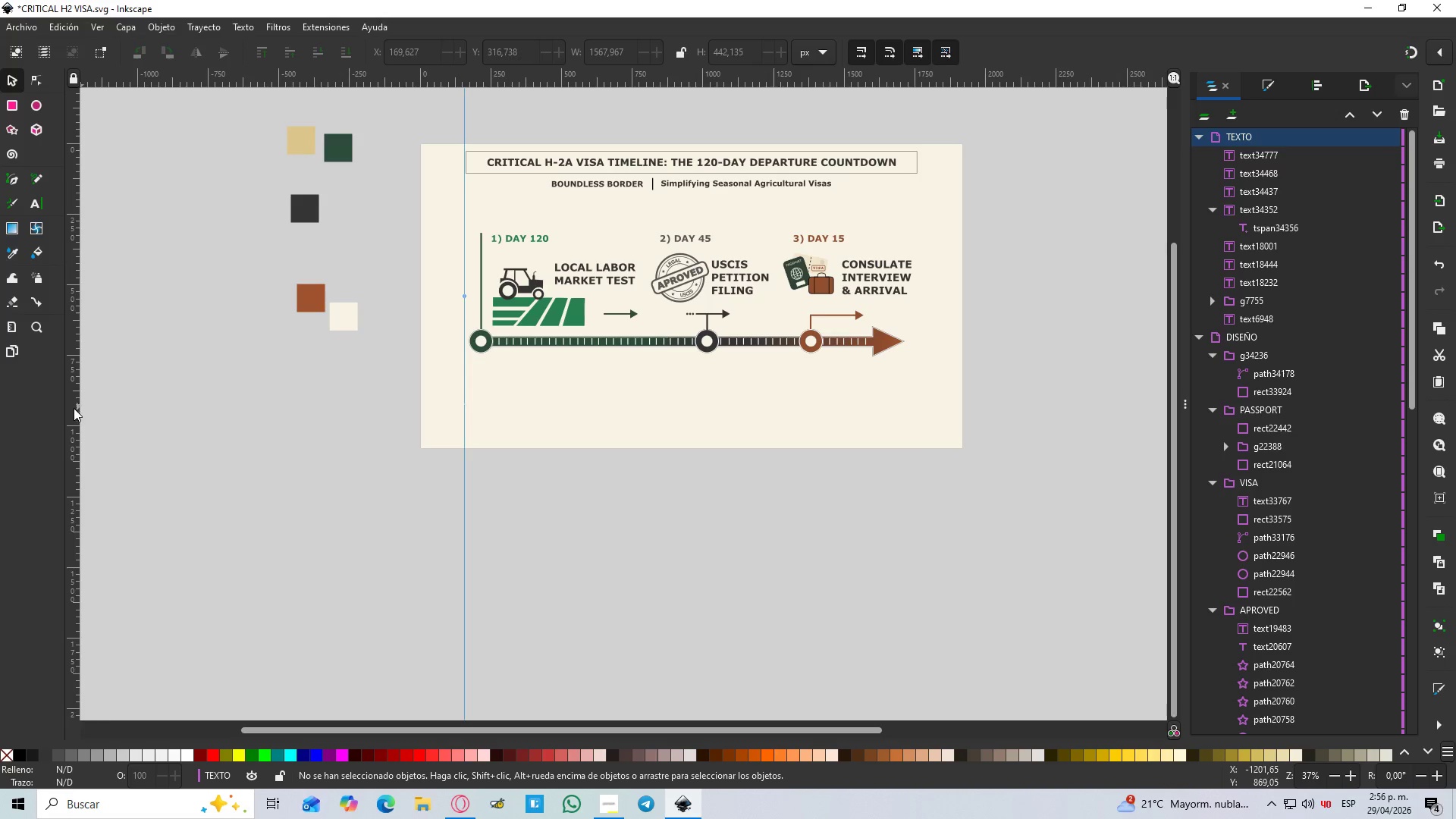 
left_click_drag(start_coordinate=[74, 410], to_coordinate=[917, 291])
 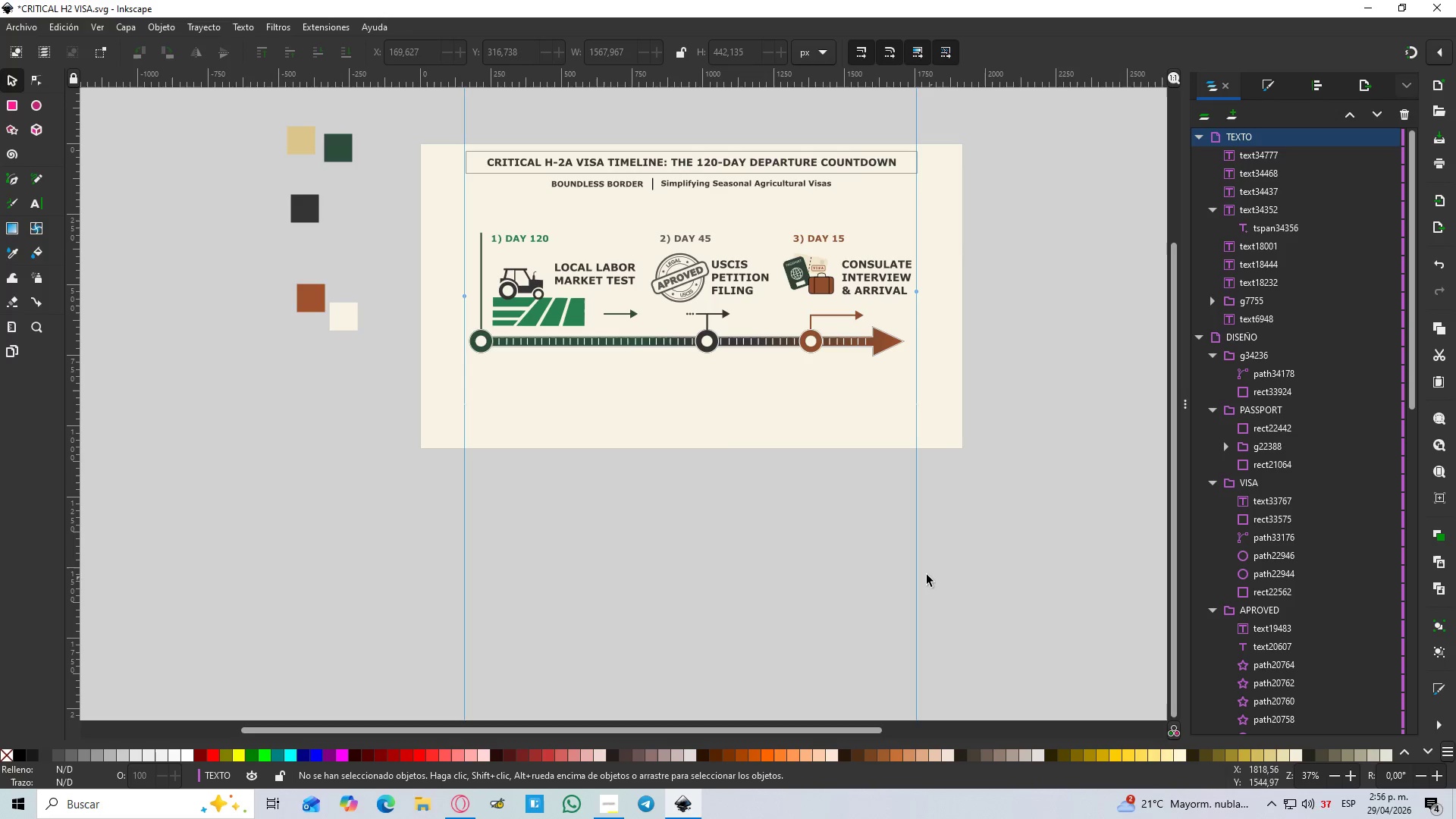 
left_click([918, 575])
 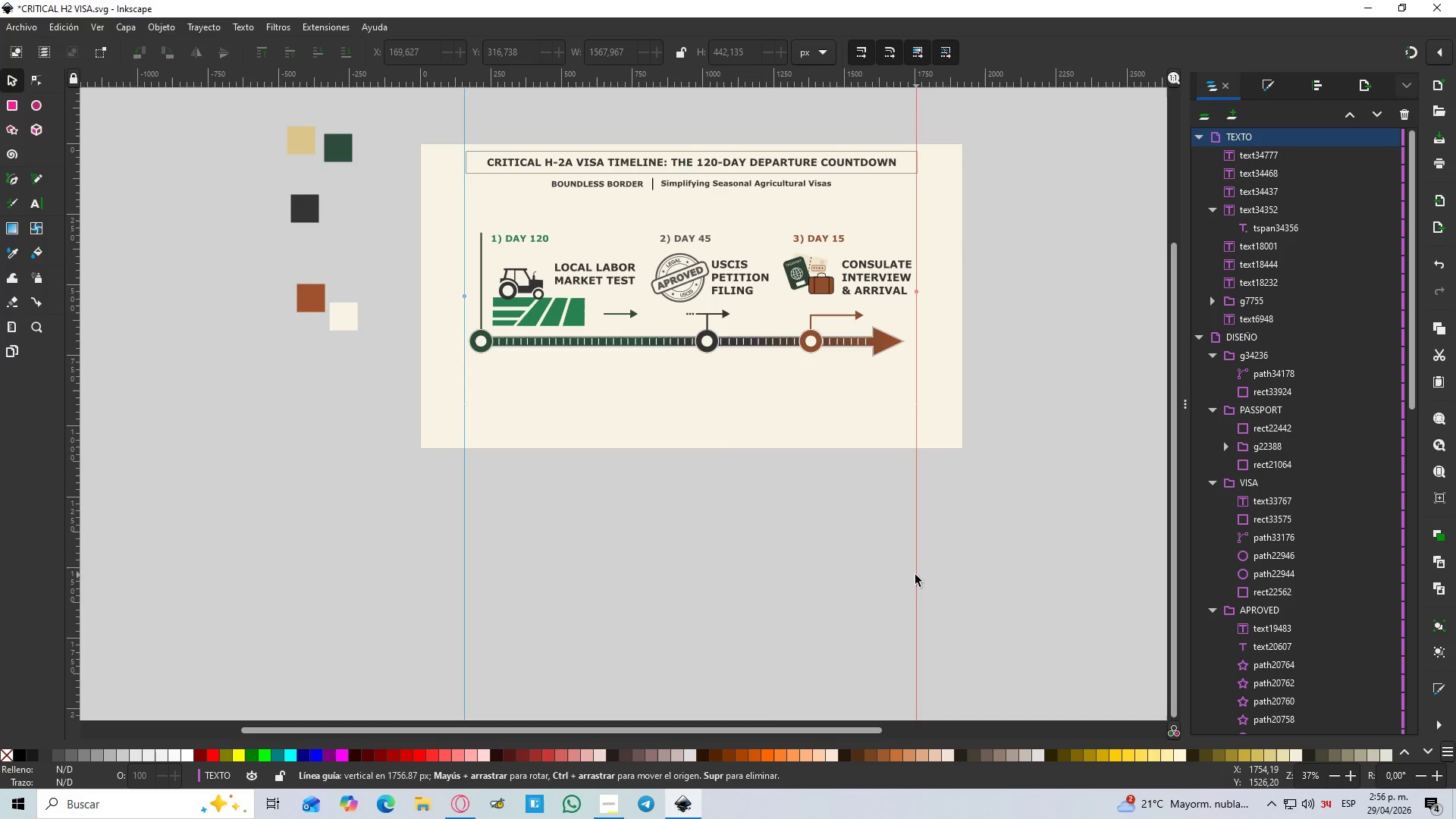 
left_click([915, 575])
 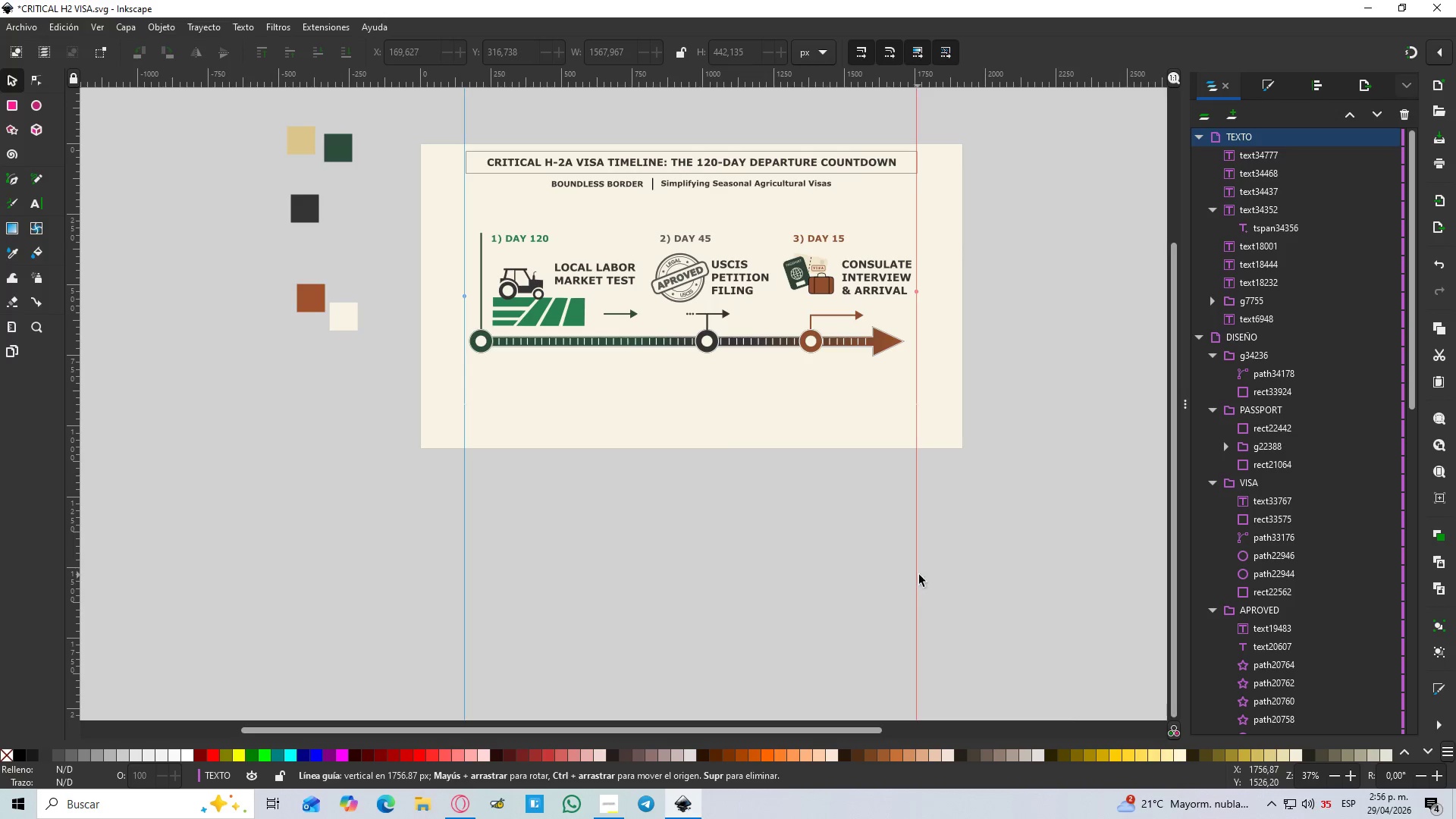 
hold_key(key=ControlLeft, duration=0.95)
scroll: coordinate [704, 356], scroll_direction: up, amount: 1.0
 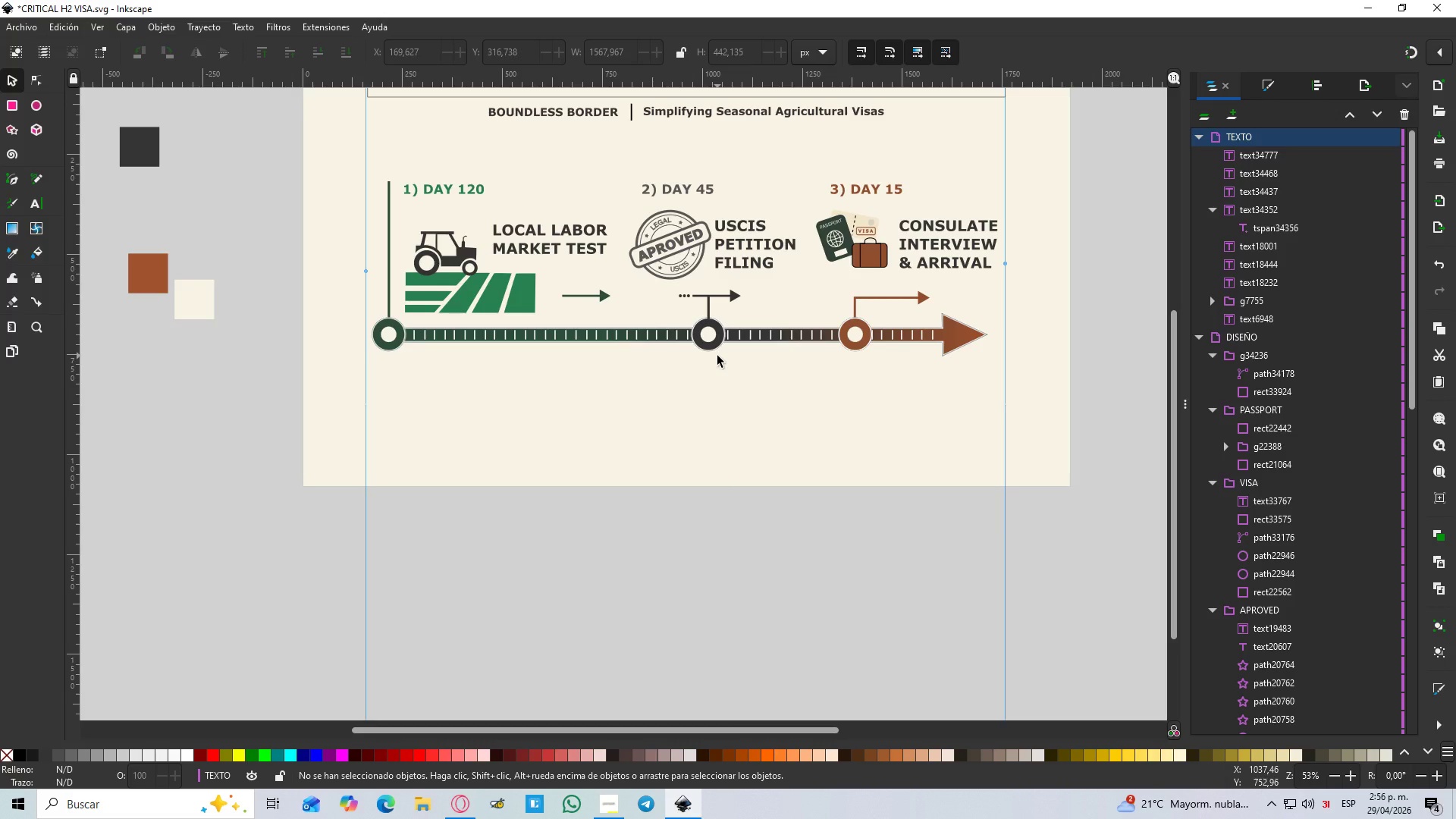 
wait(15.66)
 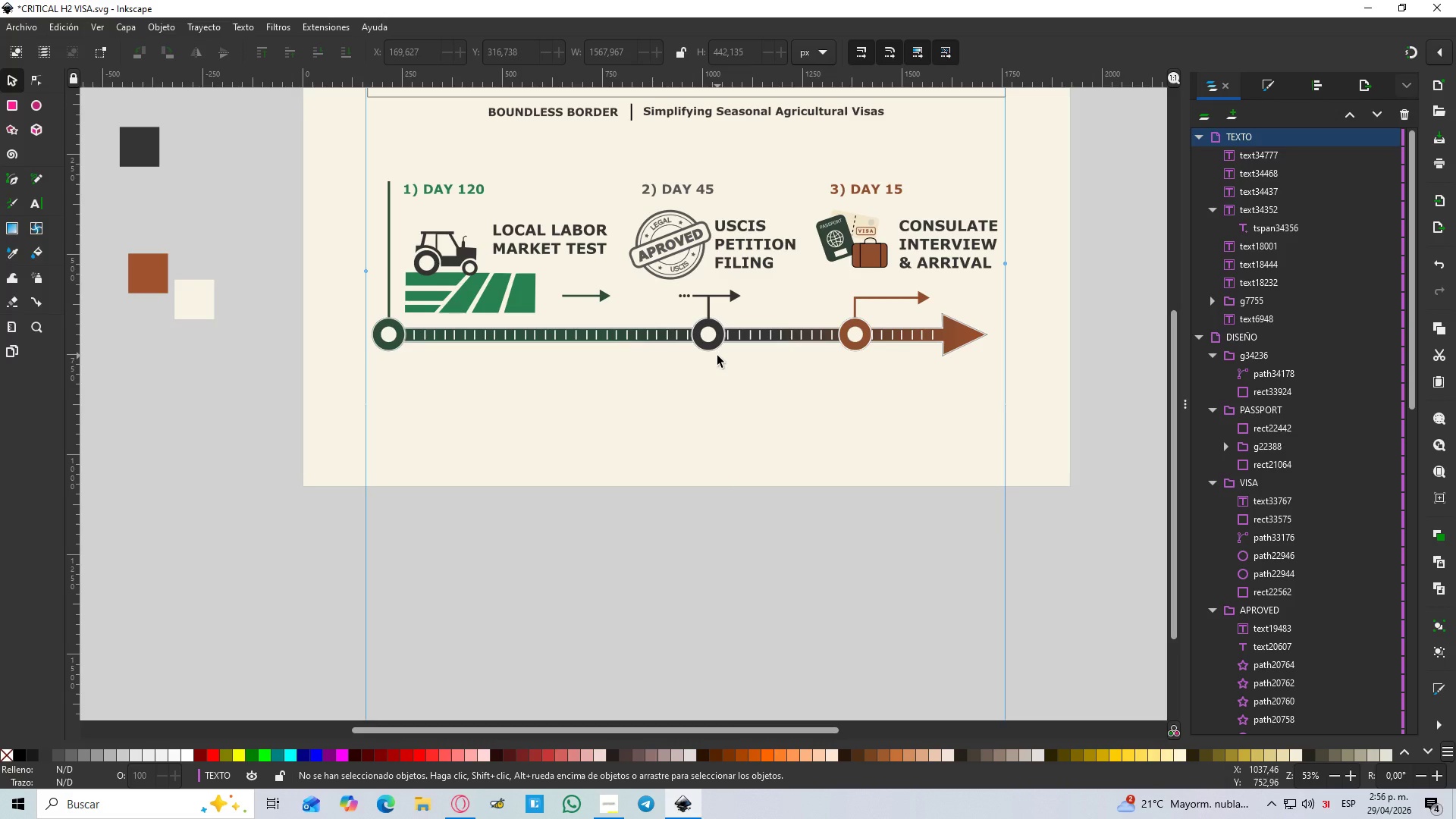 
double_click([446, 192])
 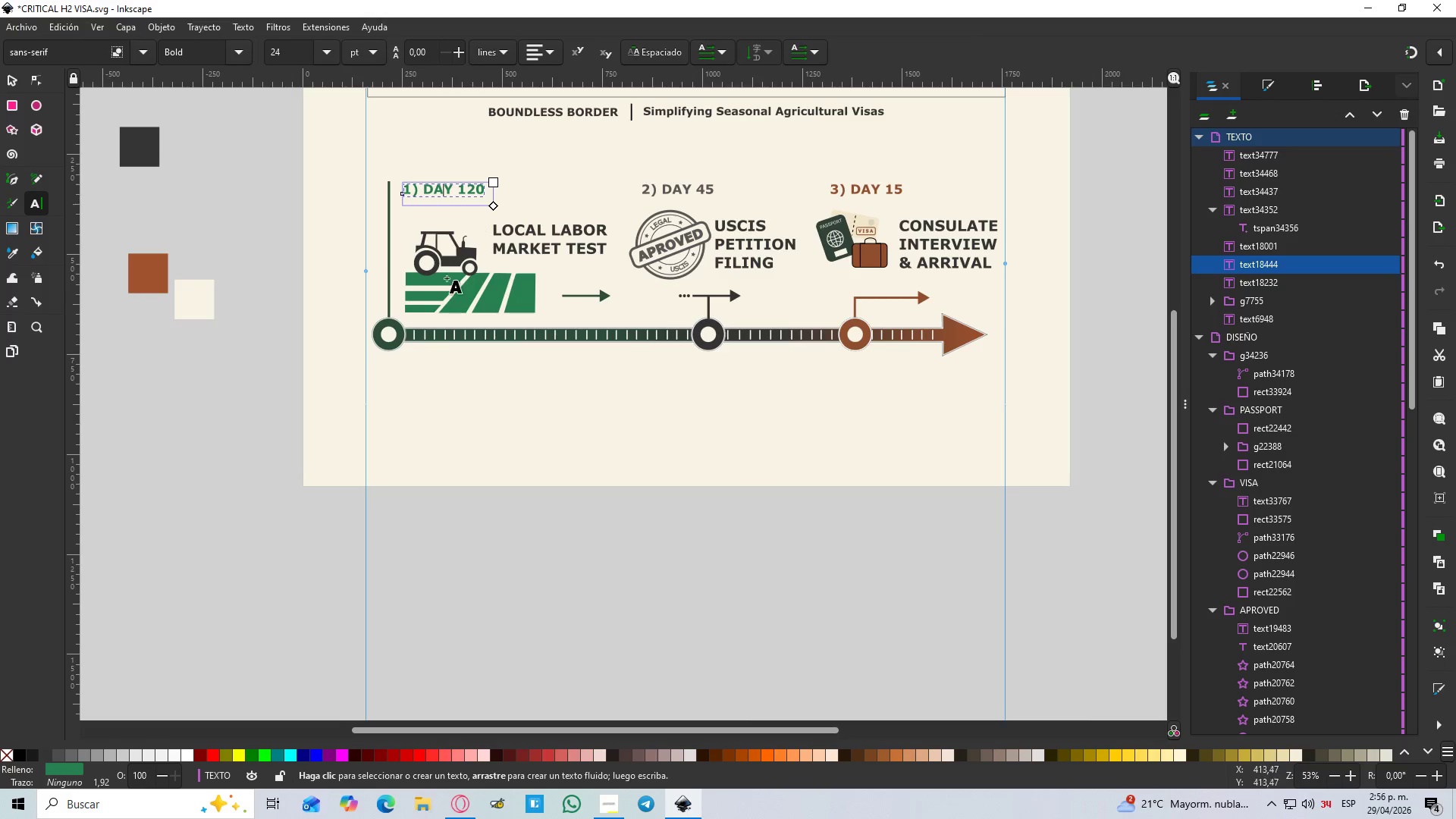 
hold_key(key=ControlLeft, duration=0.58)
scroll: coordinate [419, 366], scroll_direction: up, amount: 2.0
 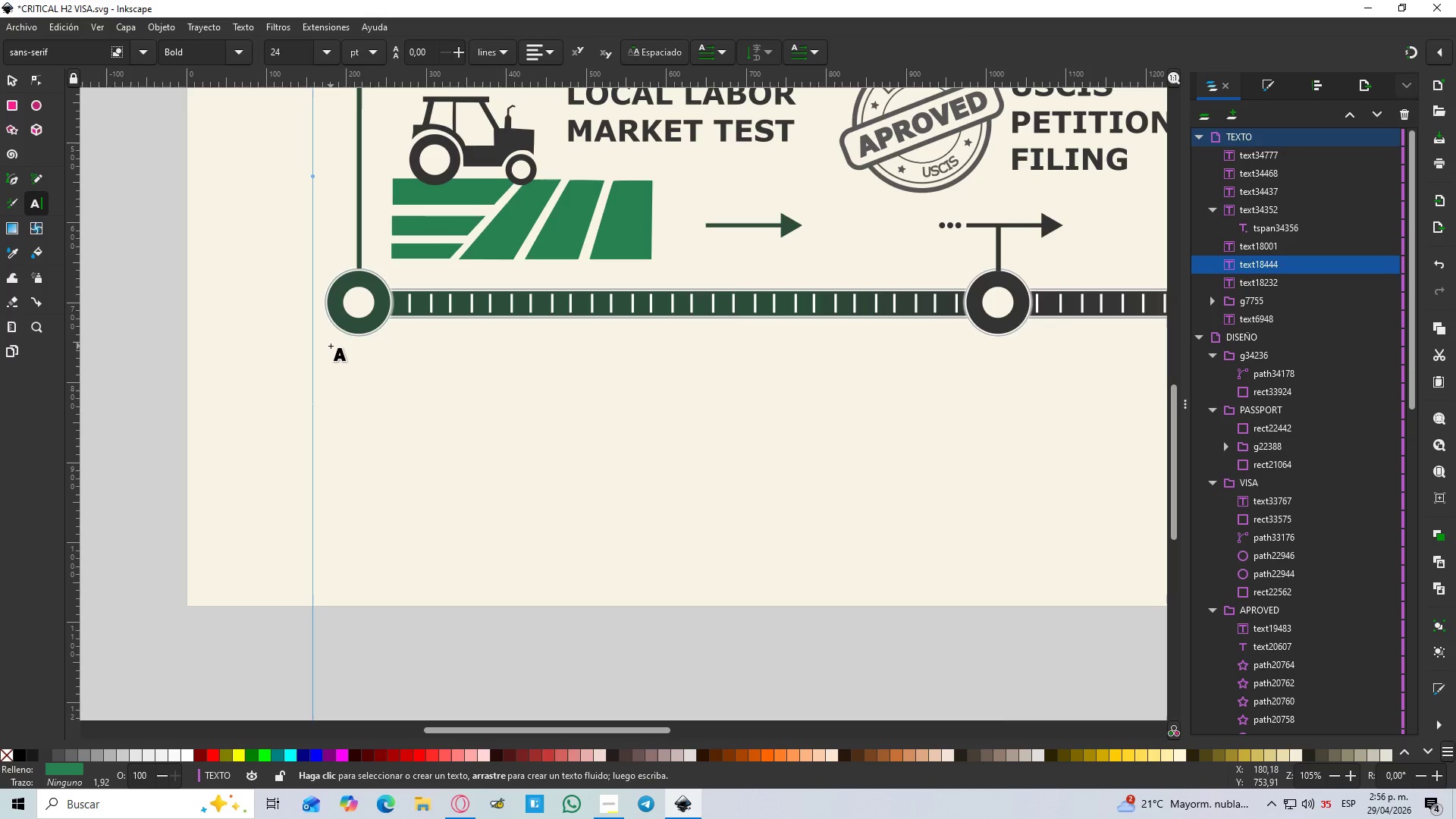 
left_click_drag(start_coordinate=[327, 346], to_coordinate=[406, 373])
 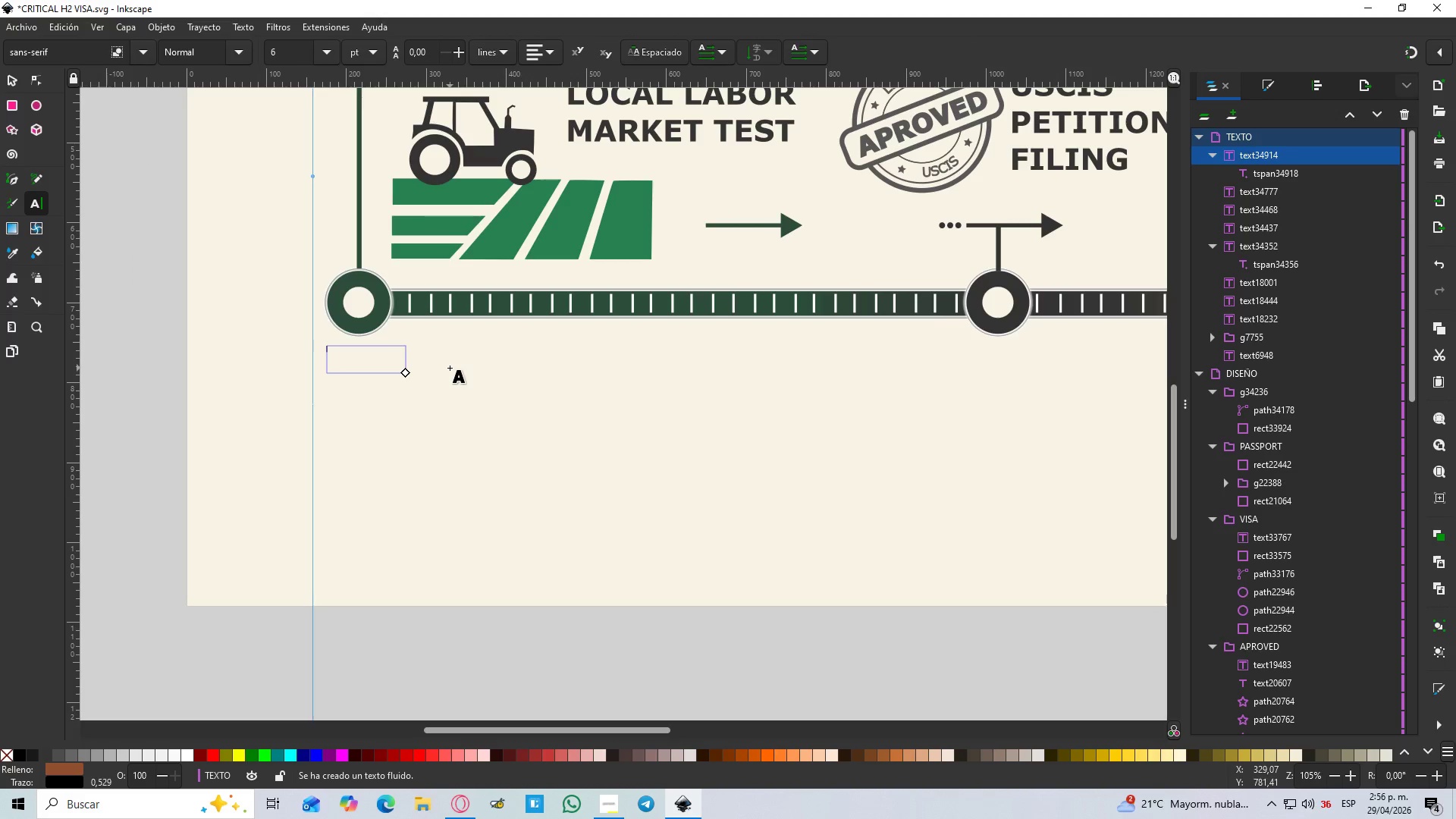 
type(DAY)
 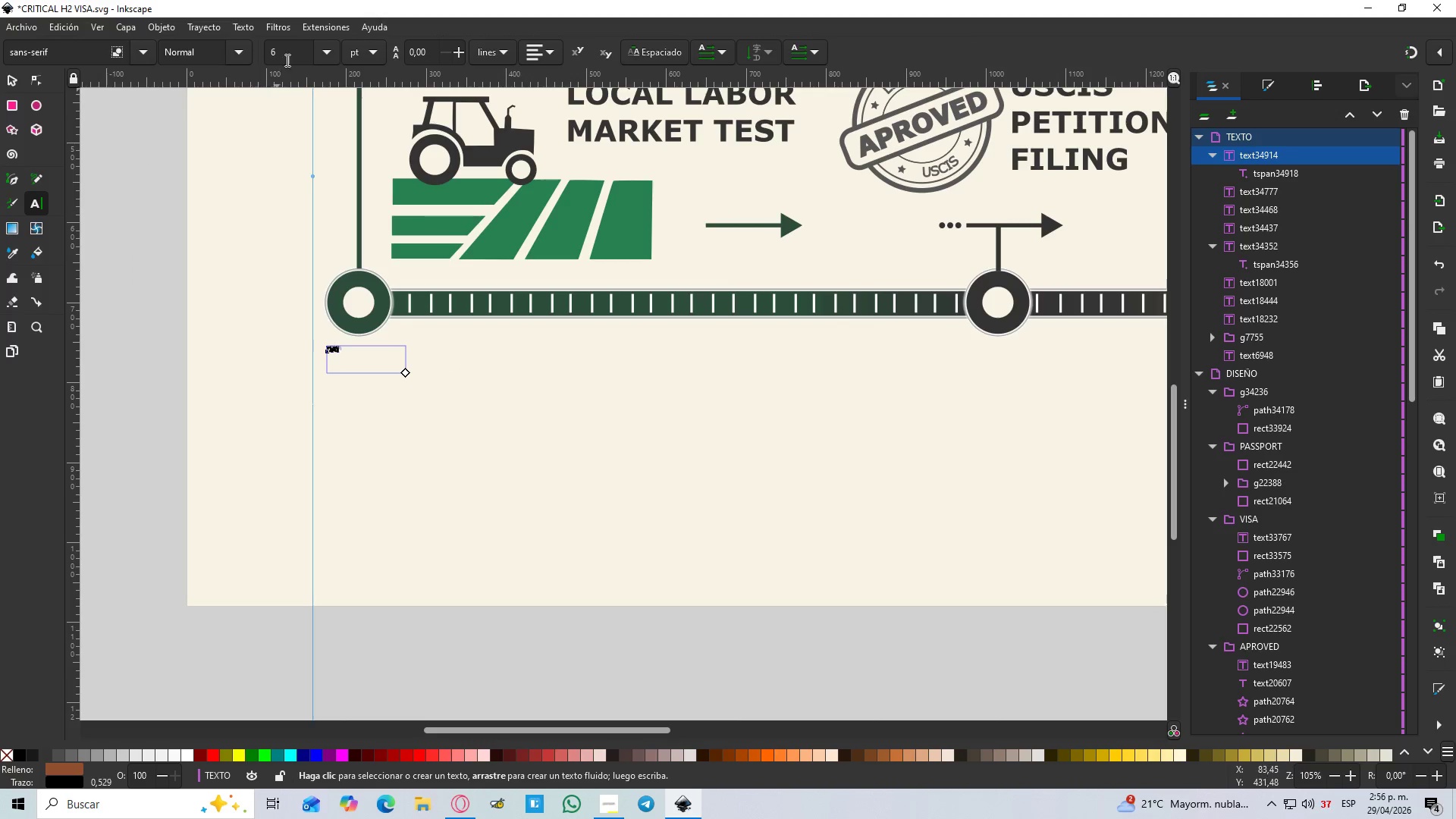 
left_click([324, 52])
 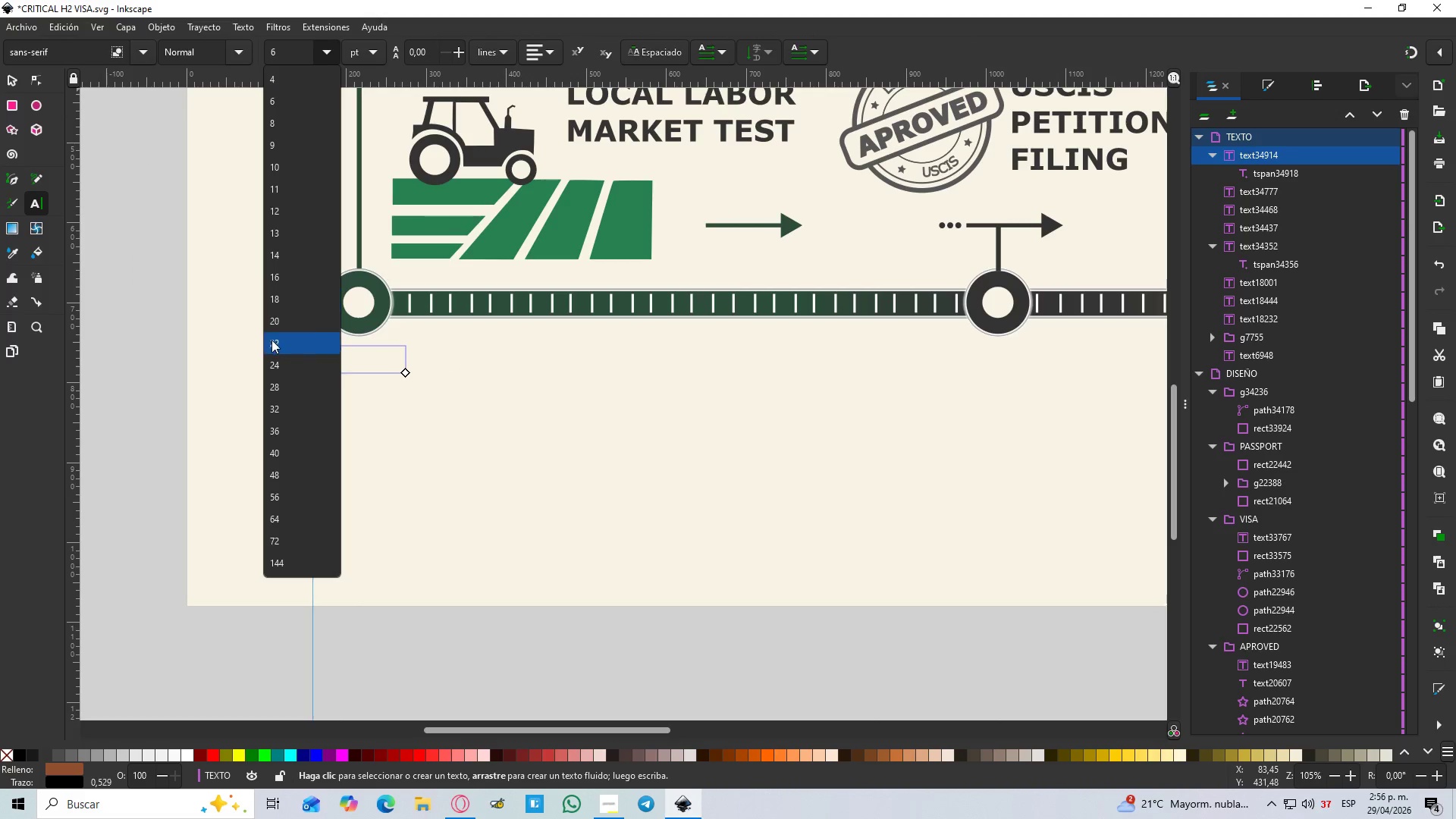 
left_click([271, 352])
 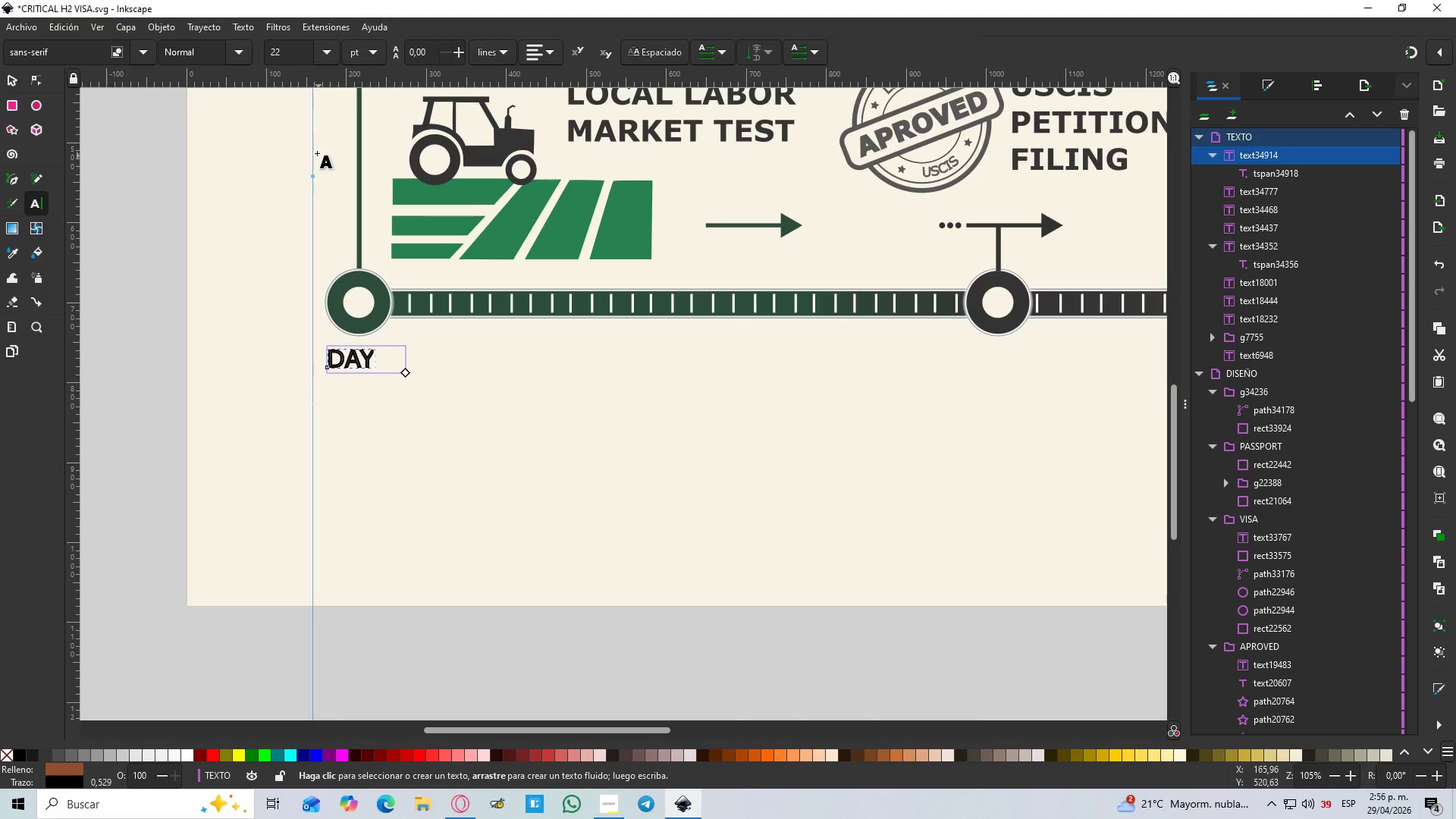 
left_click([331, 48])
 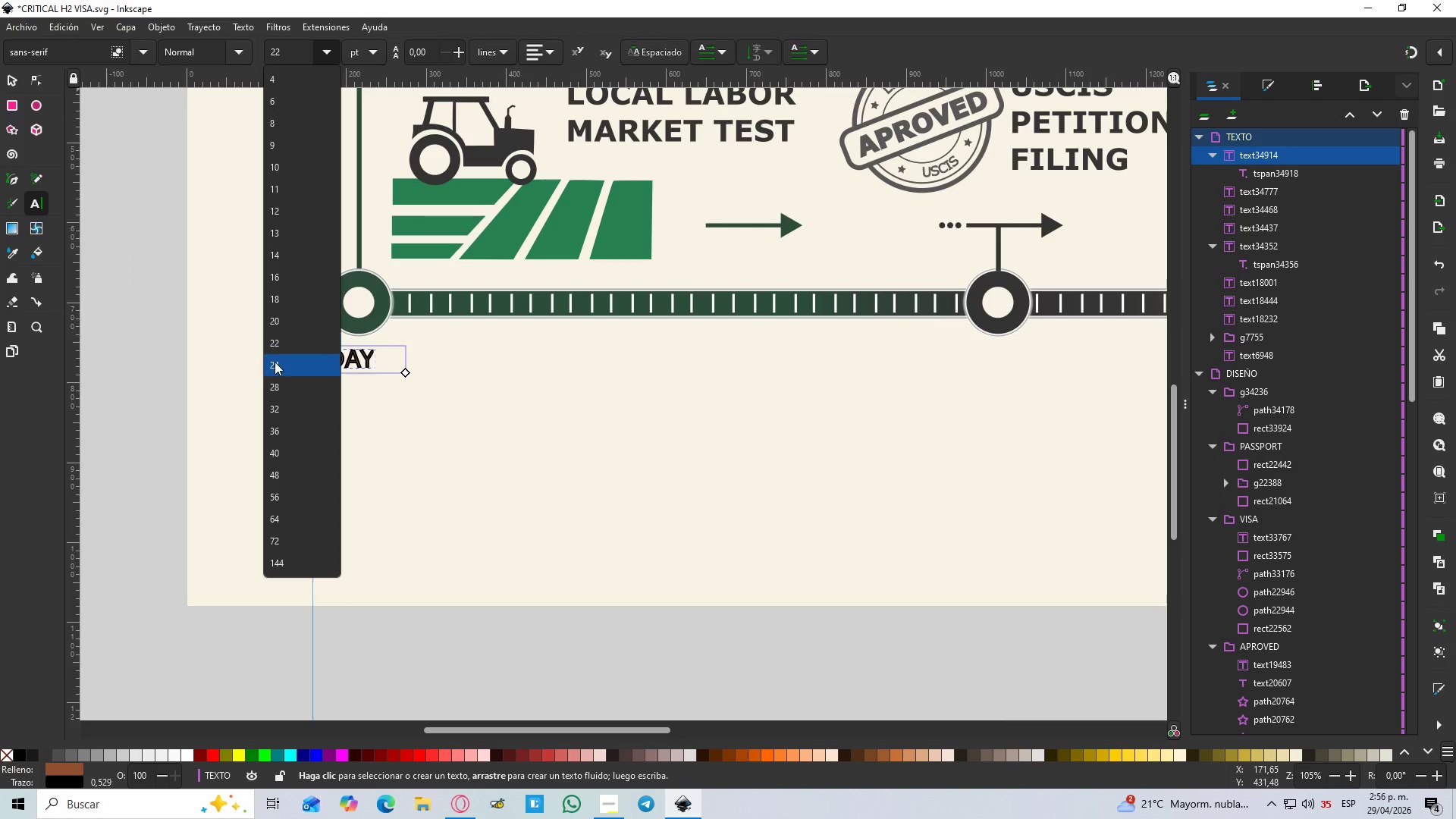 
left_click([275, 360])
 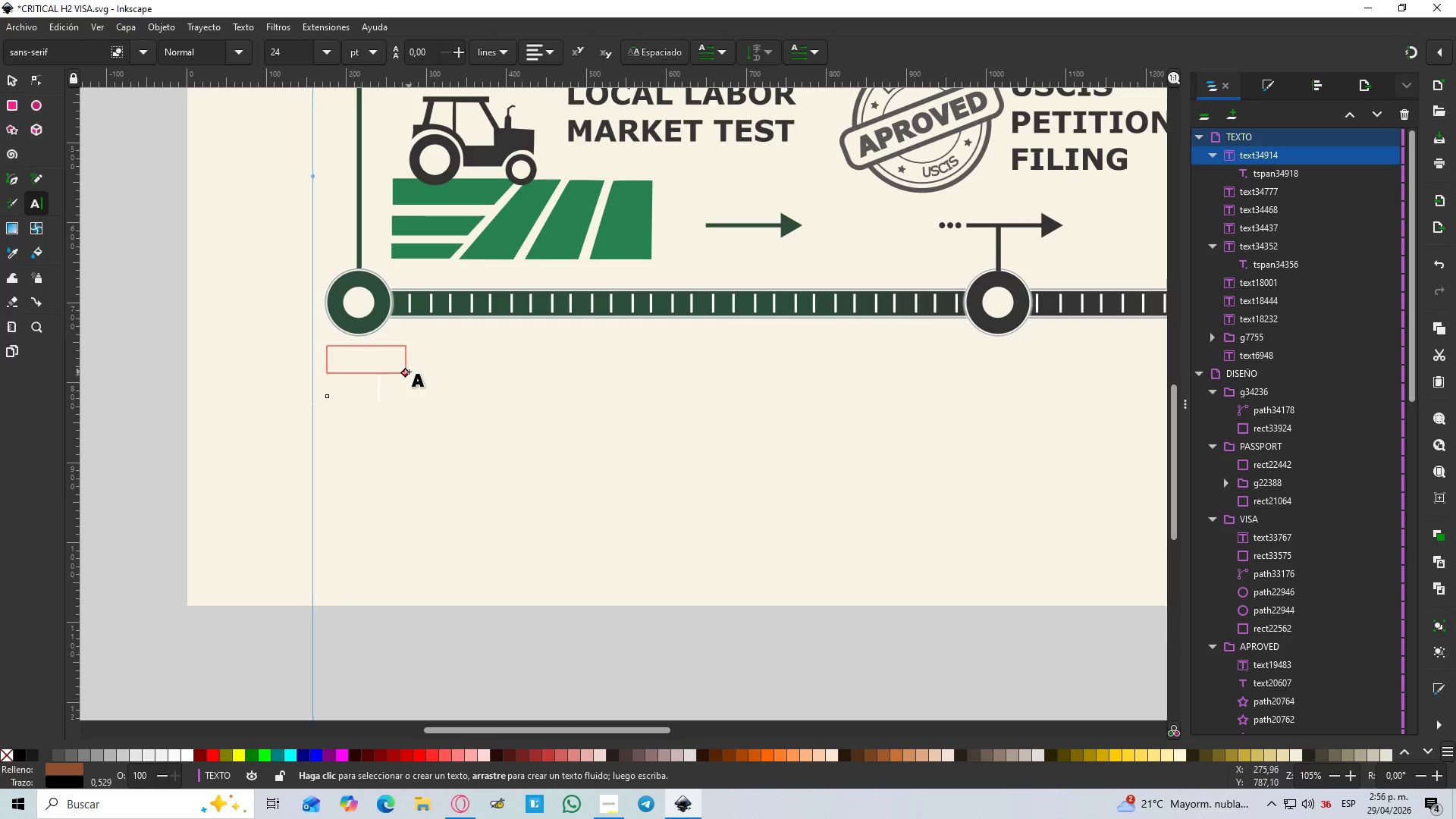 
left_click_drag(start_coordinate=[407, 374], to_coordinate=[408, 415])
 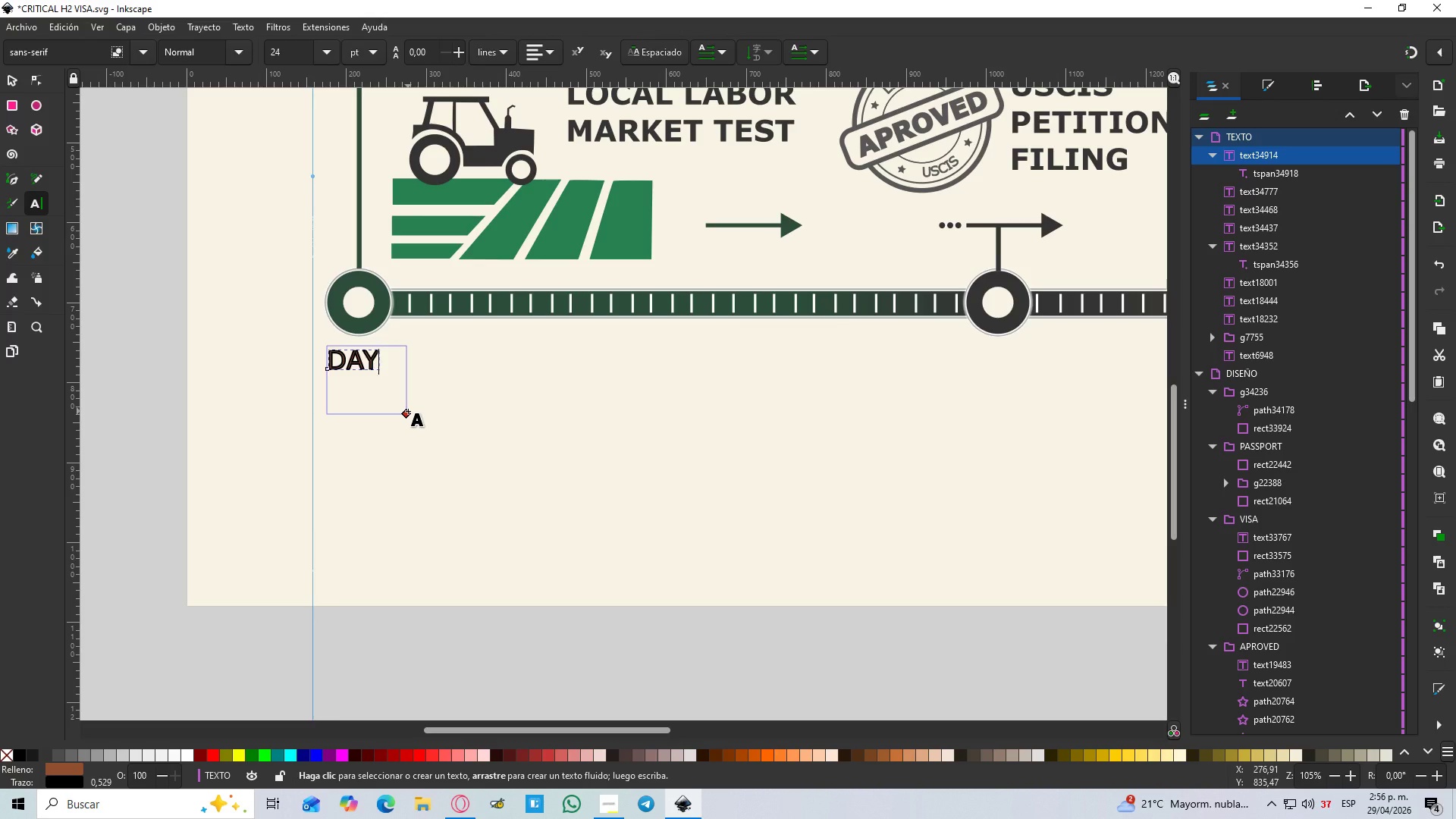 
key(Enter)
 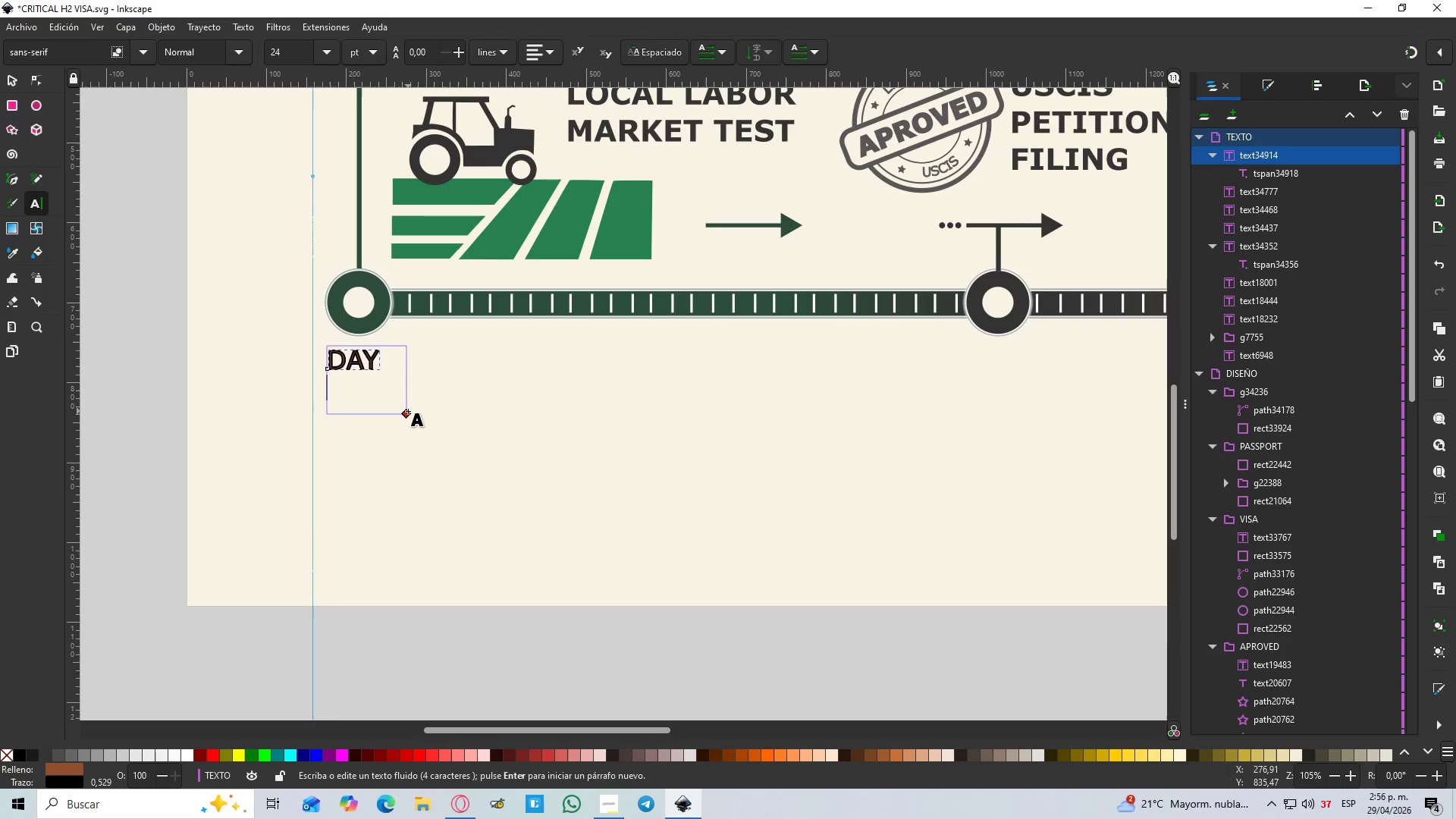 
type(120)
 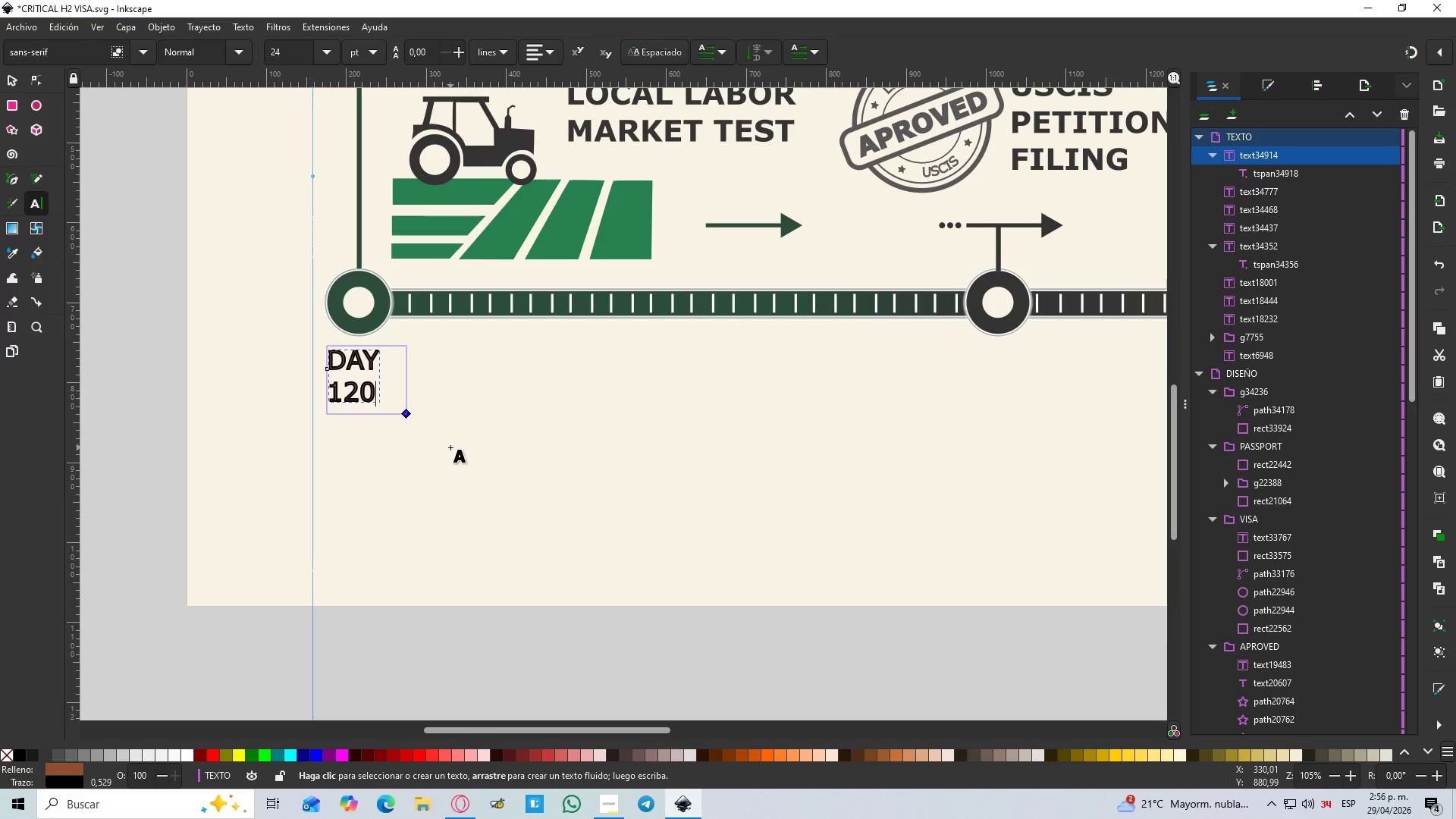 
wait(9.36)
 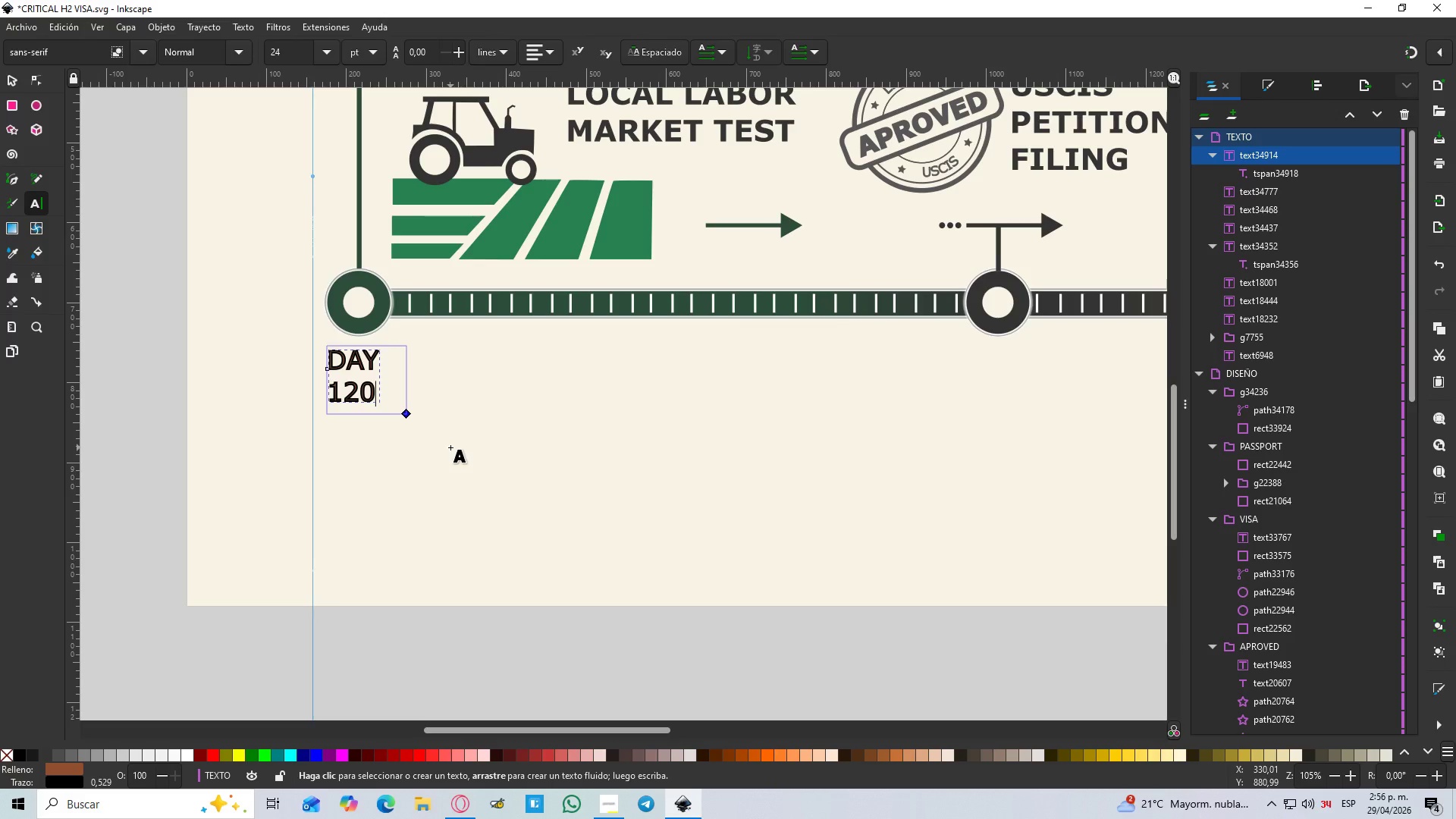 
left_click([1272, 86])
 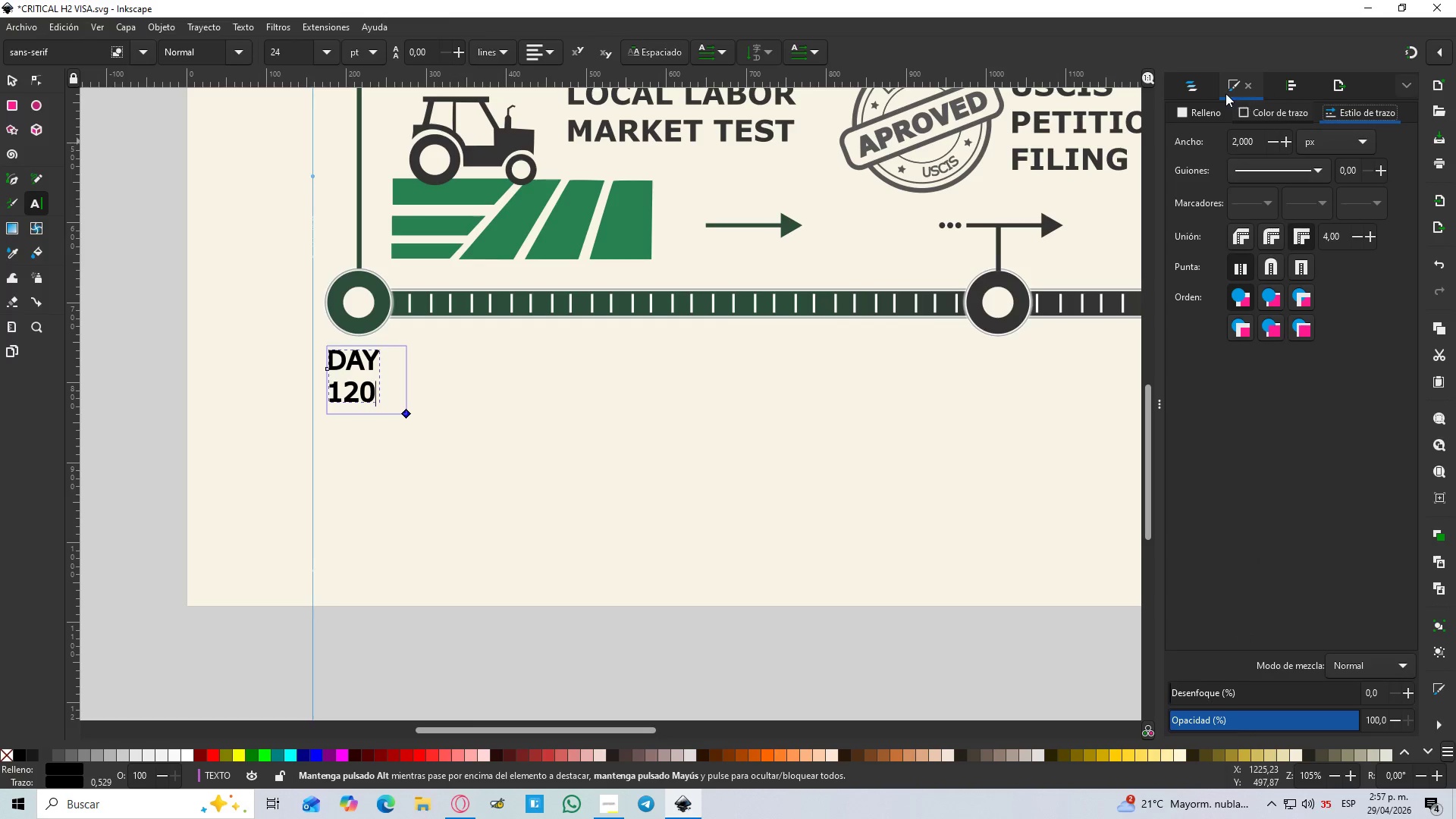 
left_click([1260, 115])
 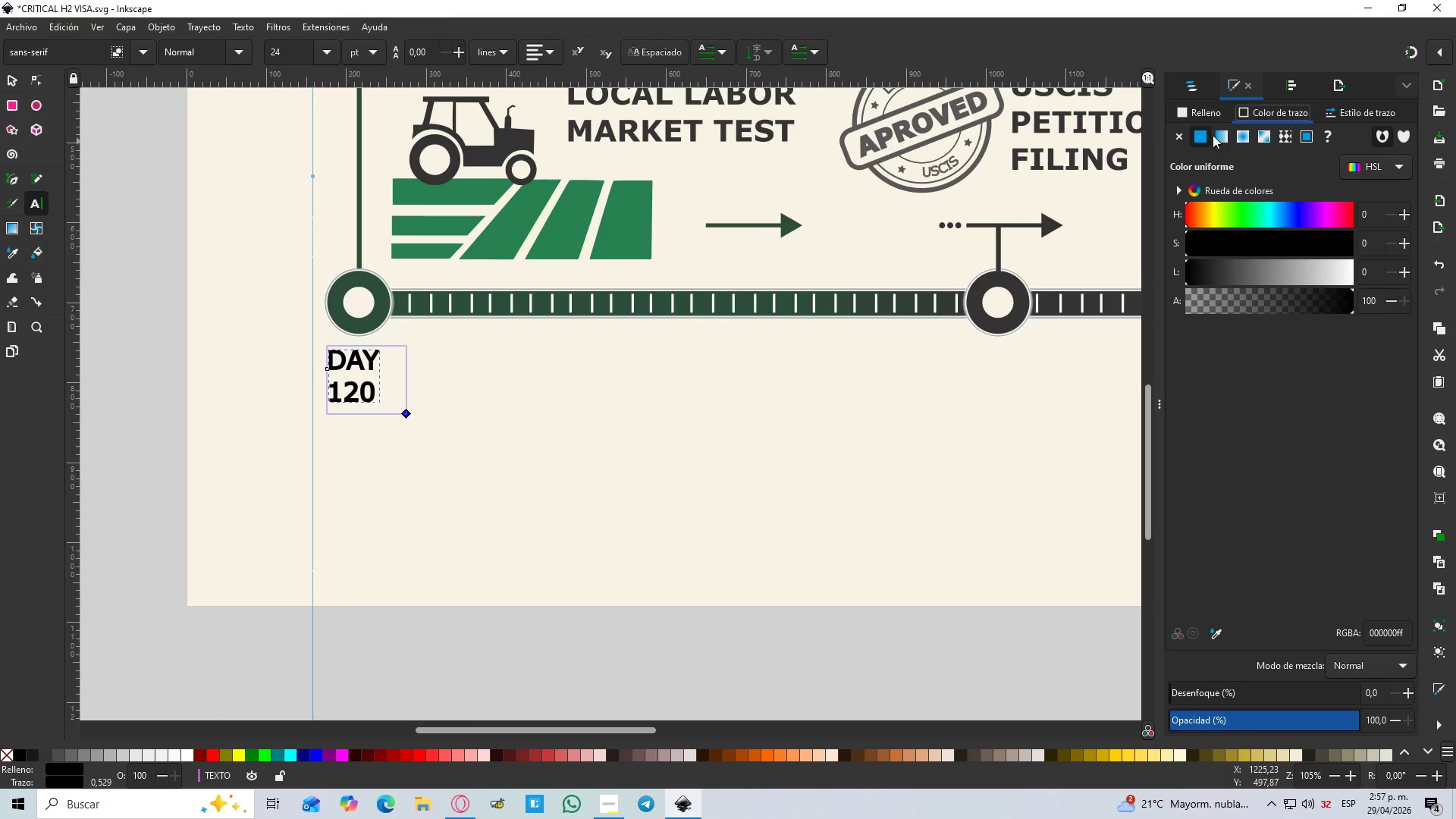 
double_click([1203, 113])
 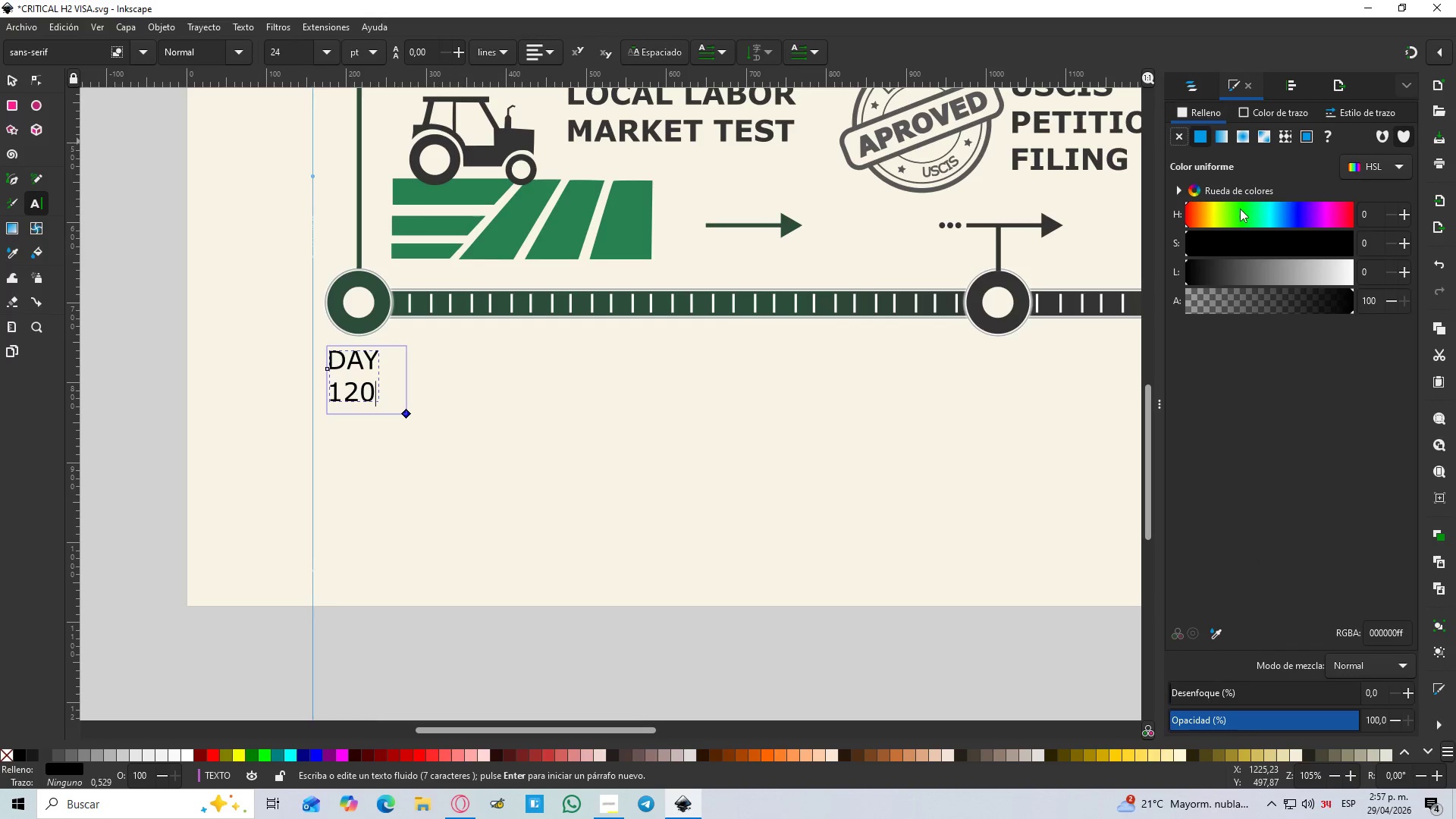 
mouse_move([1248, 219])
 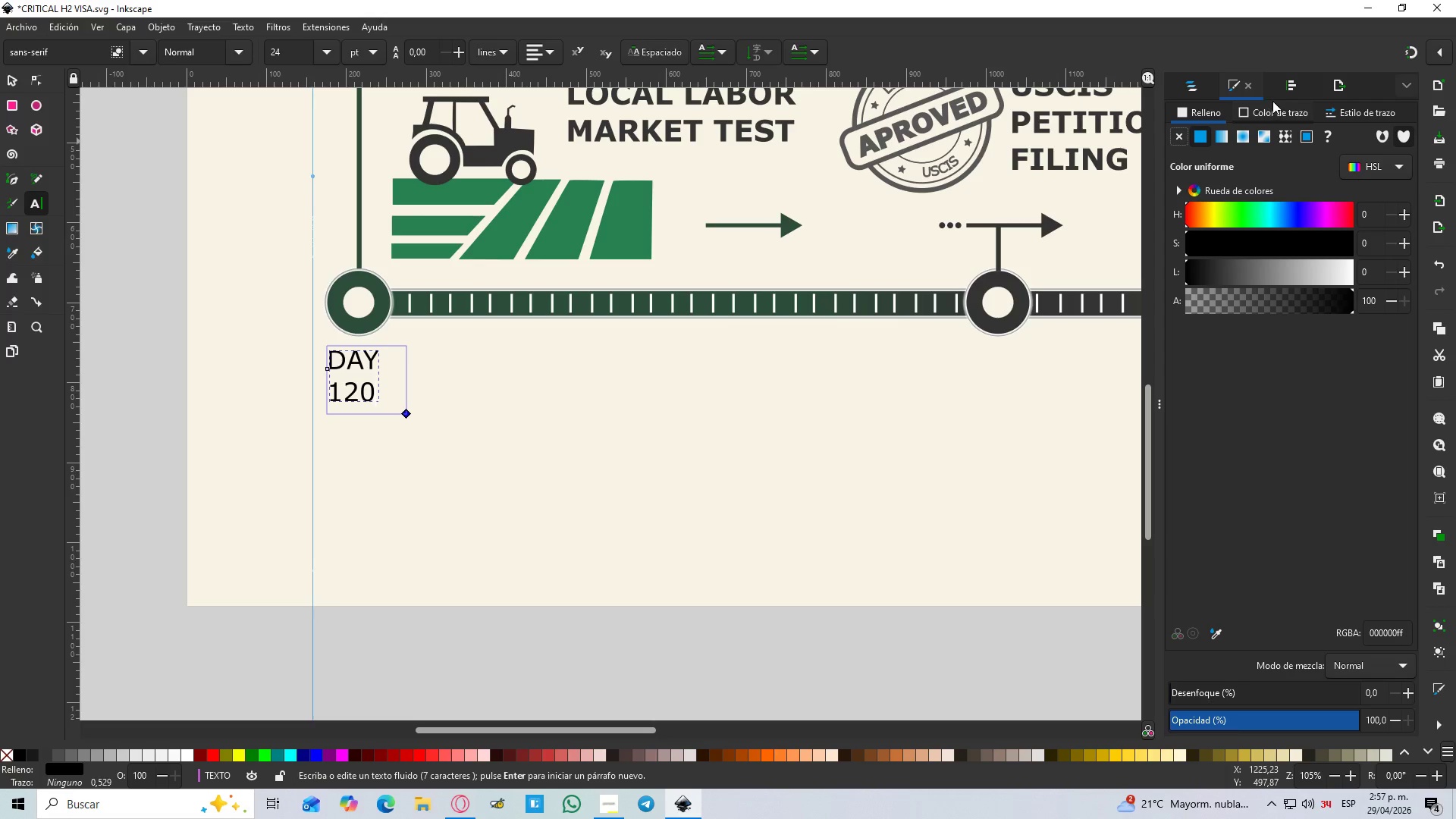 
left_click([1272, 101])
 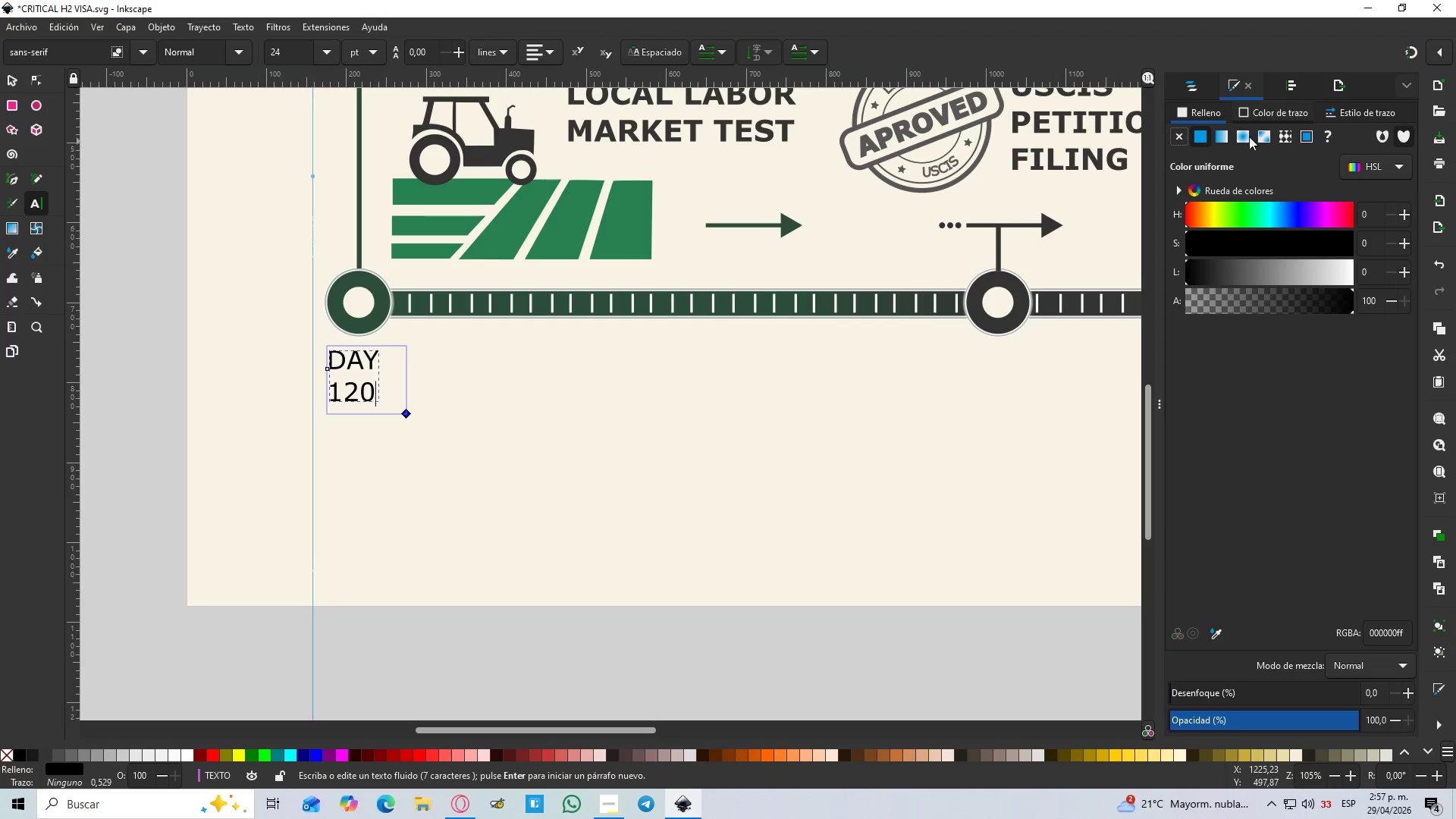 
left_click([1276, 103])
 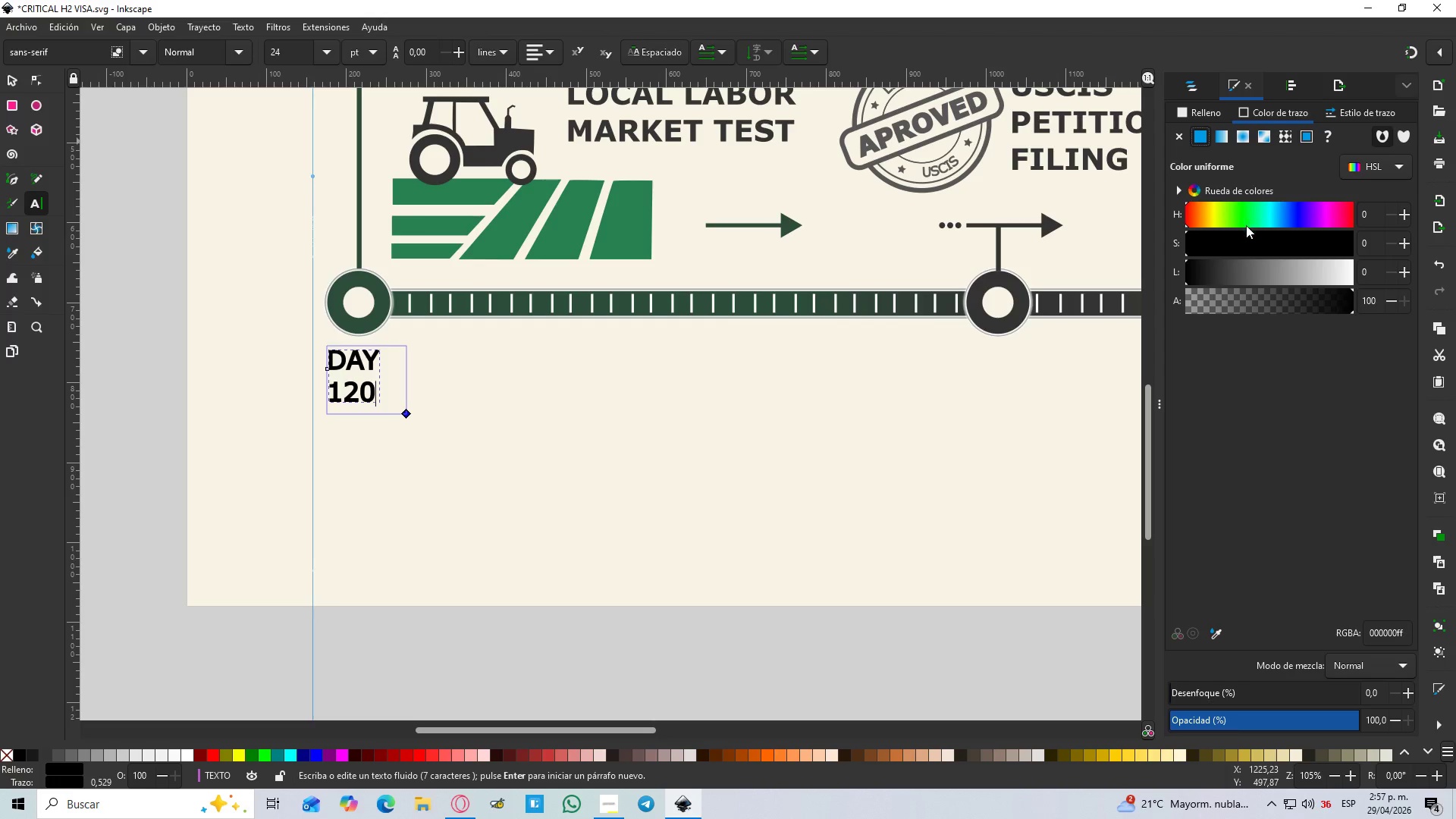 
left_click_drag(start_coordinate=[1219, 241], to_coordinate=[1187, 247])
 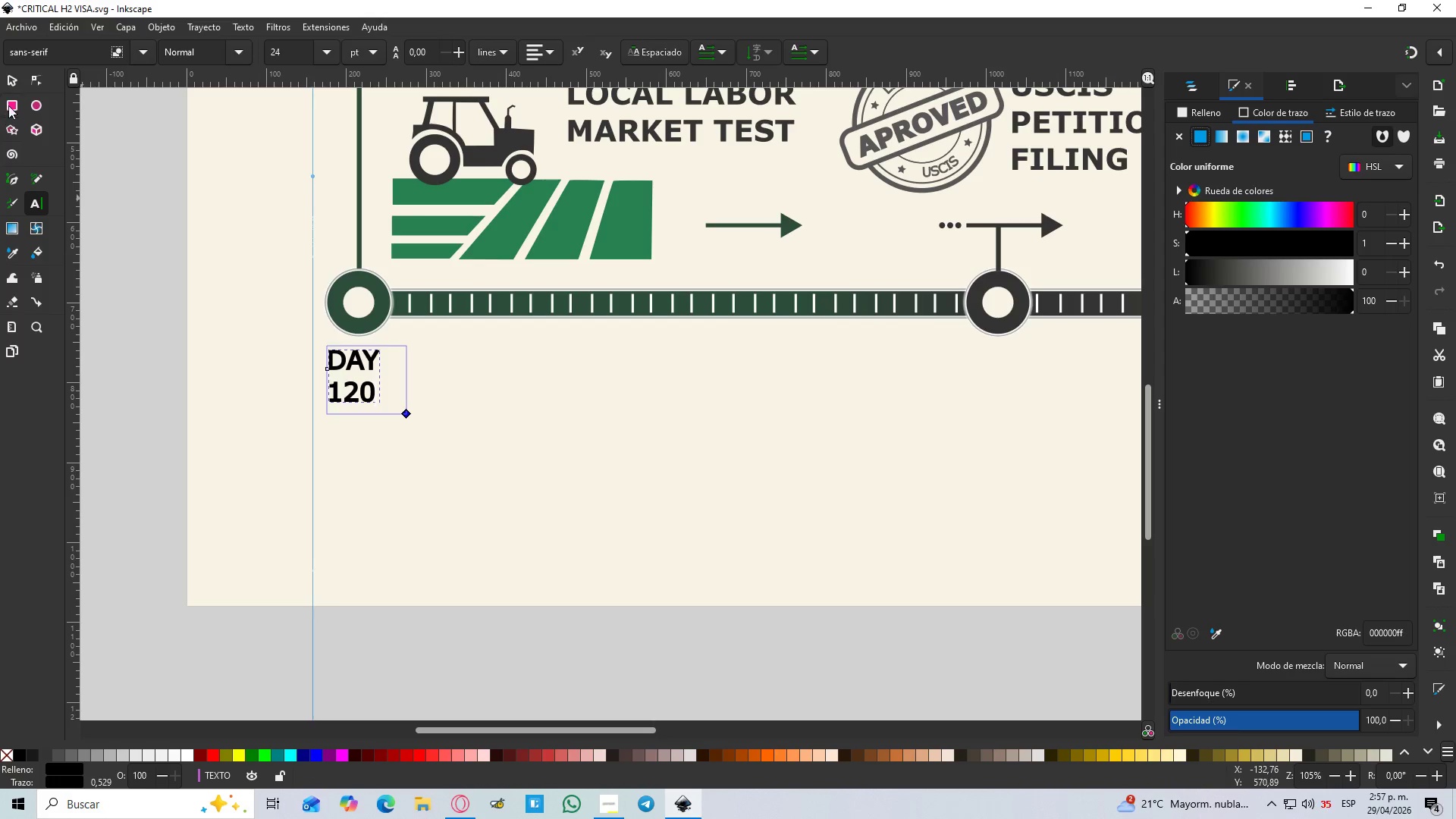 
left_click([9, 92])
 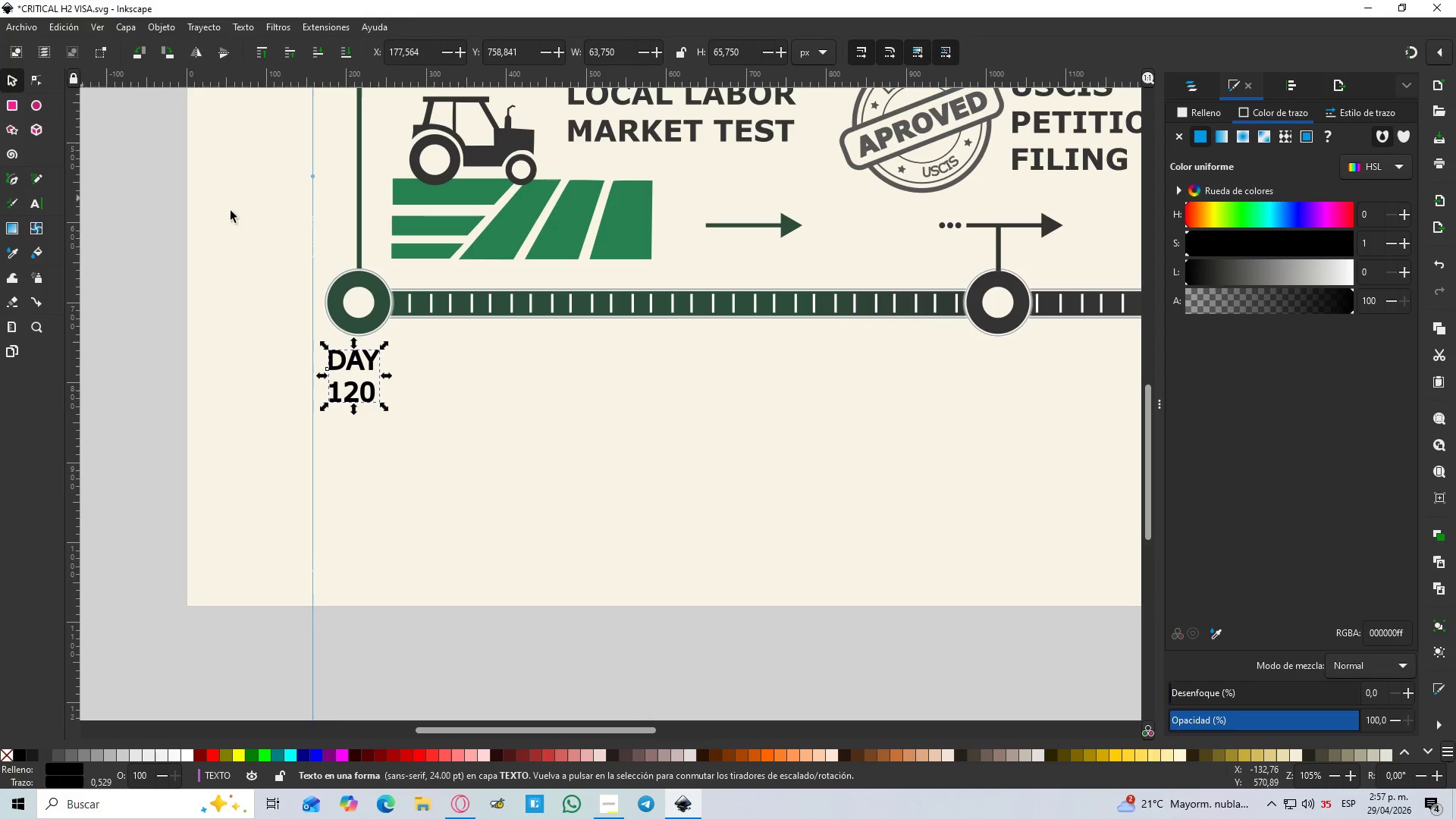 
left_click([566, 389])
 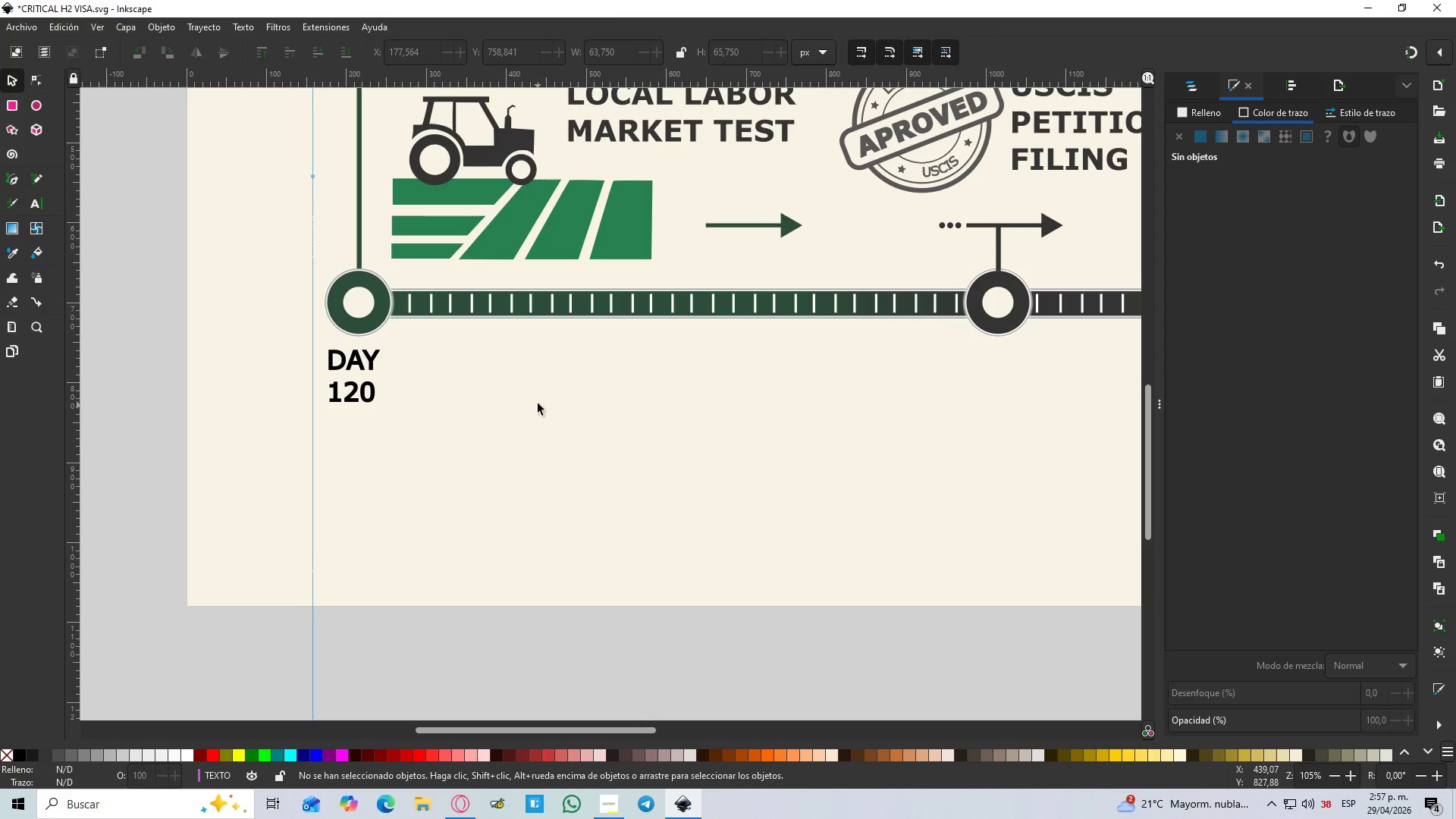 
hold_key(key=ControlLeft, duration=0.44)
scroll: coordinate [538, 403], scroll_direction: down, amount: 2.0
 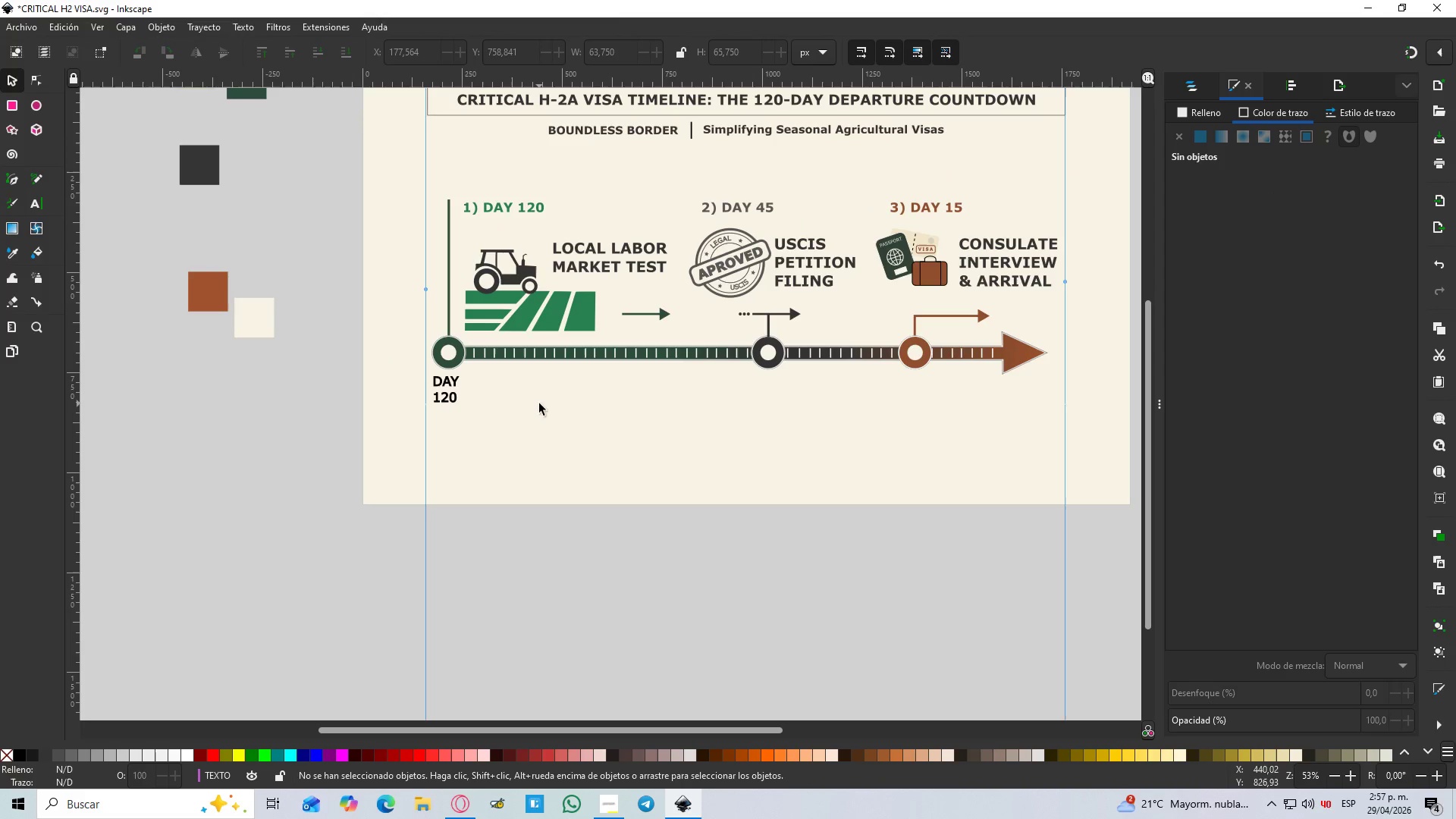 
hold_key(key=ControlLeft, duration=0.36)
scroll: coordinate [545, 403], scroll_direction: up, amount: 1.0
 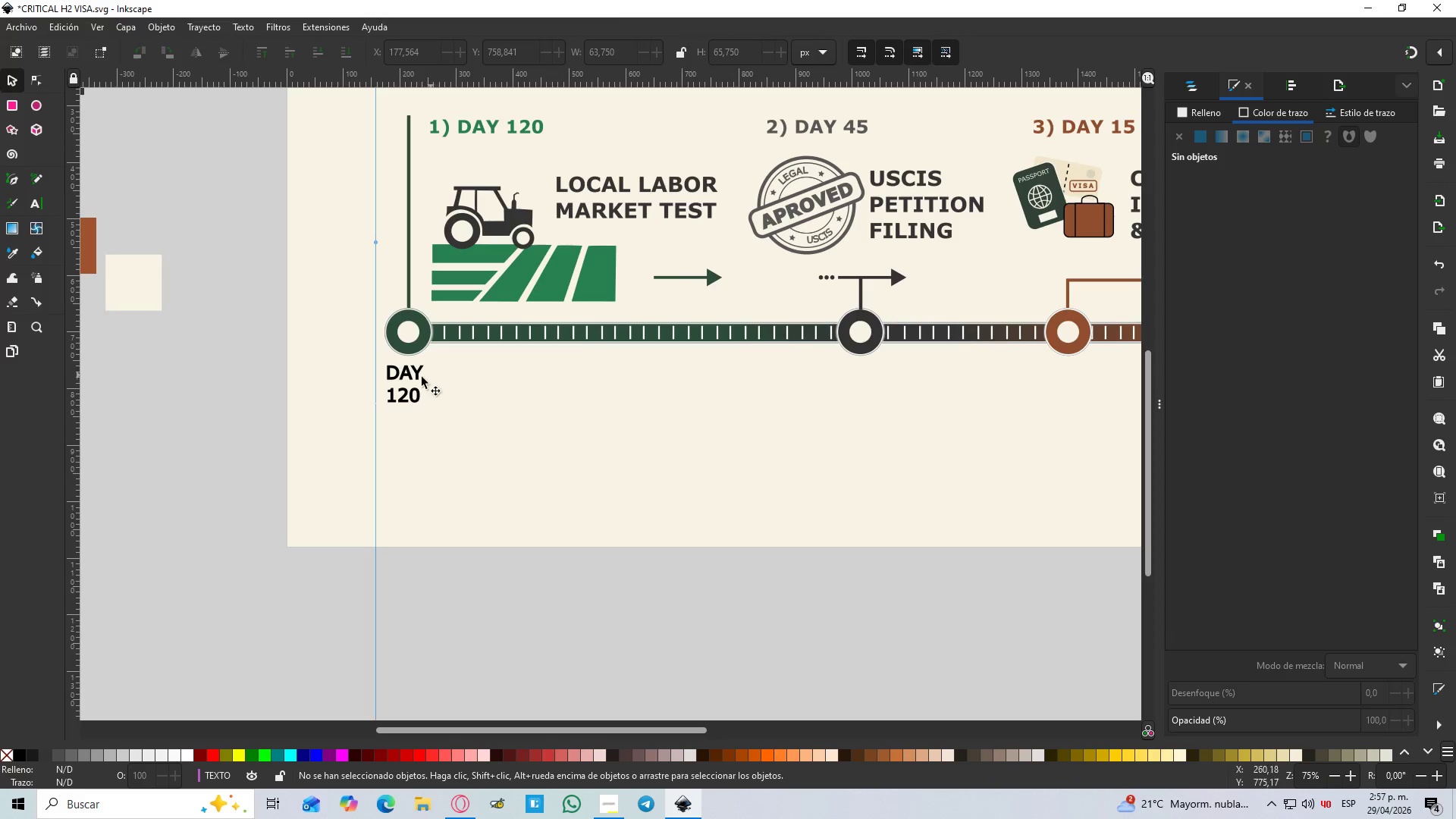 
left_click_drag(start_coordinate=[412, 376], to_coordinate=[872, 369])
 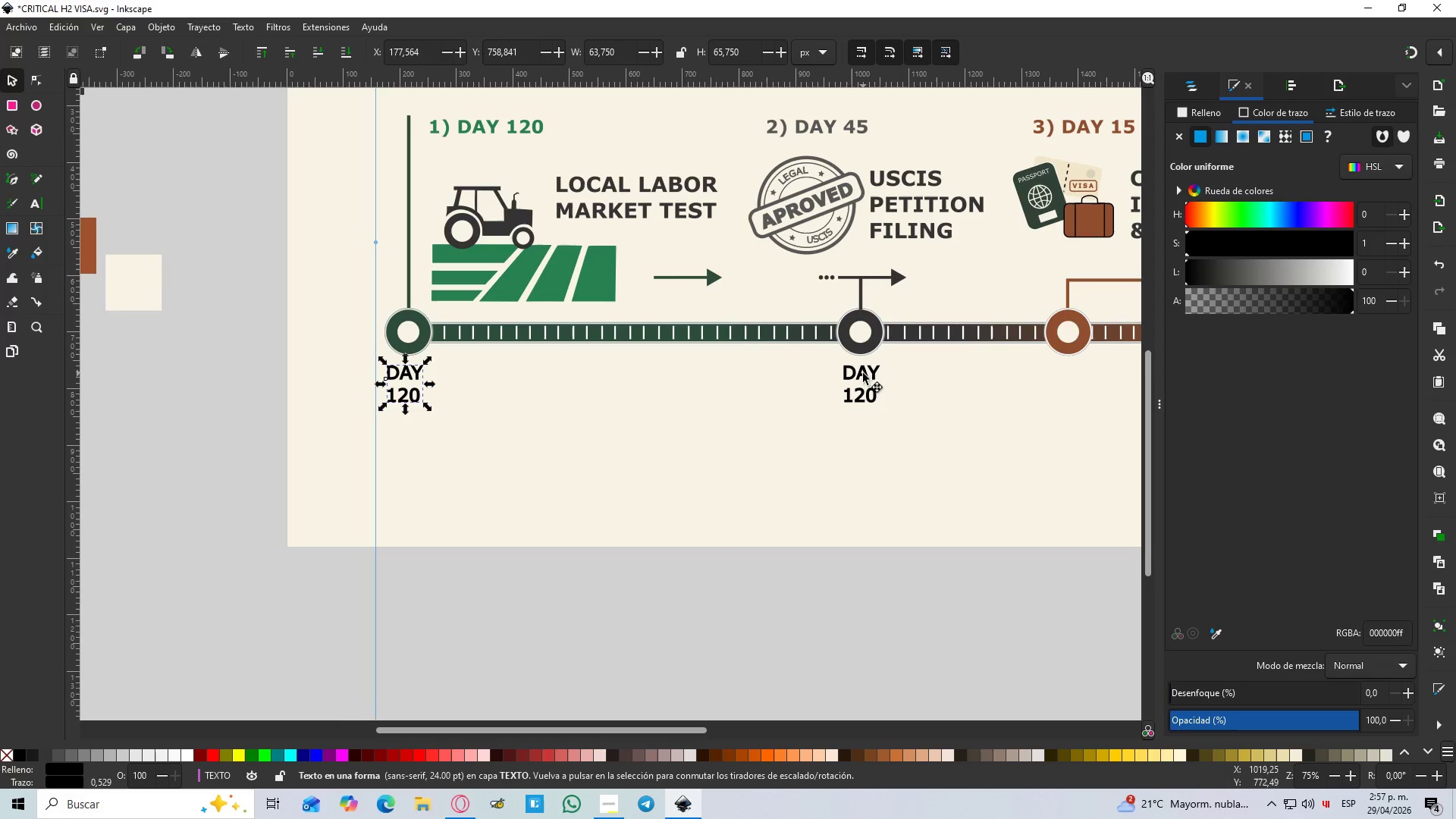 
key(Control+D)
 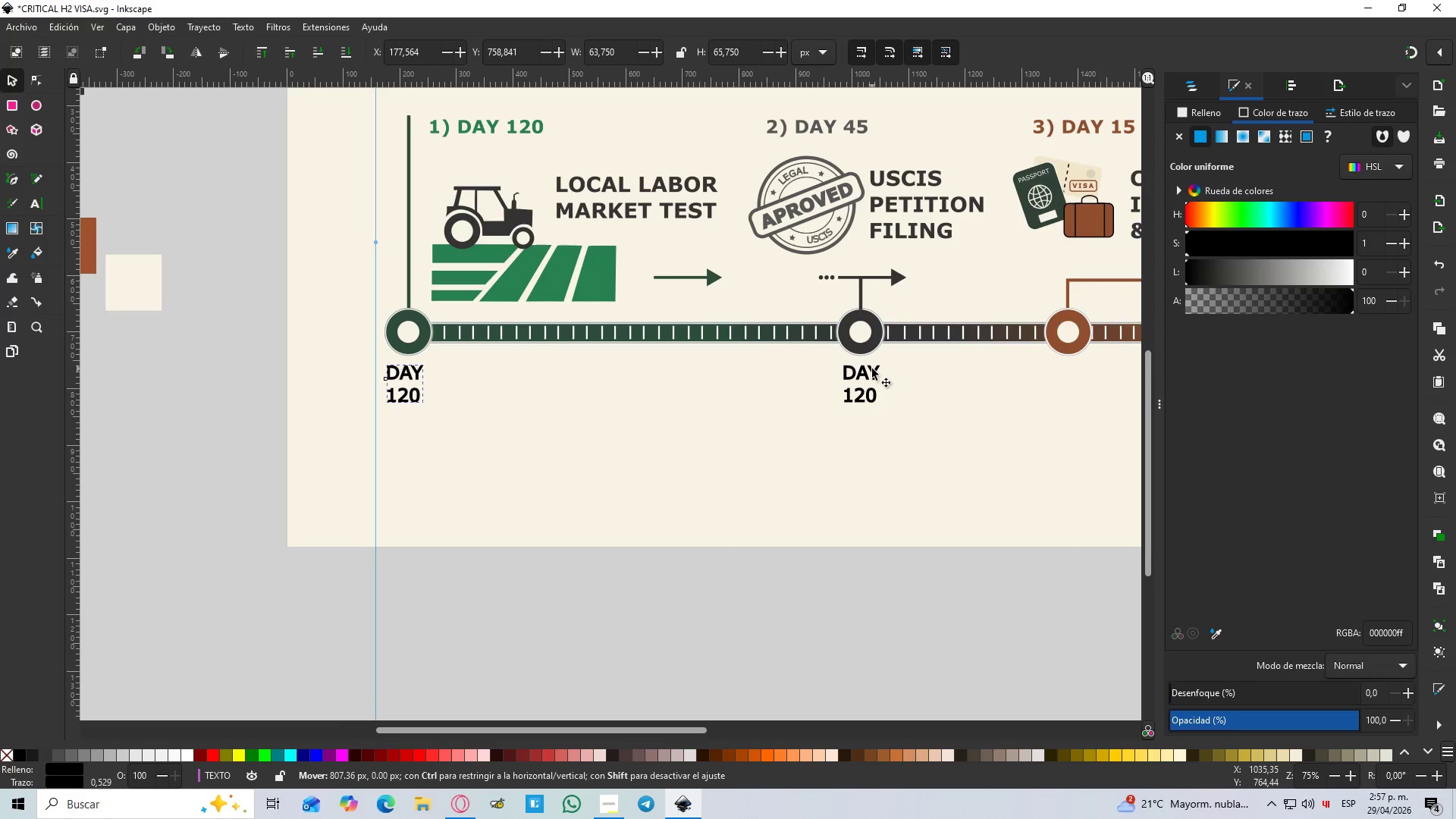 
left_click_drag(start_coordinate=[863, 373], to_coordinate=[1085, 376])
 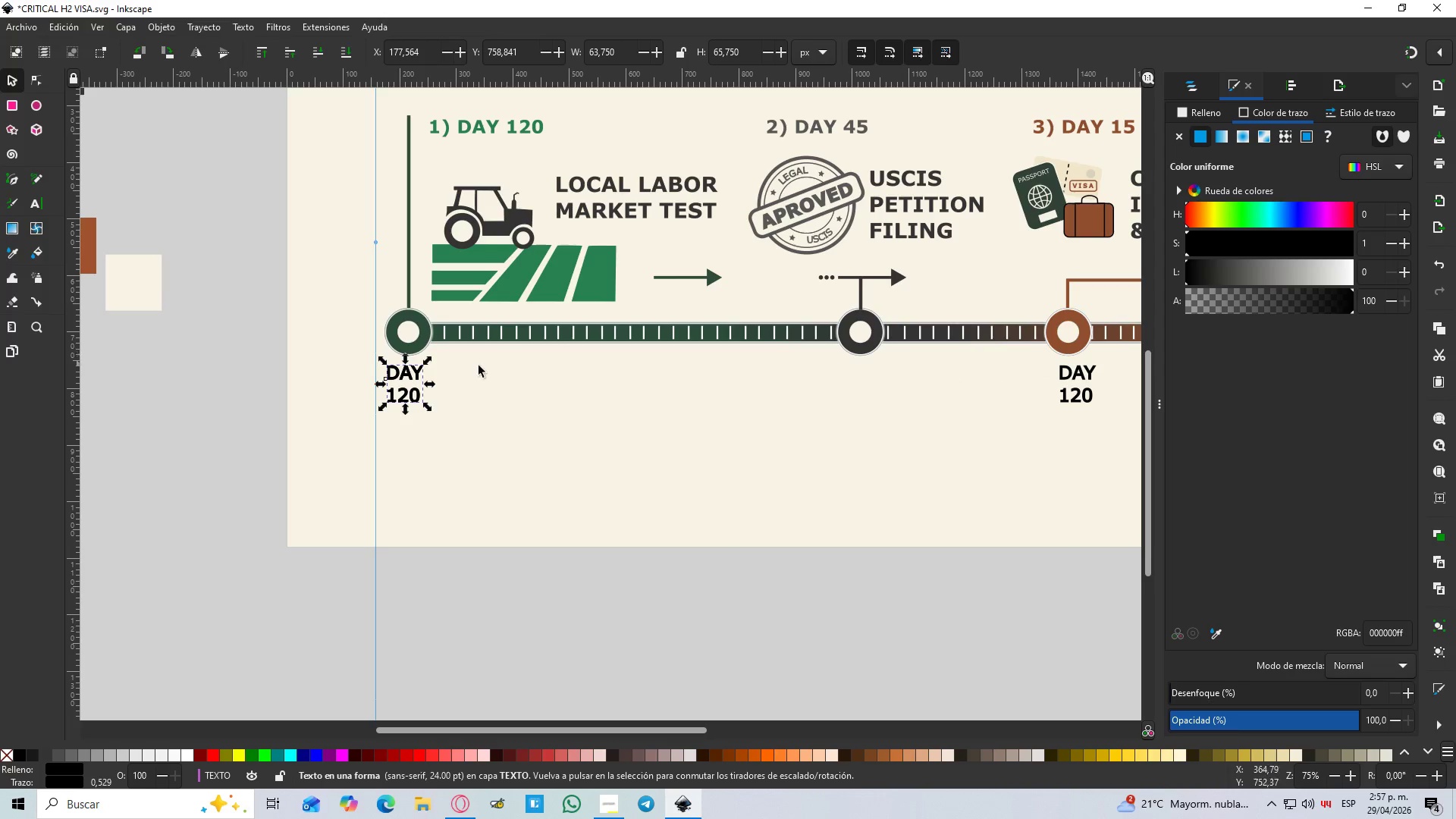 
key(Control+D)
 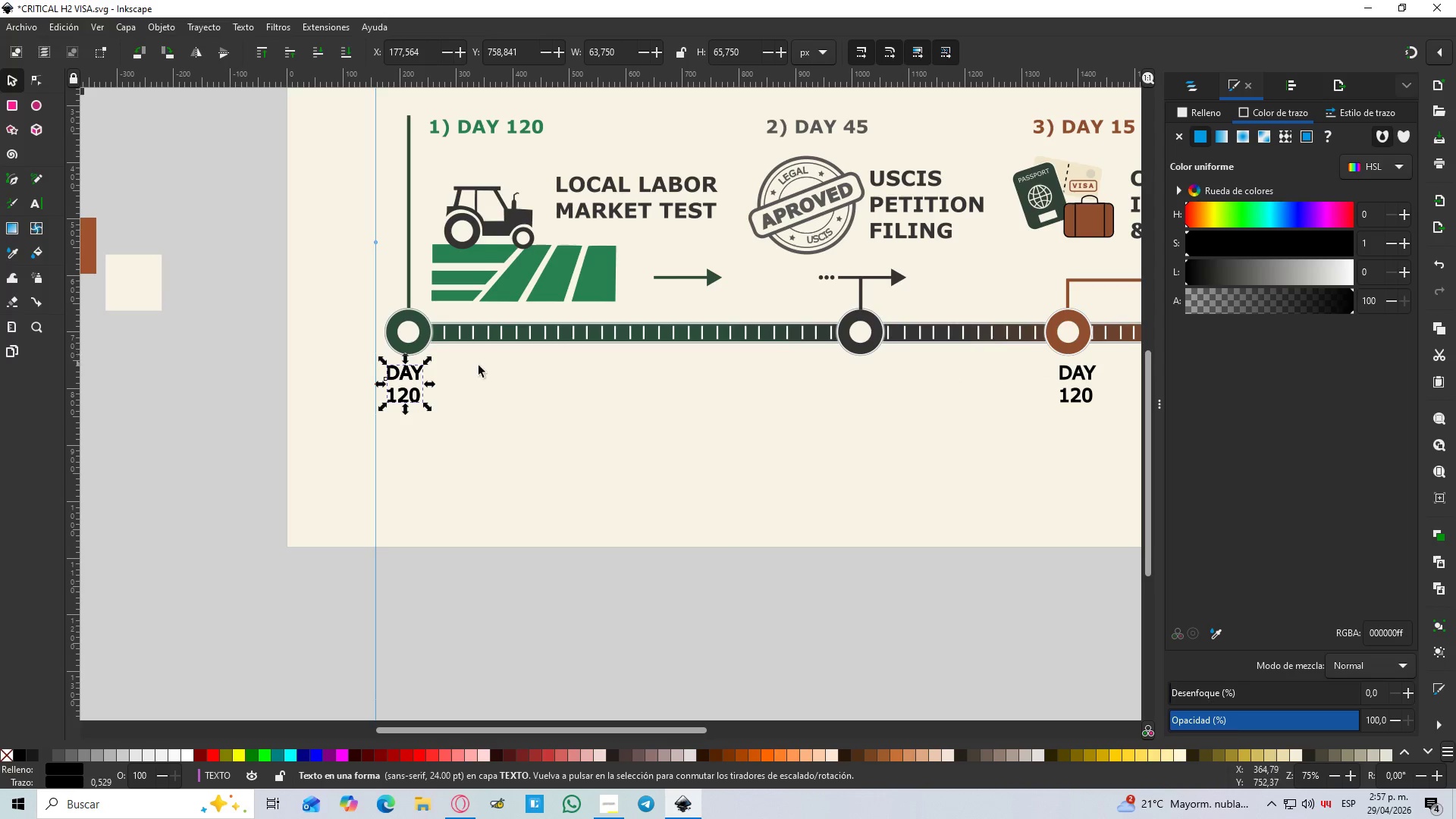 
left_click_drag(start_coordinate=[408, 375], to_coordinate=[874, 377])
 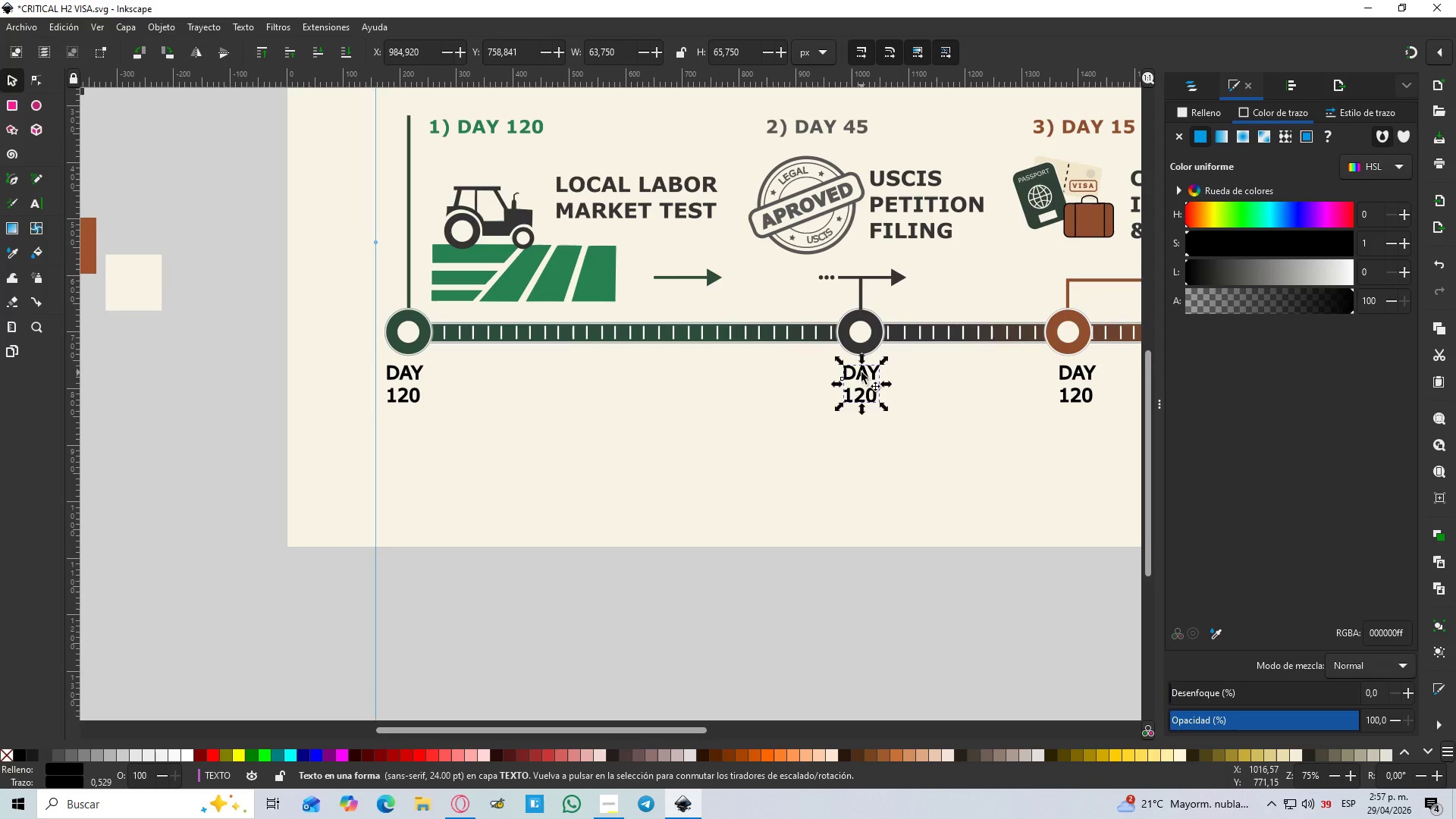 
hold_key(key=ControlLeft, duration=1.5)
 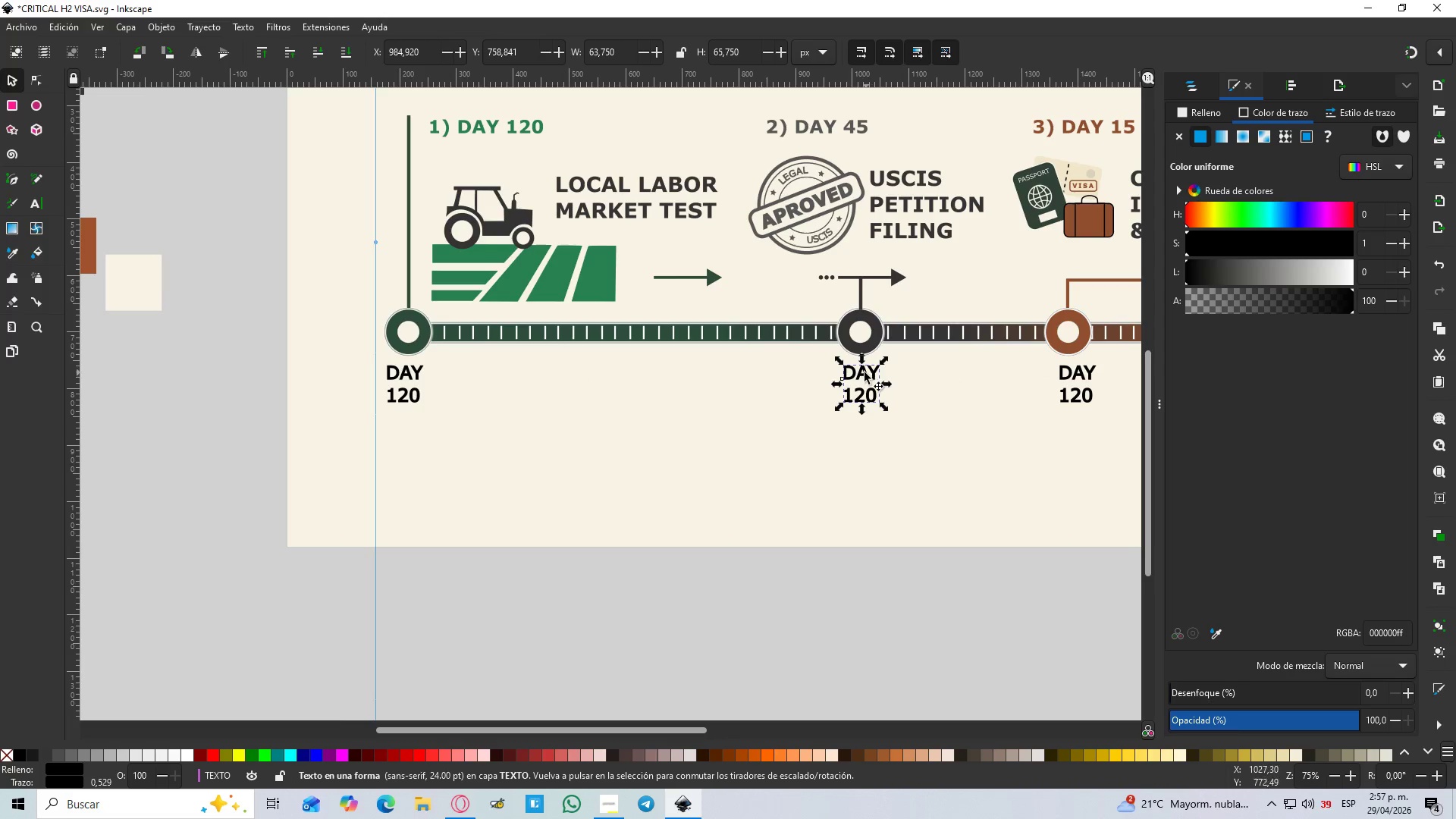 
hold_key(key=ControlLeft, duration=0.45)
 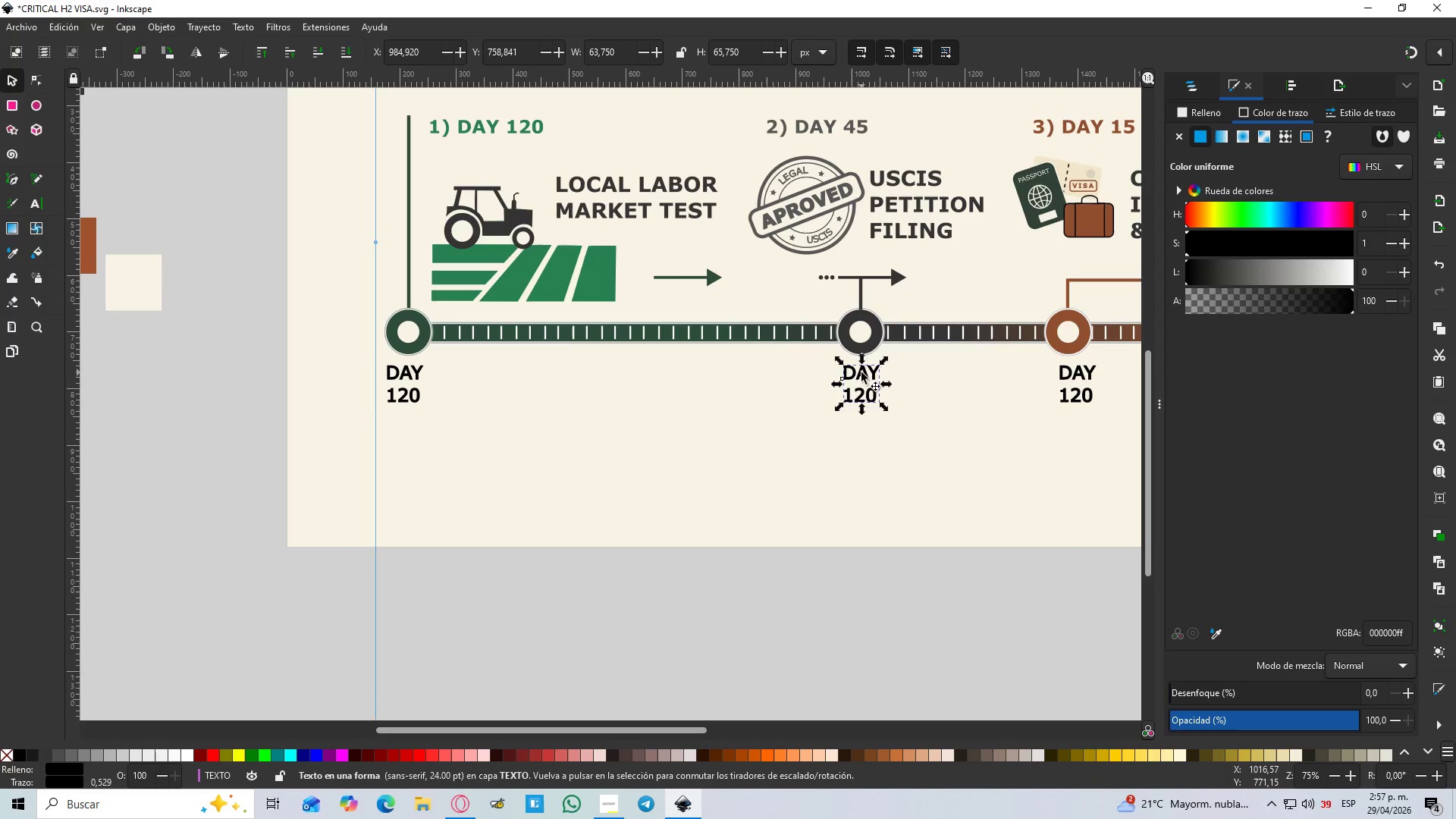 
double_click([861, 372])
 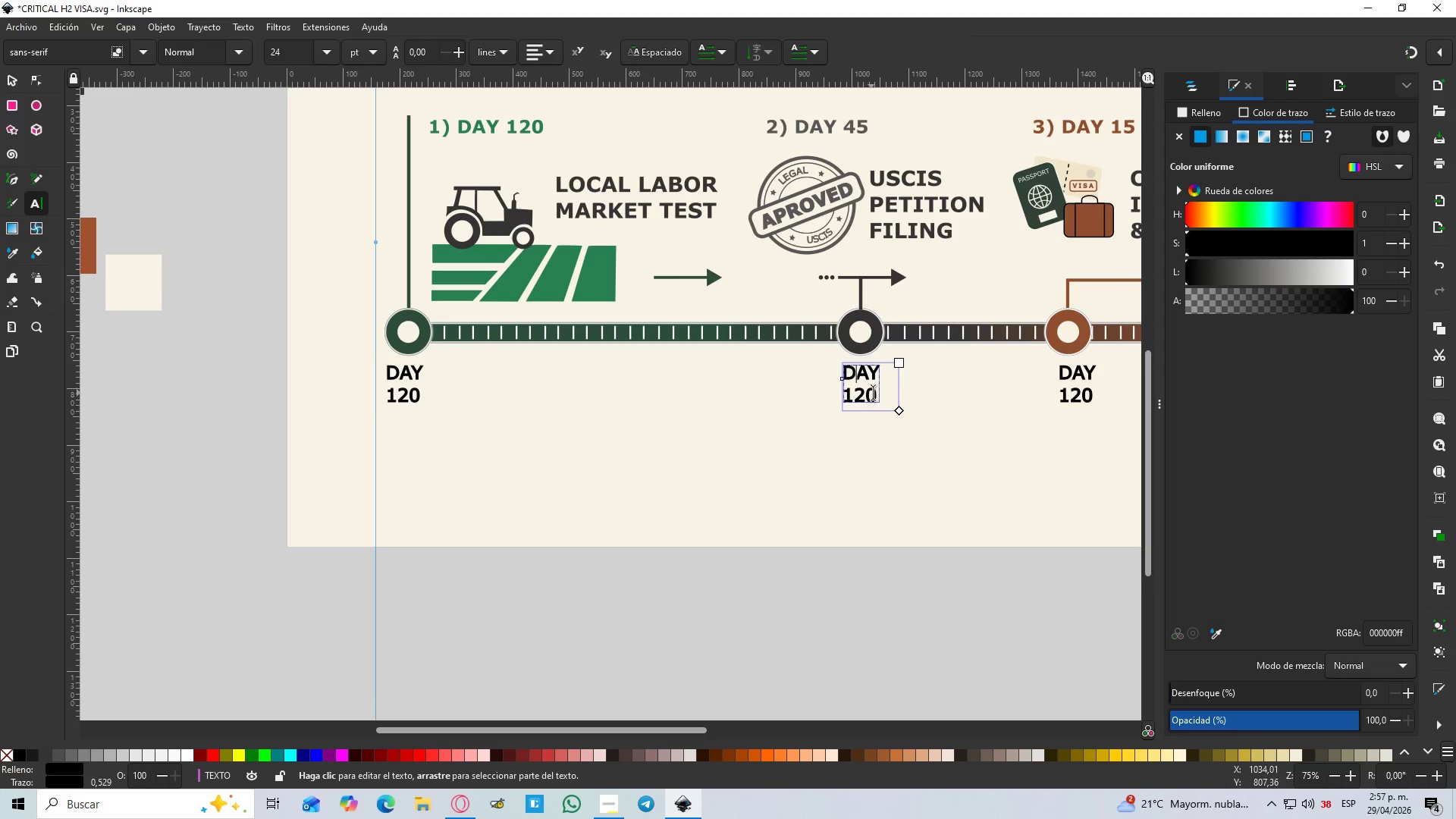 
left_click_drag(start_coordinate=[879, 394], to_coordinate=[847, 385])
 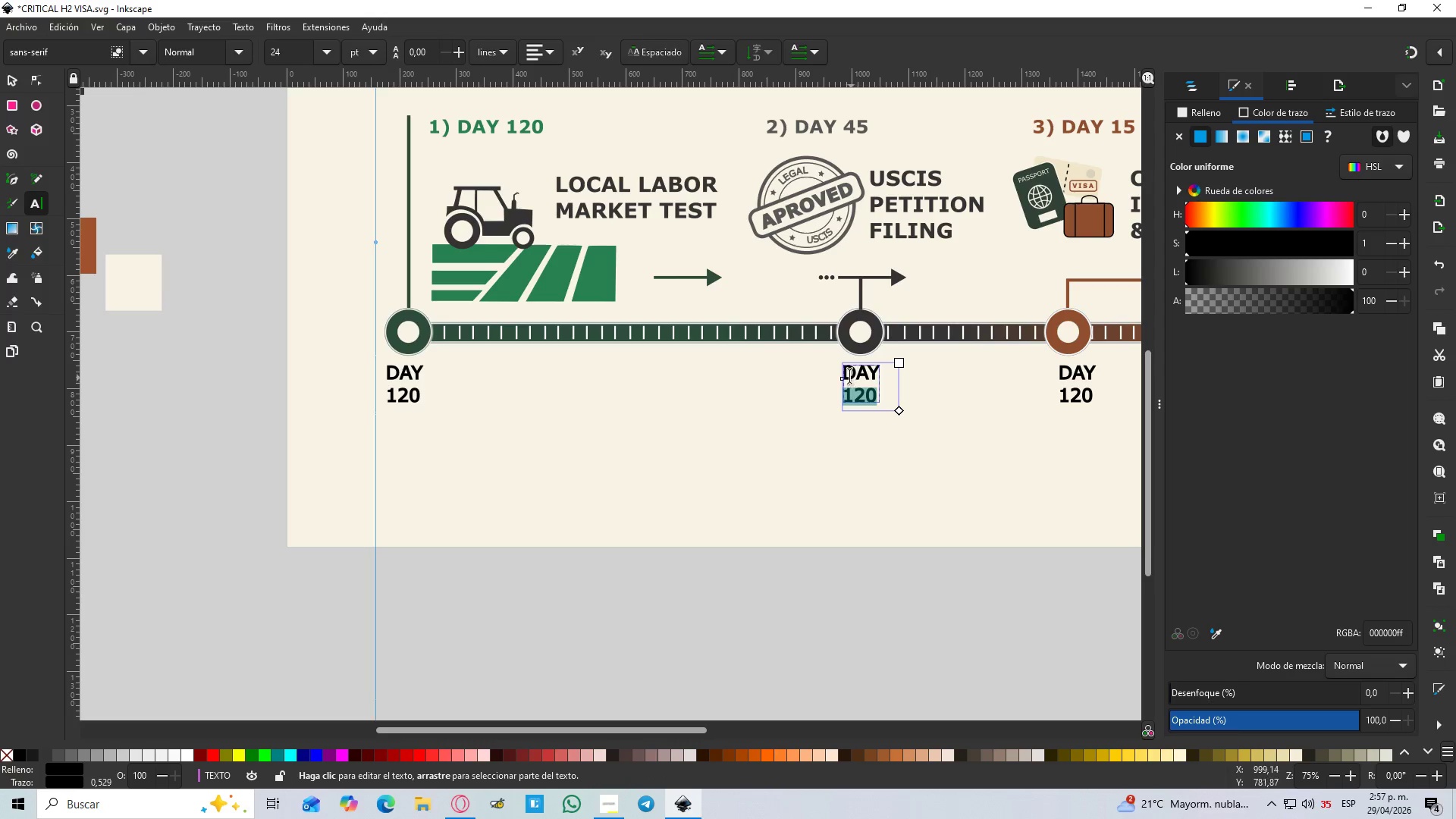 
key(4)
 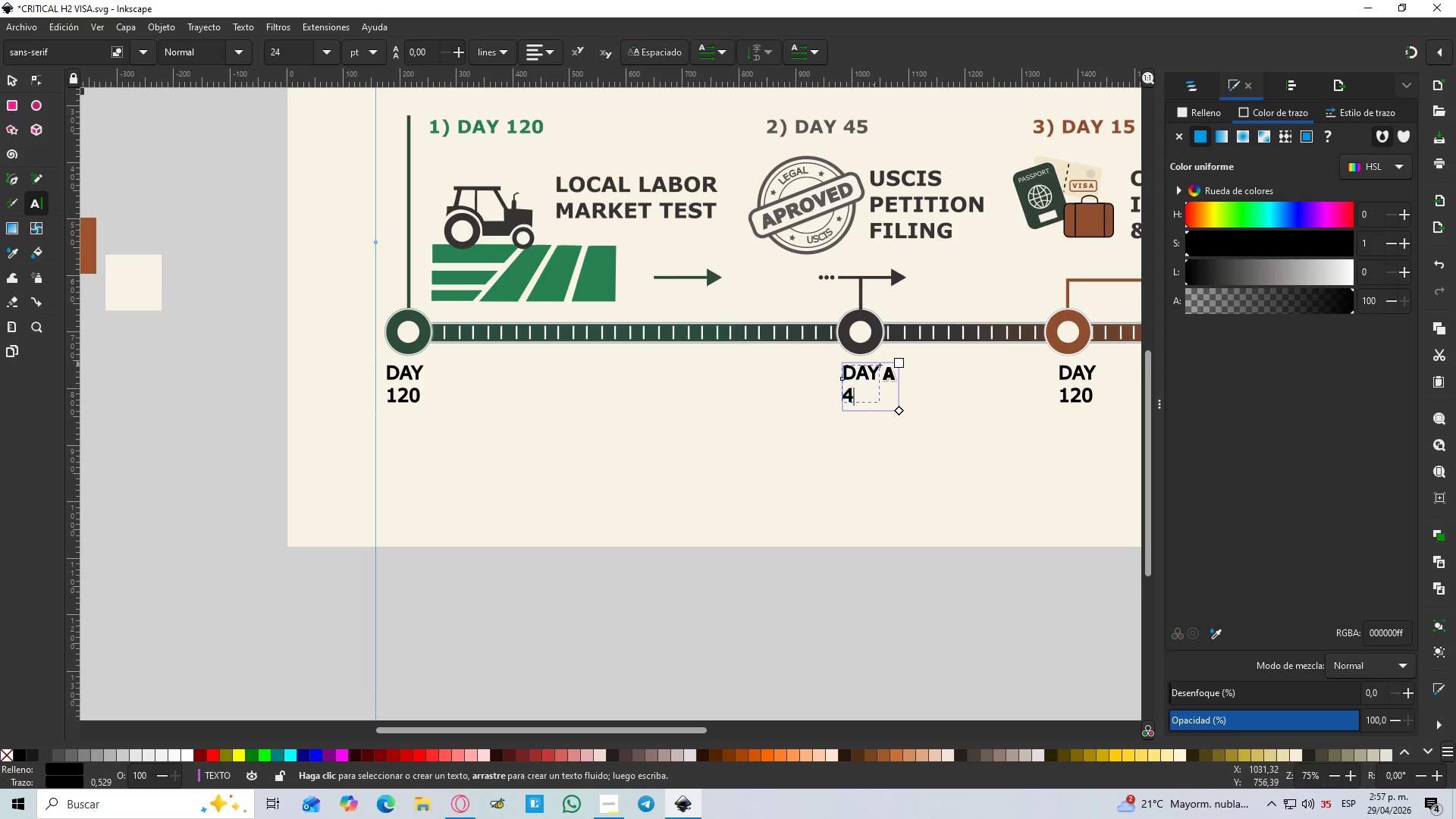 
key(5)
 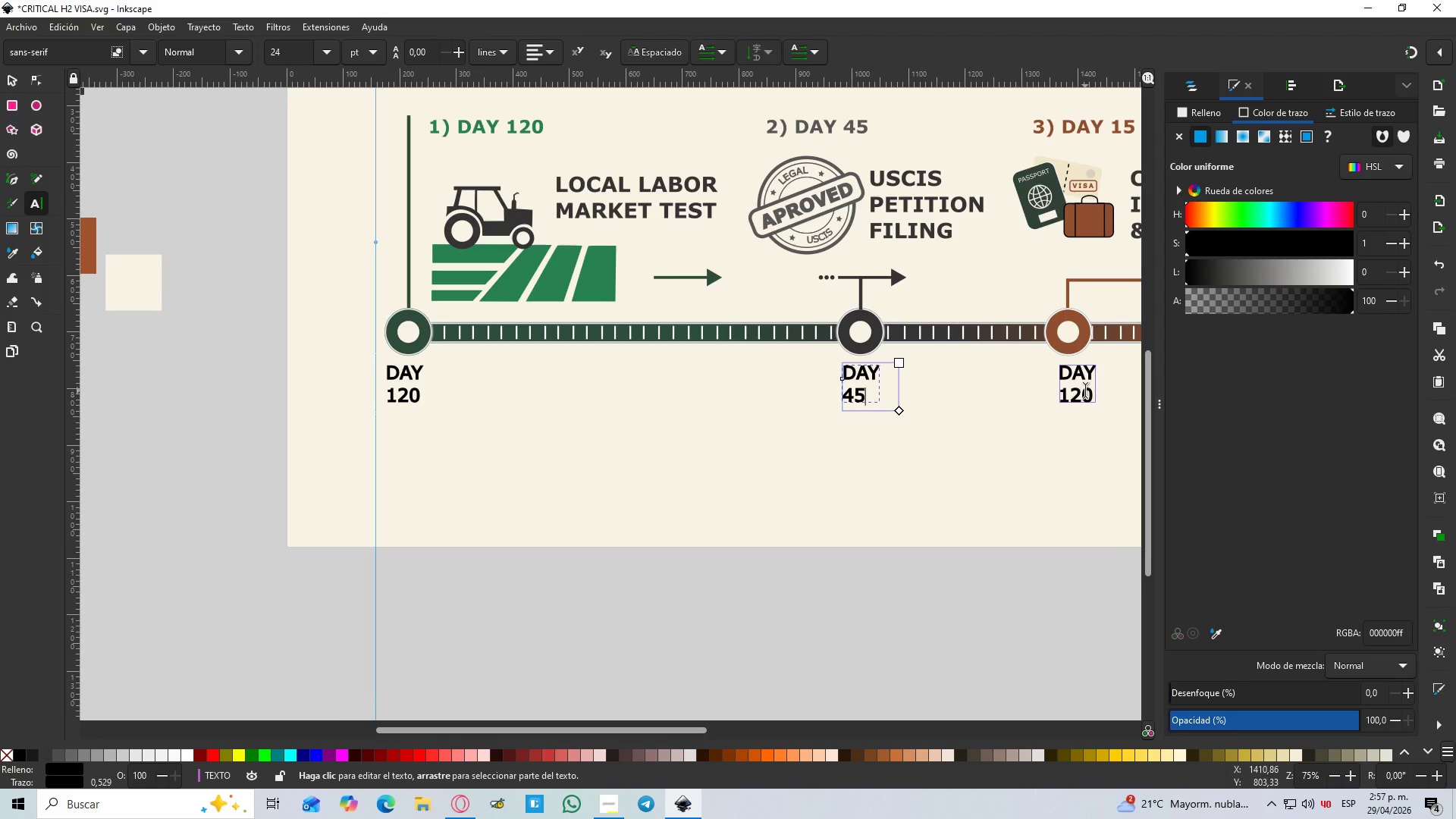 
left_click_drag(start_coordinate=[1091, 391], to_coordinate=[1056, 393])
 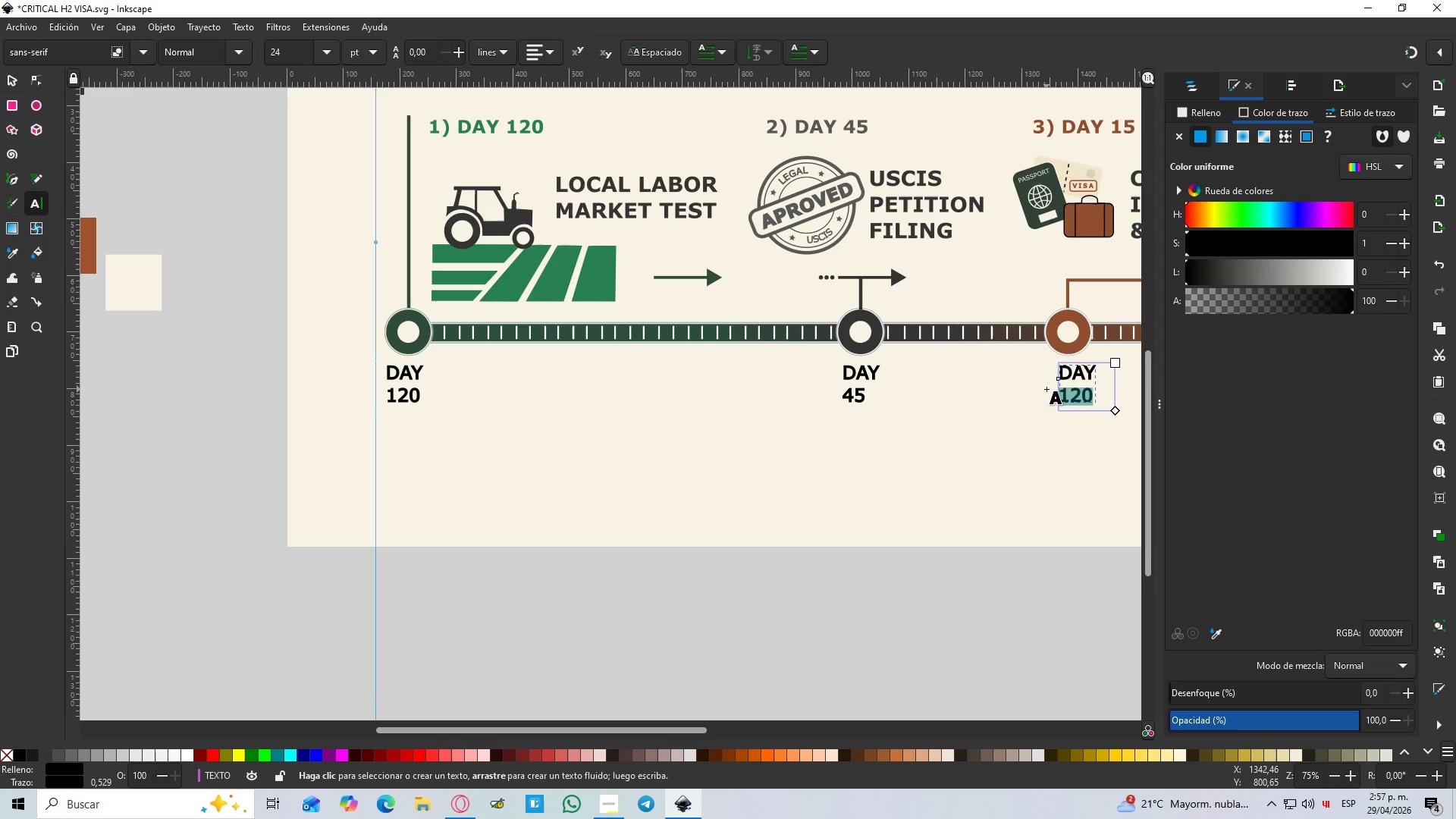 
type(15)
 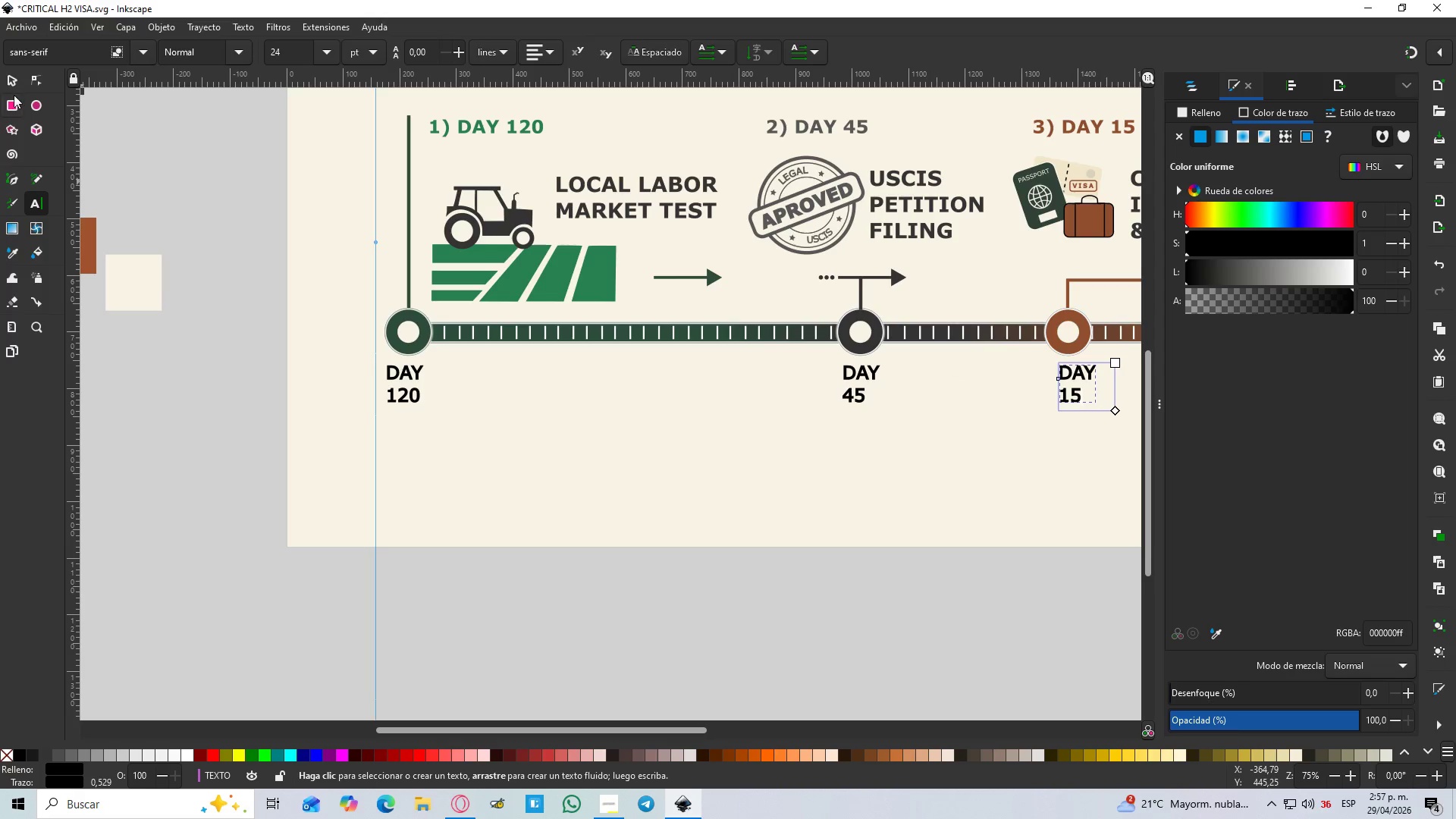 
left_click([9, 79])
 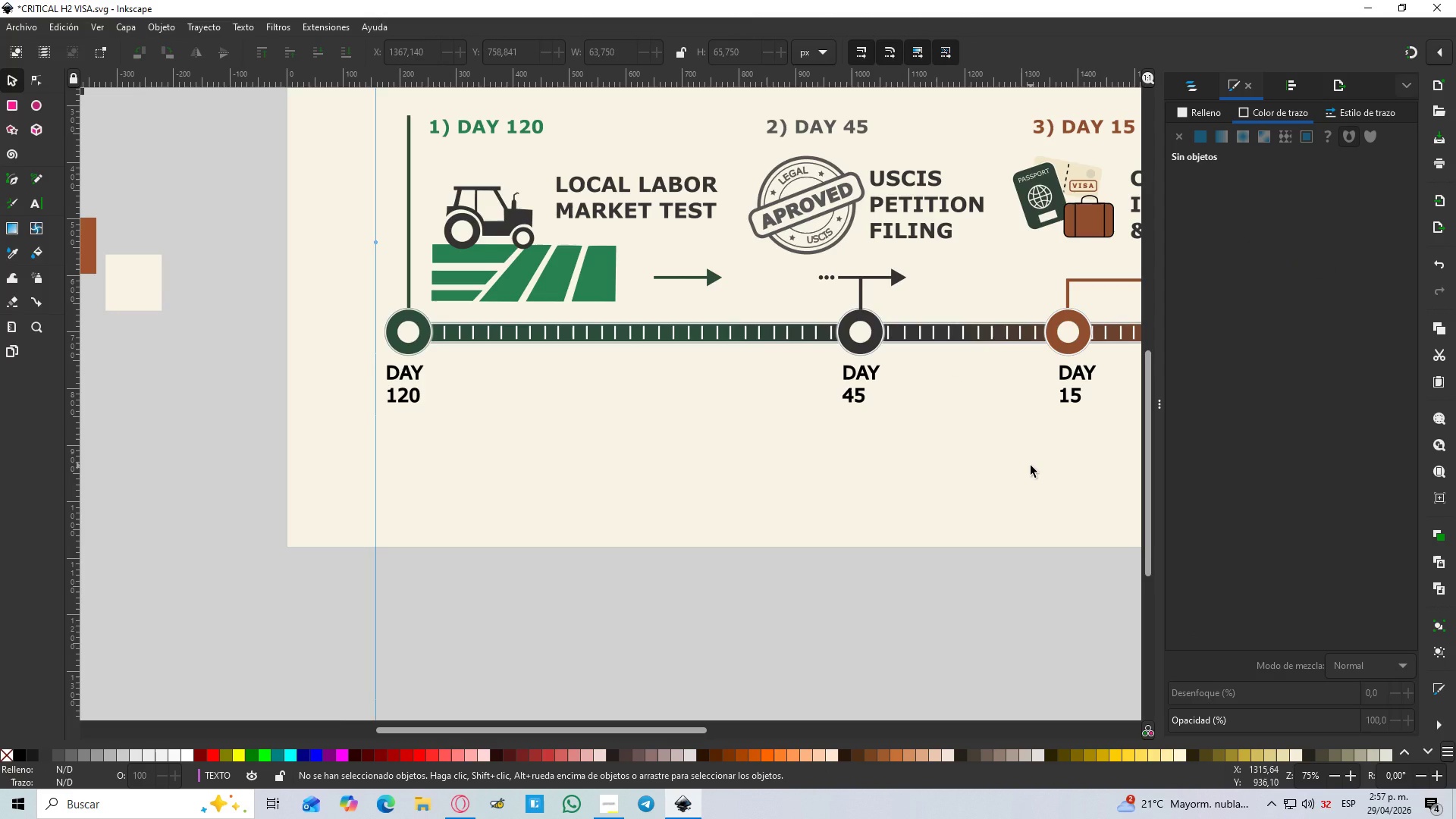 
wait(5.14)
 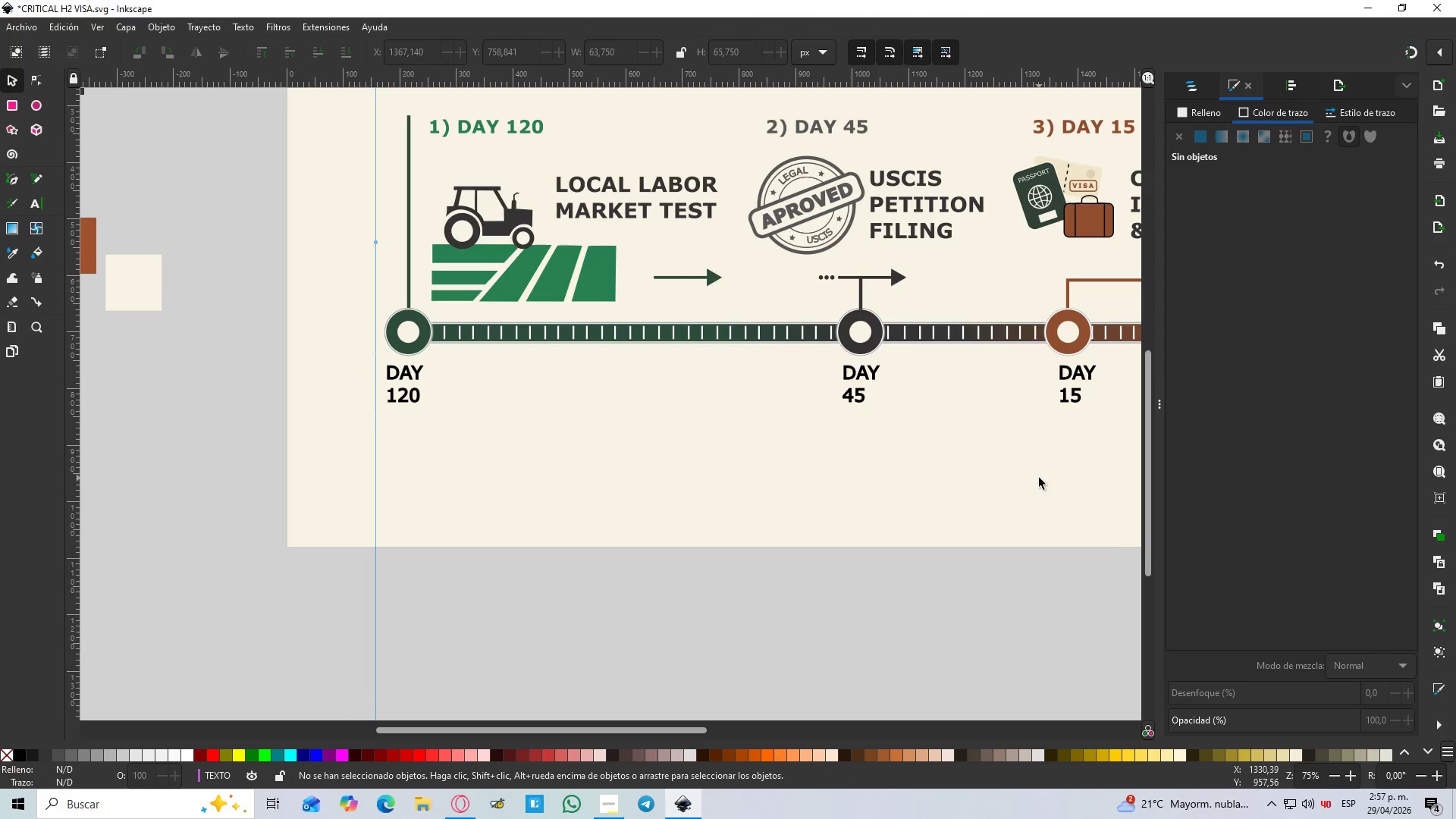 
left_click([848, 372])
 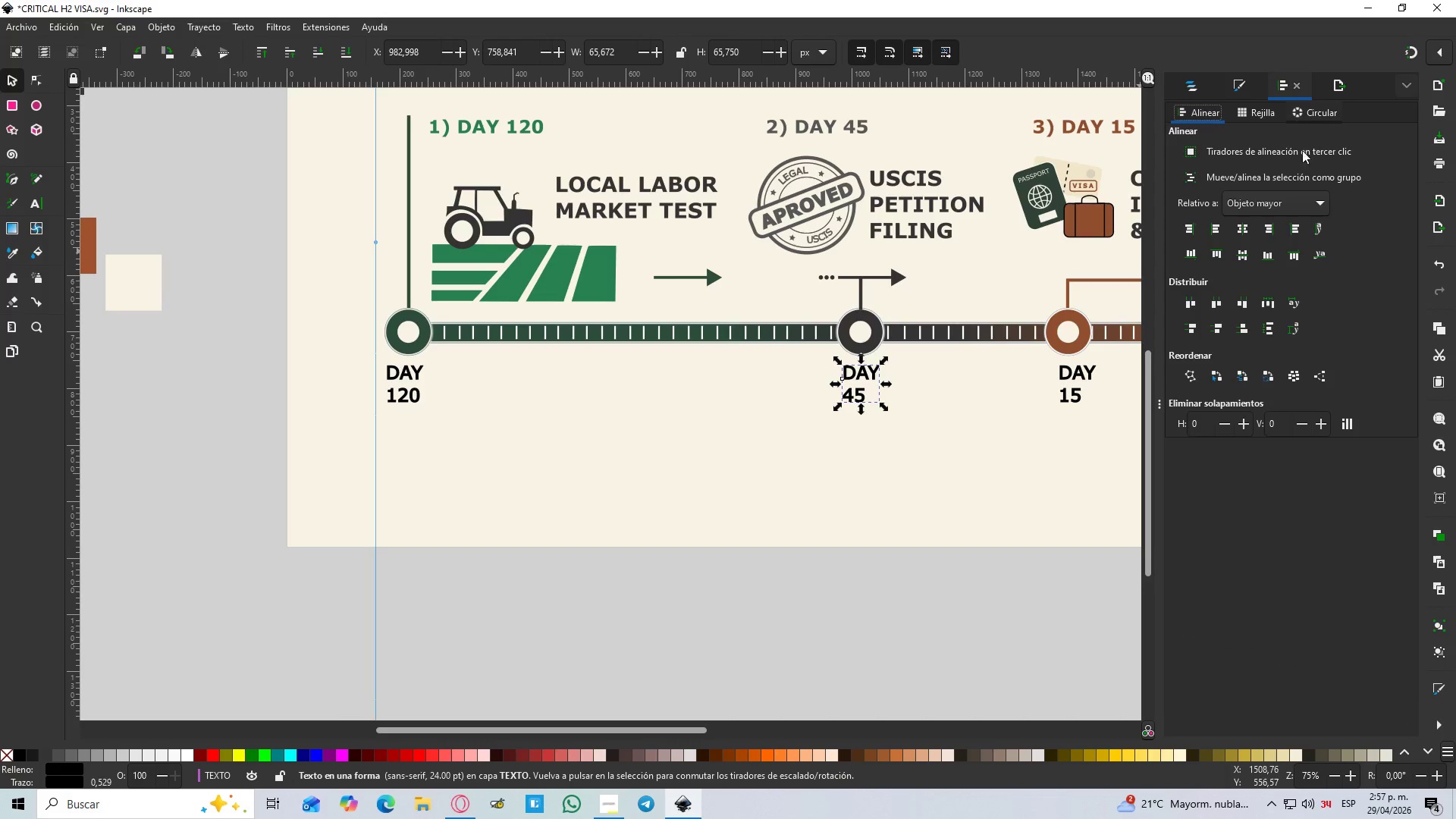 
left_click([1243, 234])
 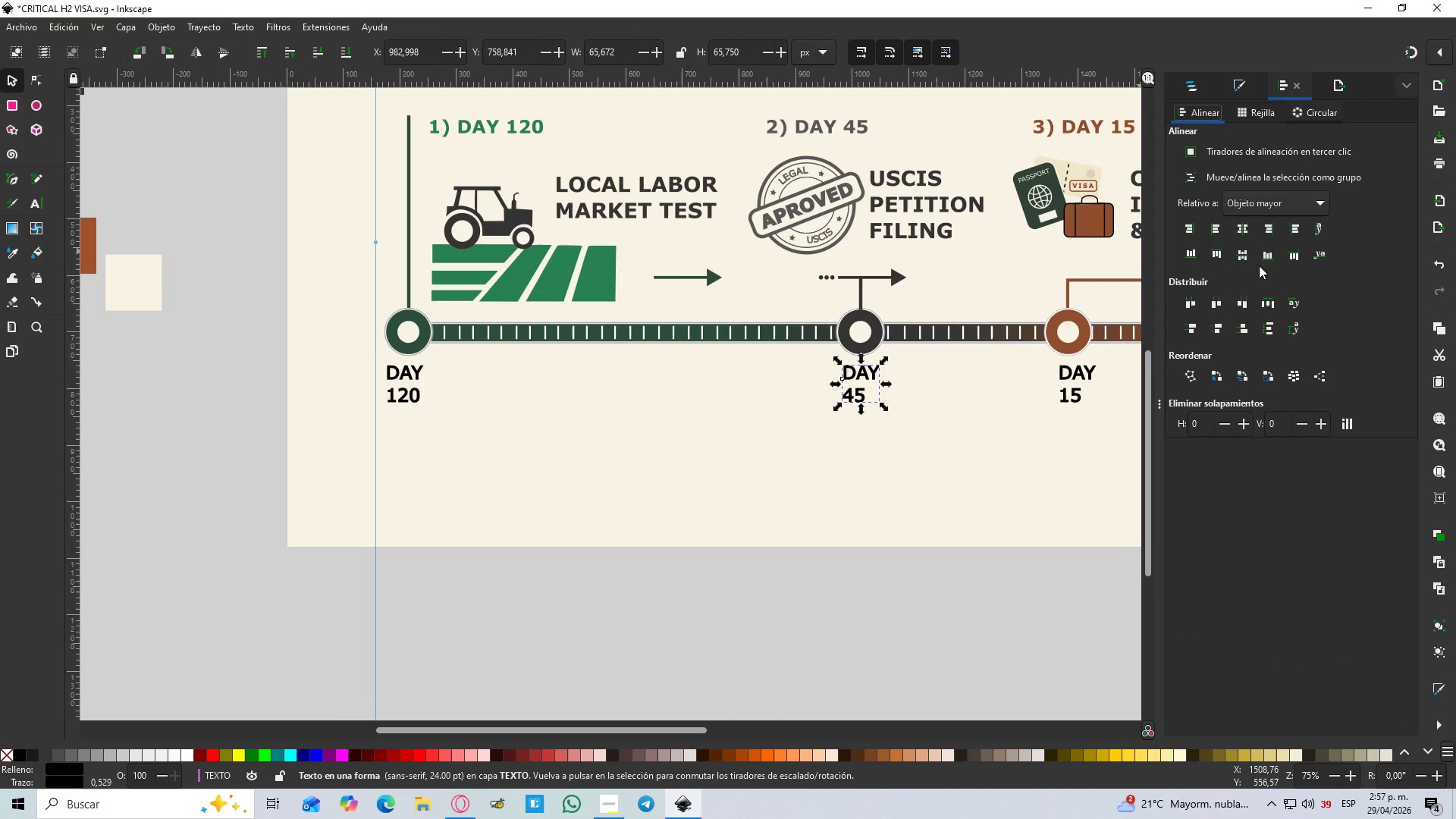 
left_click([1272, 231])
 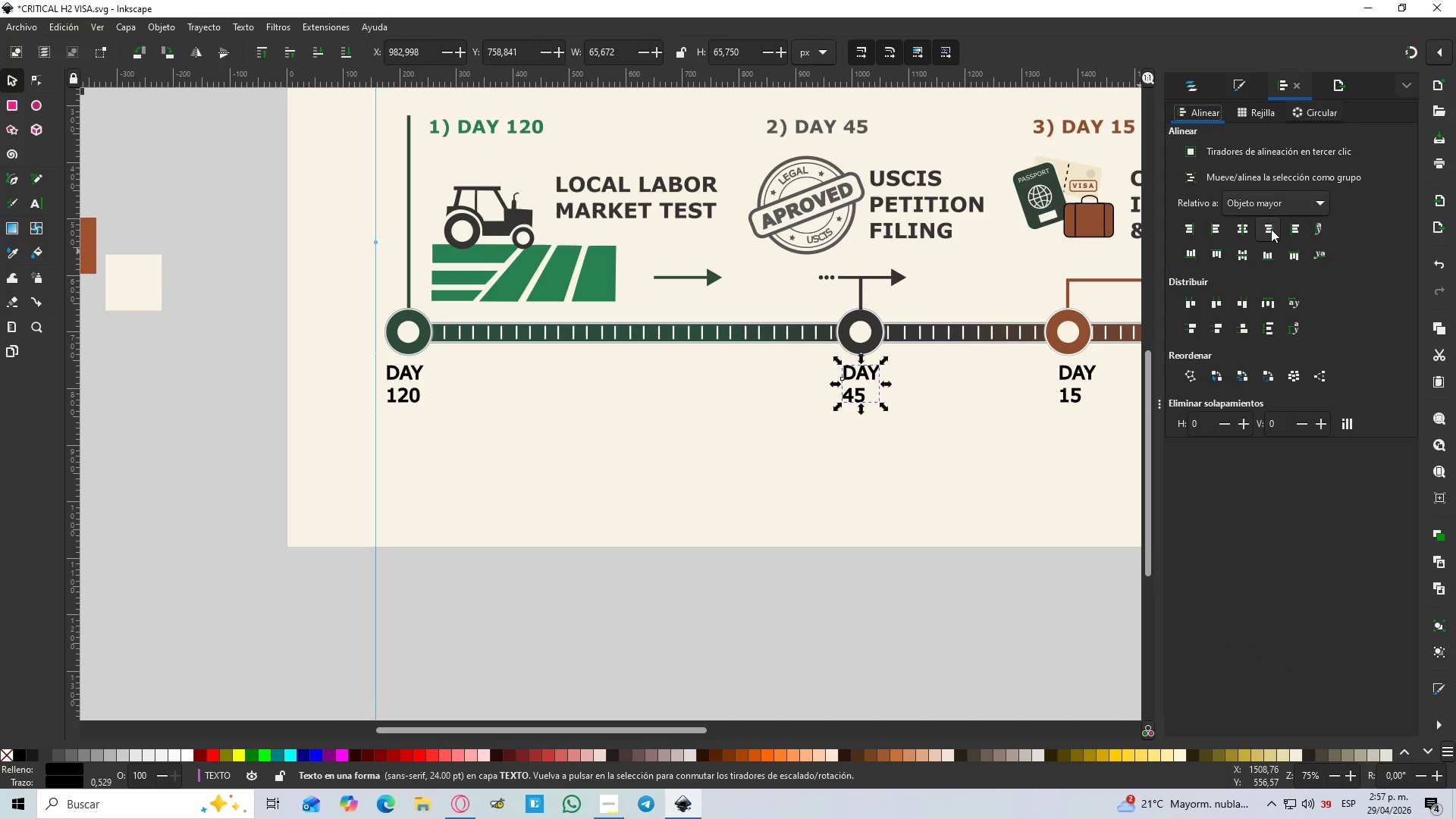 
double_click([1270, 229])
 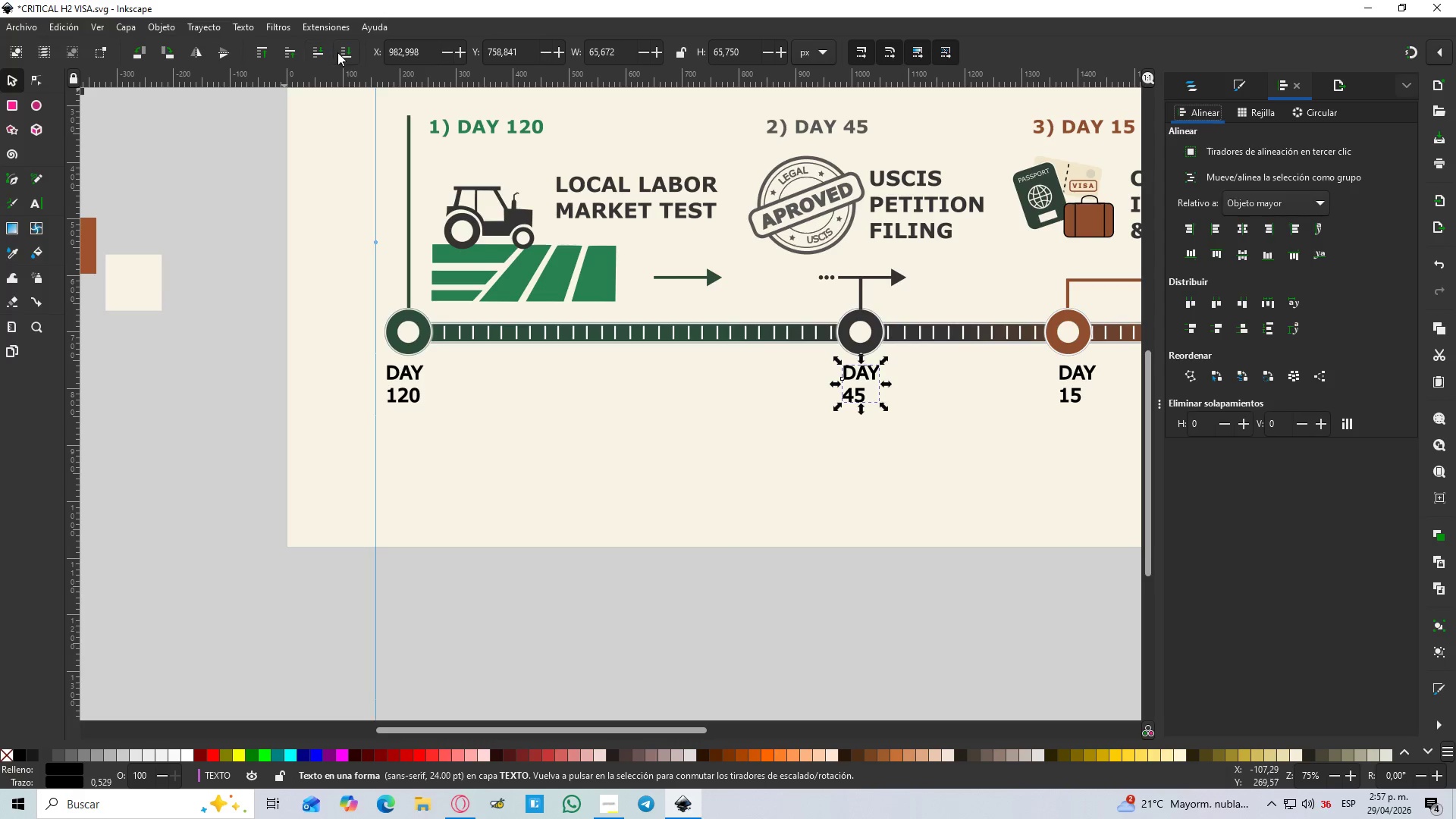 
wait(9.98)
 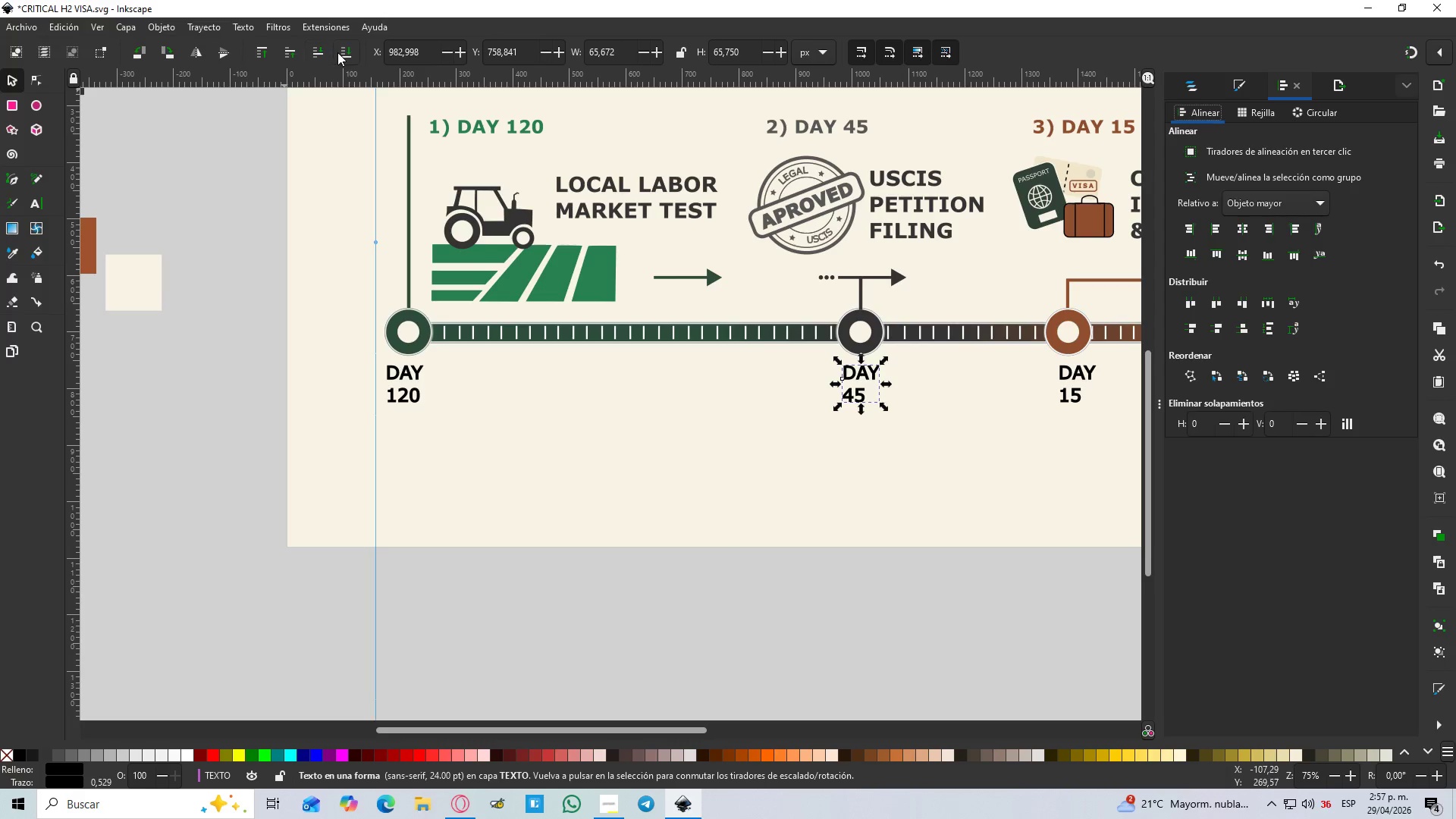 
double_click([865, 371])
 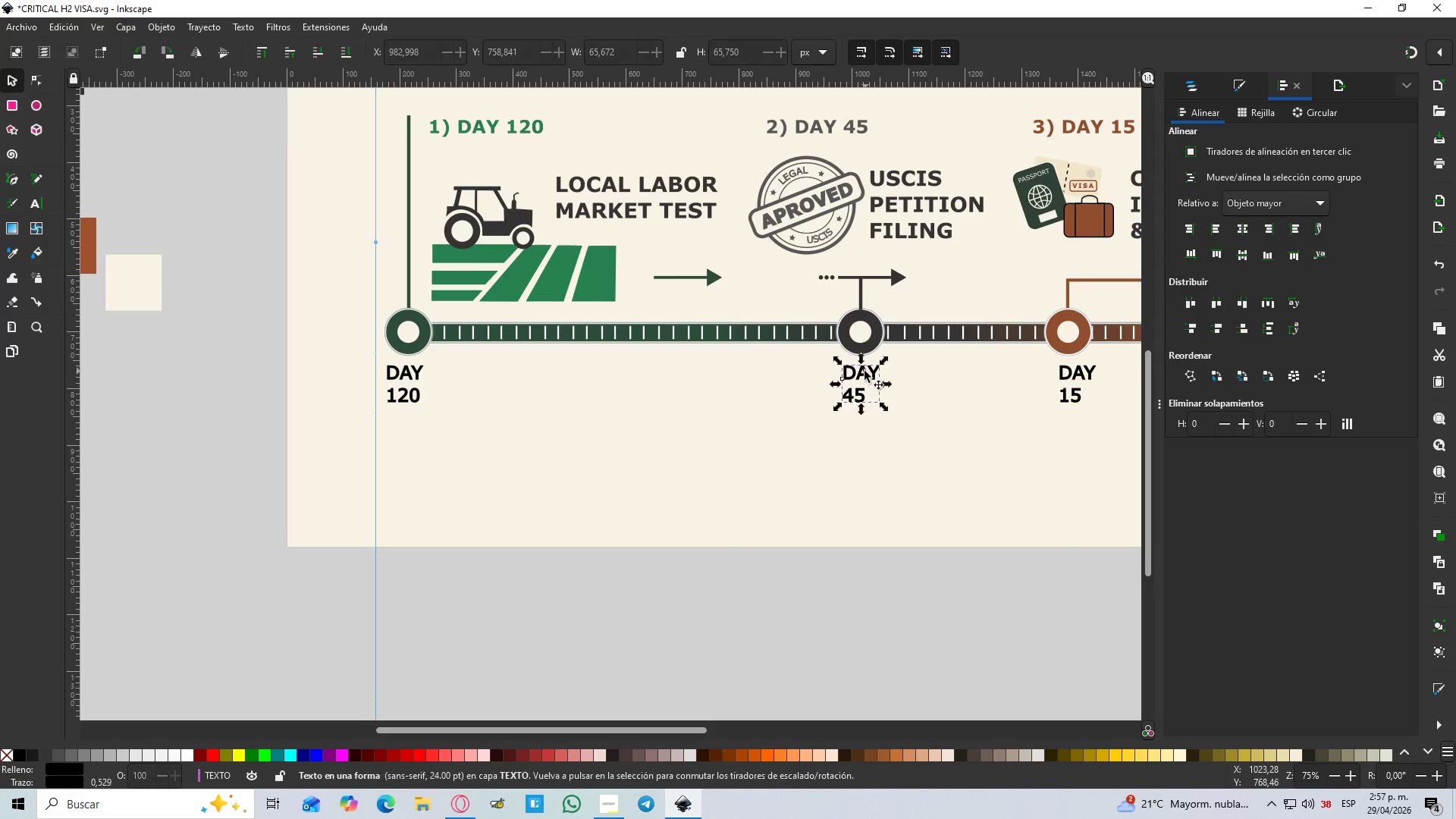 
triple_click([864, 371])
 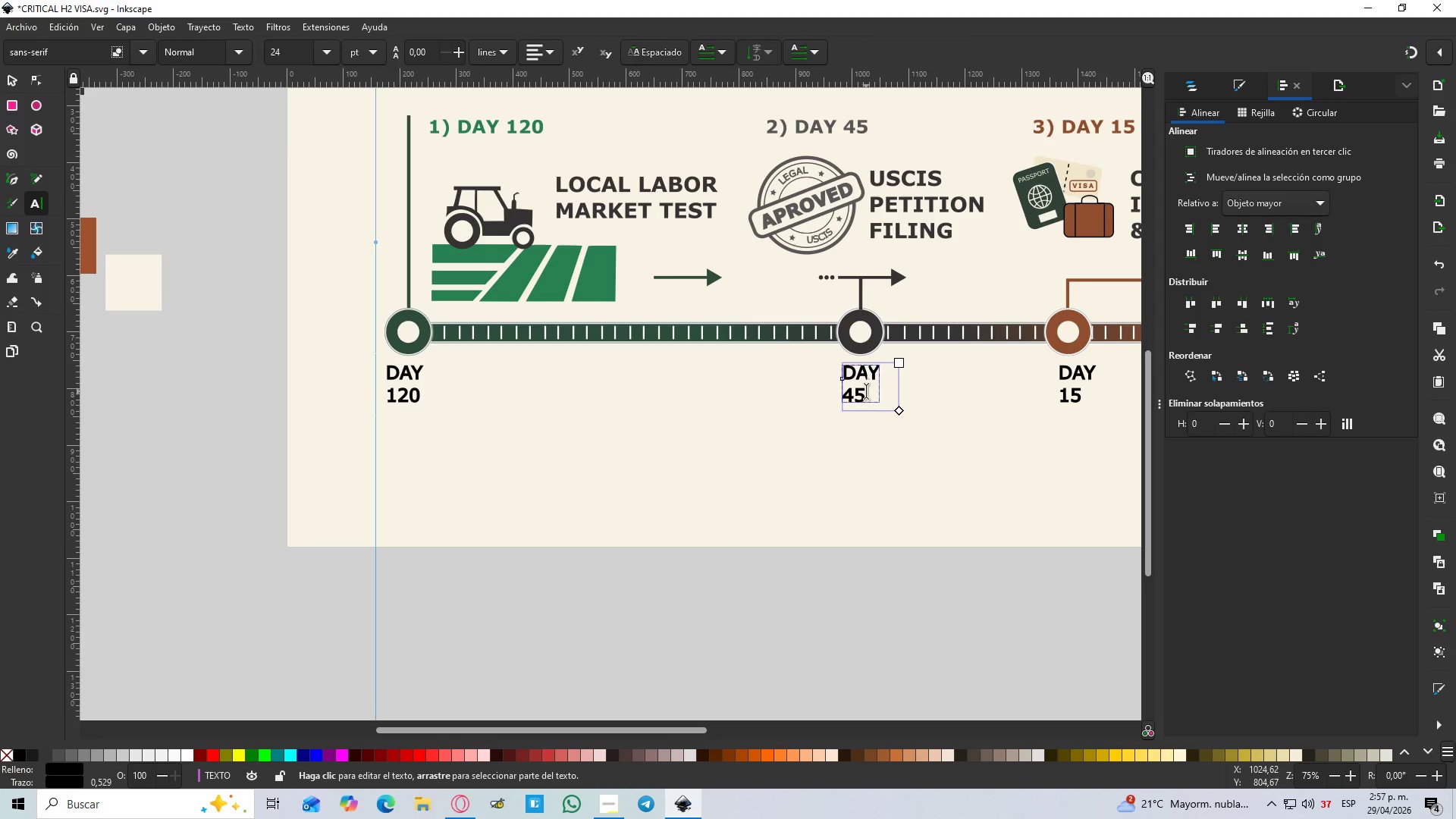 
left_click([866, 391])
 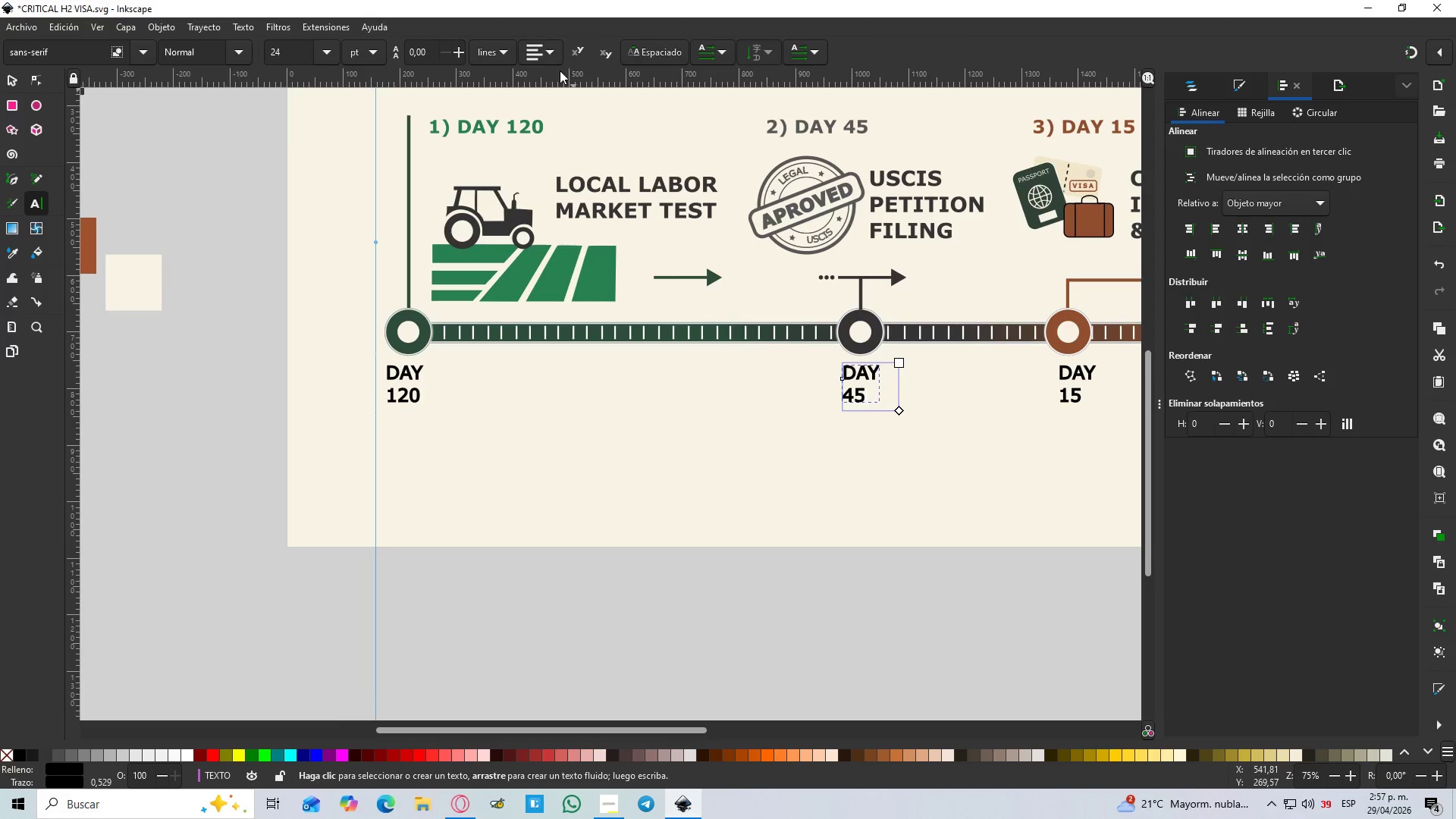 
left_click([548, 52])
 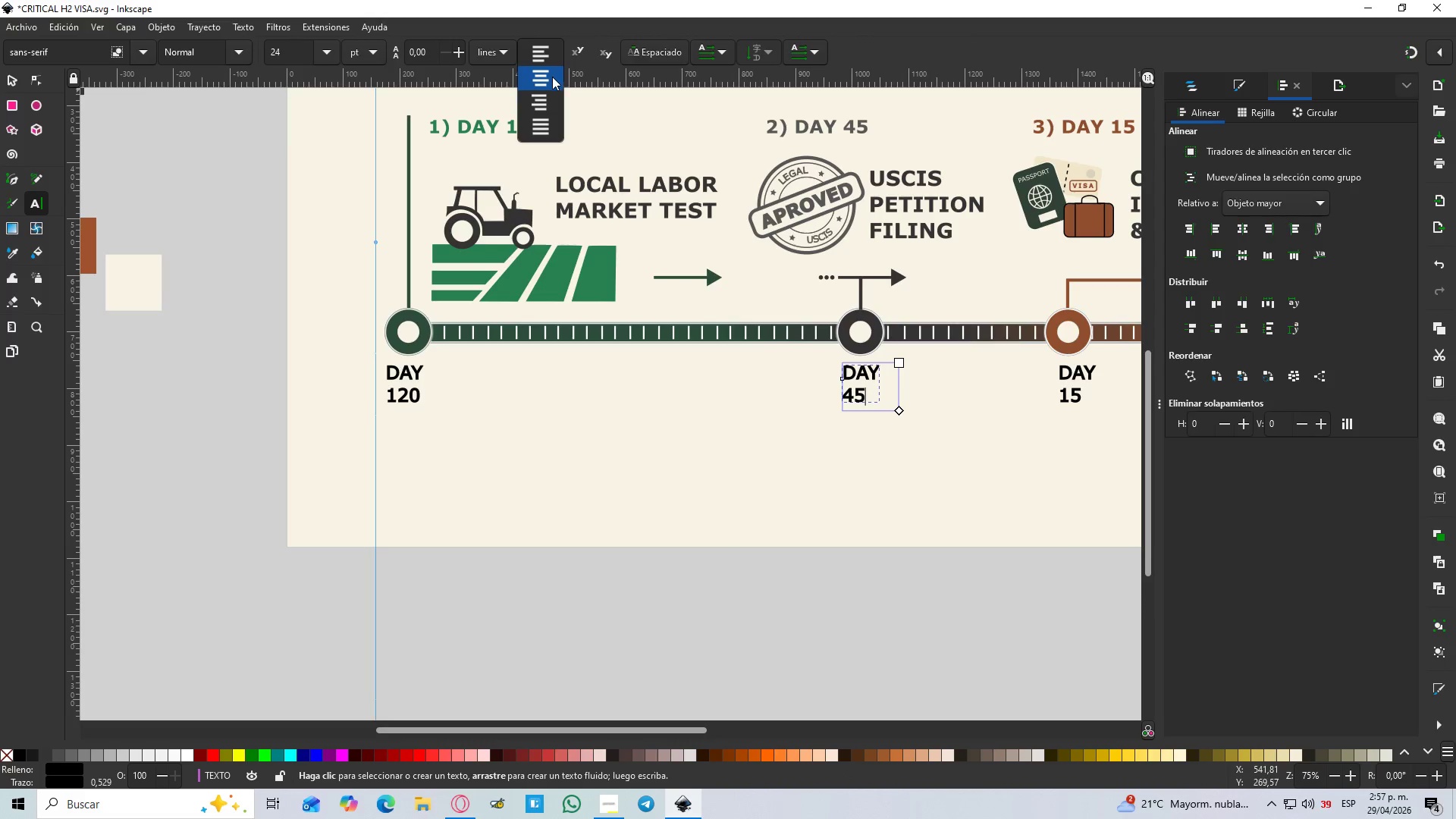 
left_click([552, 77])
 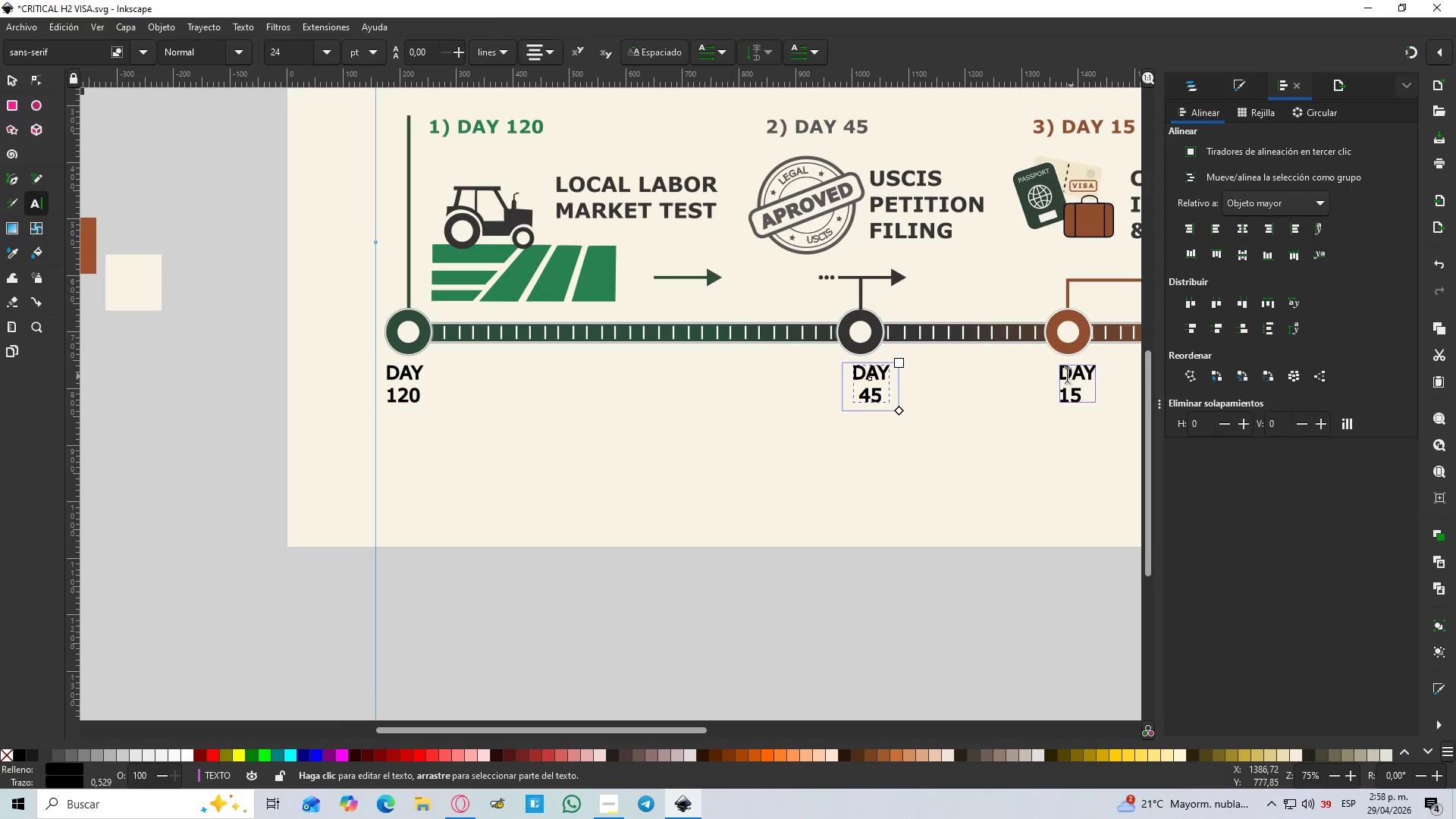 
left_click([15, 85])
 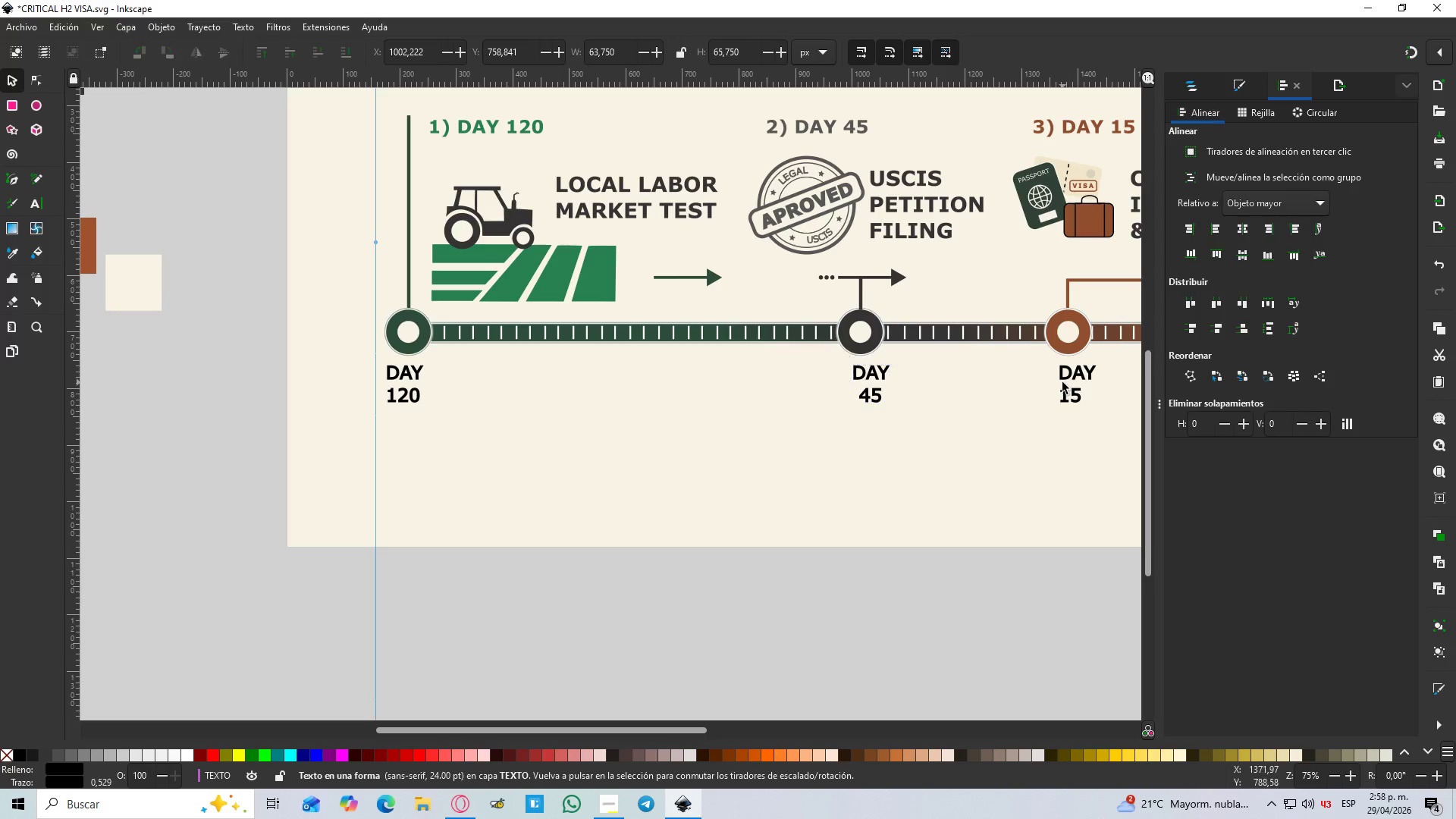 
double_click([1089, 381])
 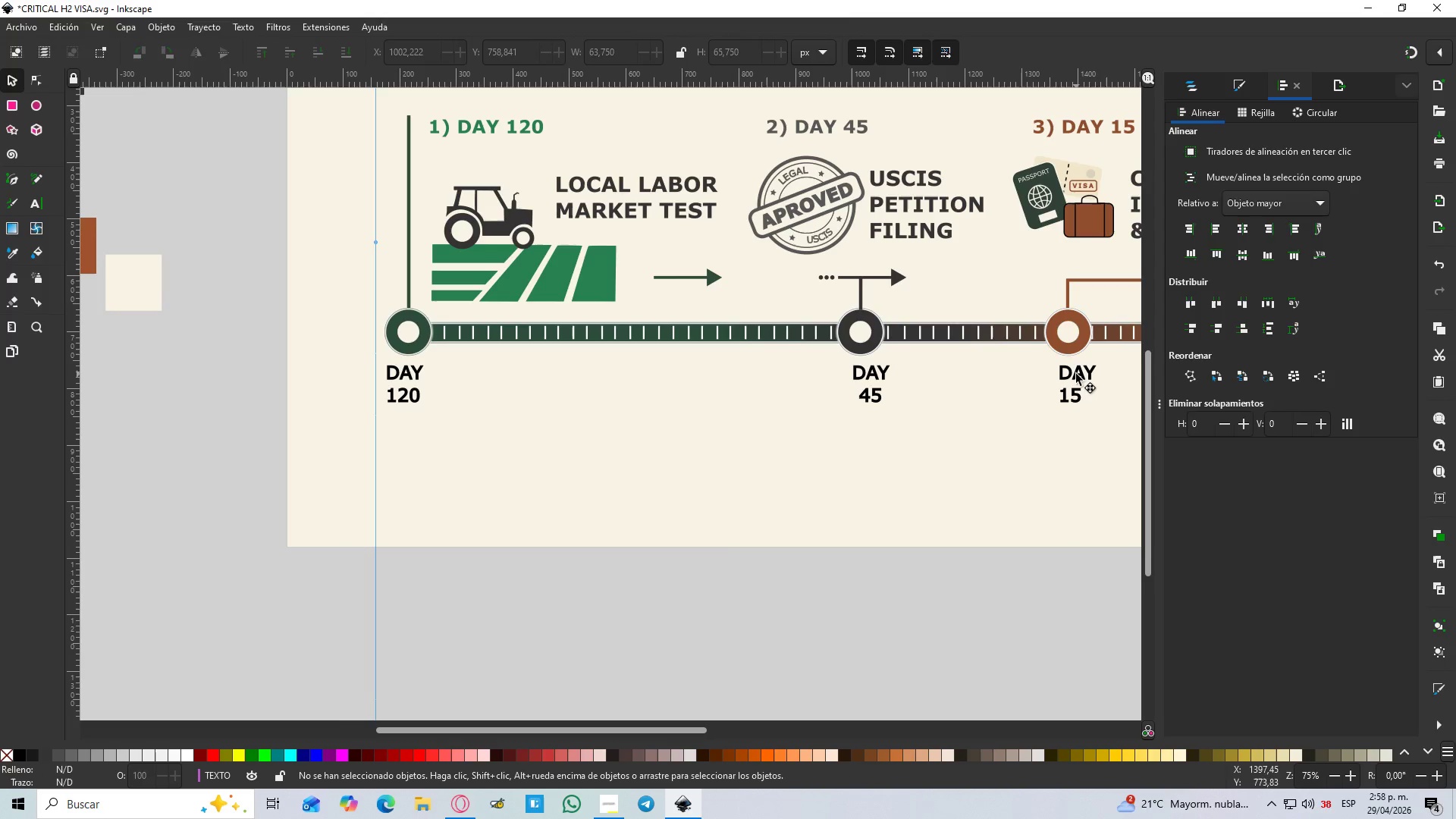 
triple_click([1076, 374])
 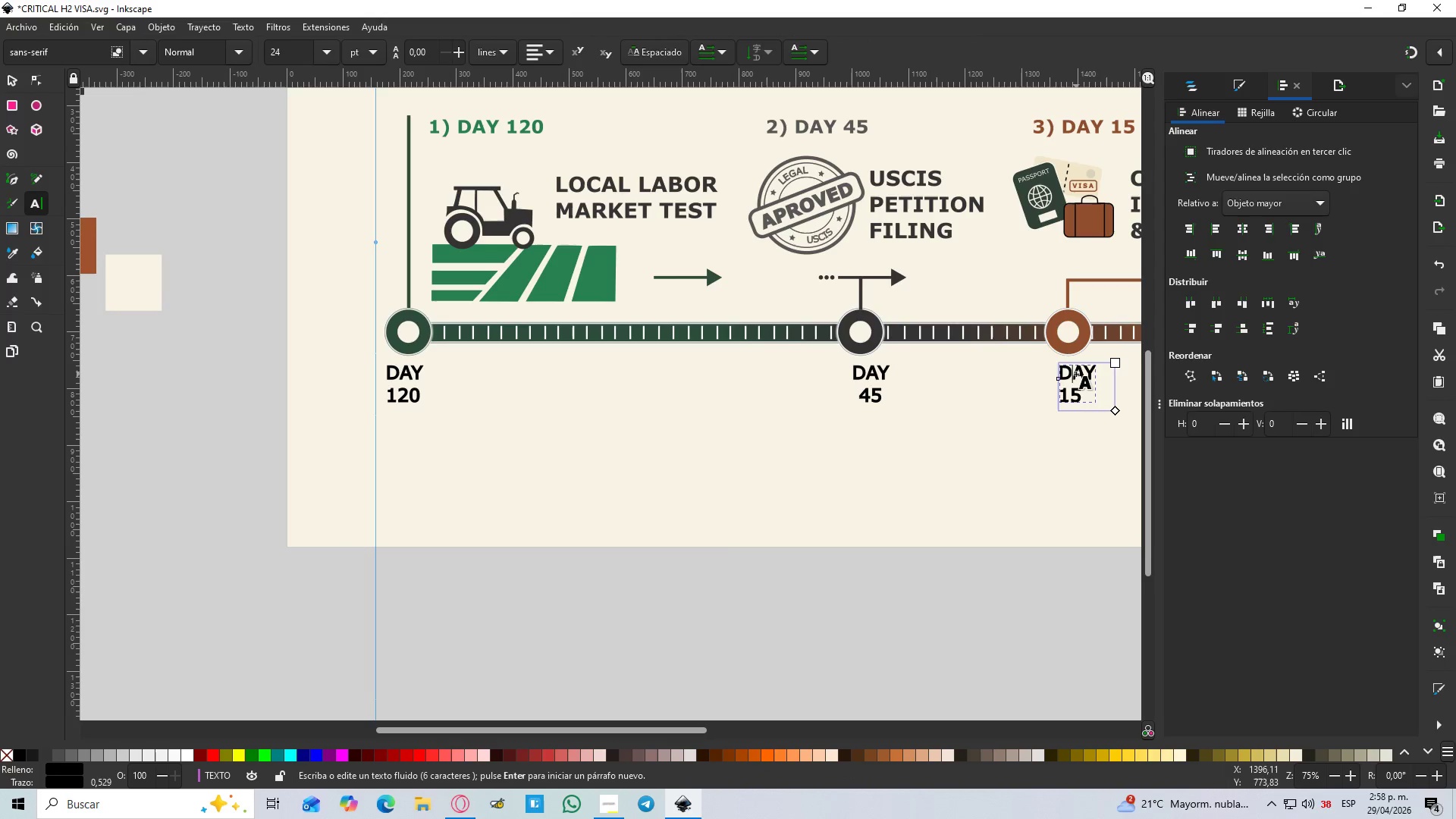 
triple_click([1076, 374])
 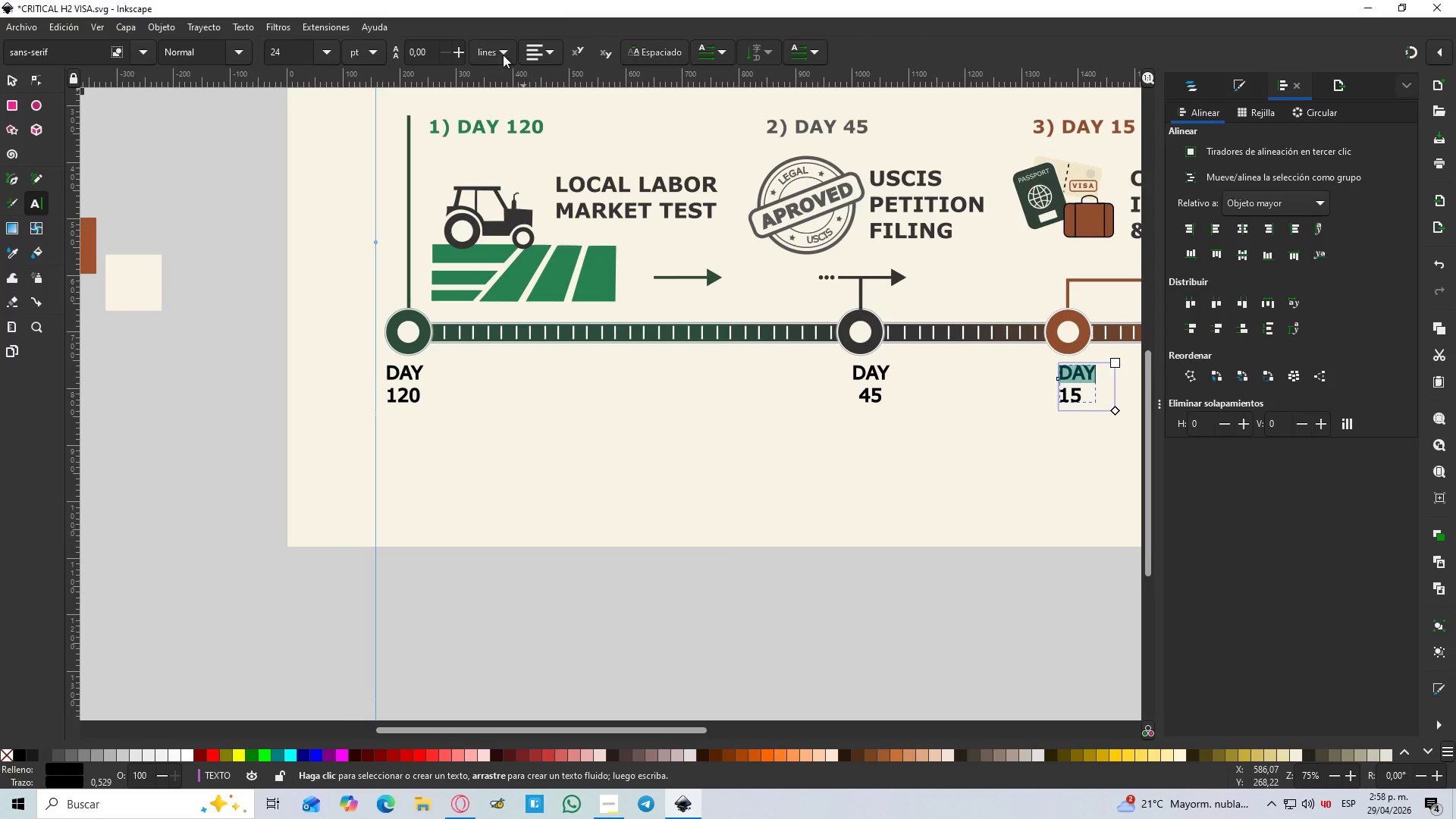 
left_click([535, 61])
 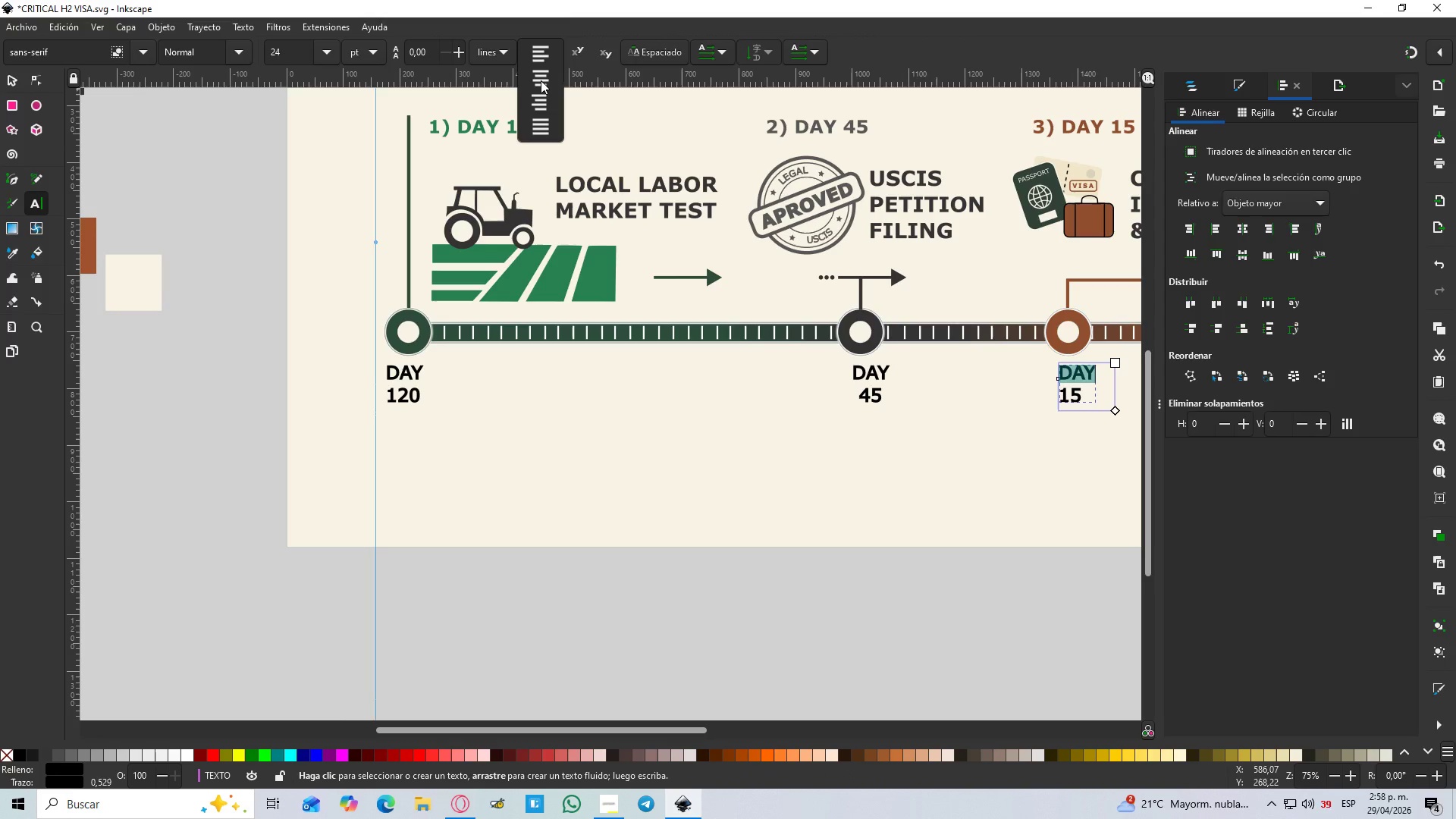 
left_click([541, 80])
 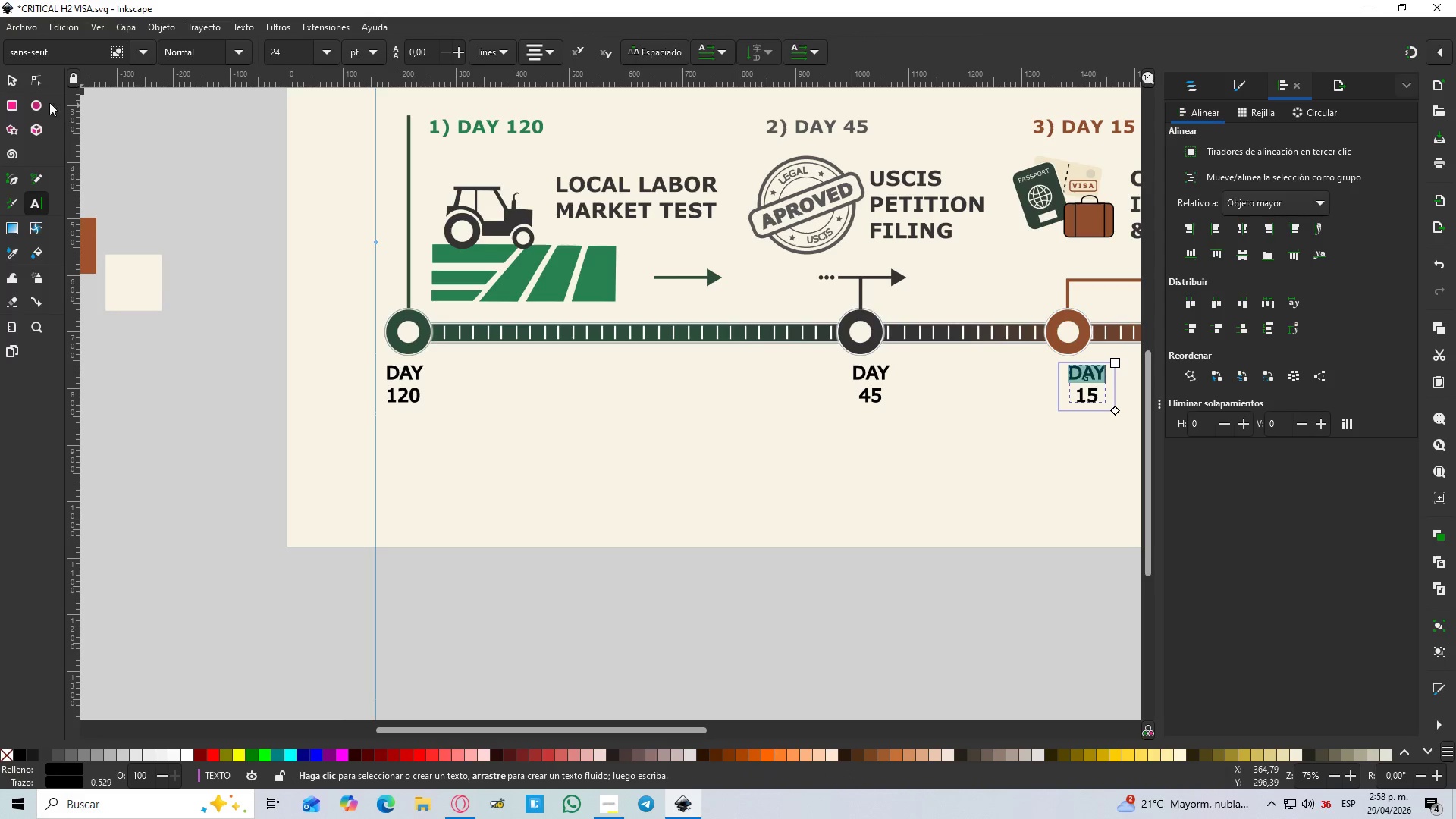 
left_click_drag(start_coordinate=[14, 76], to_coordinate=[14, 81])
 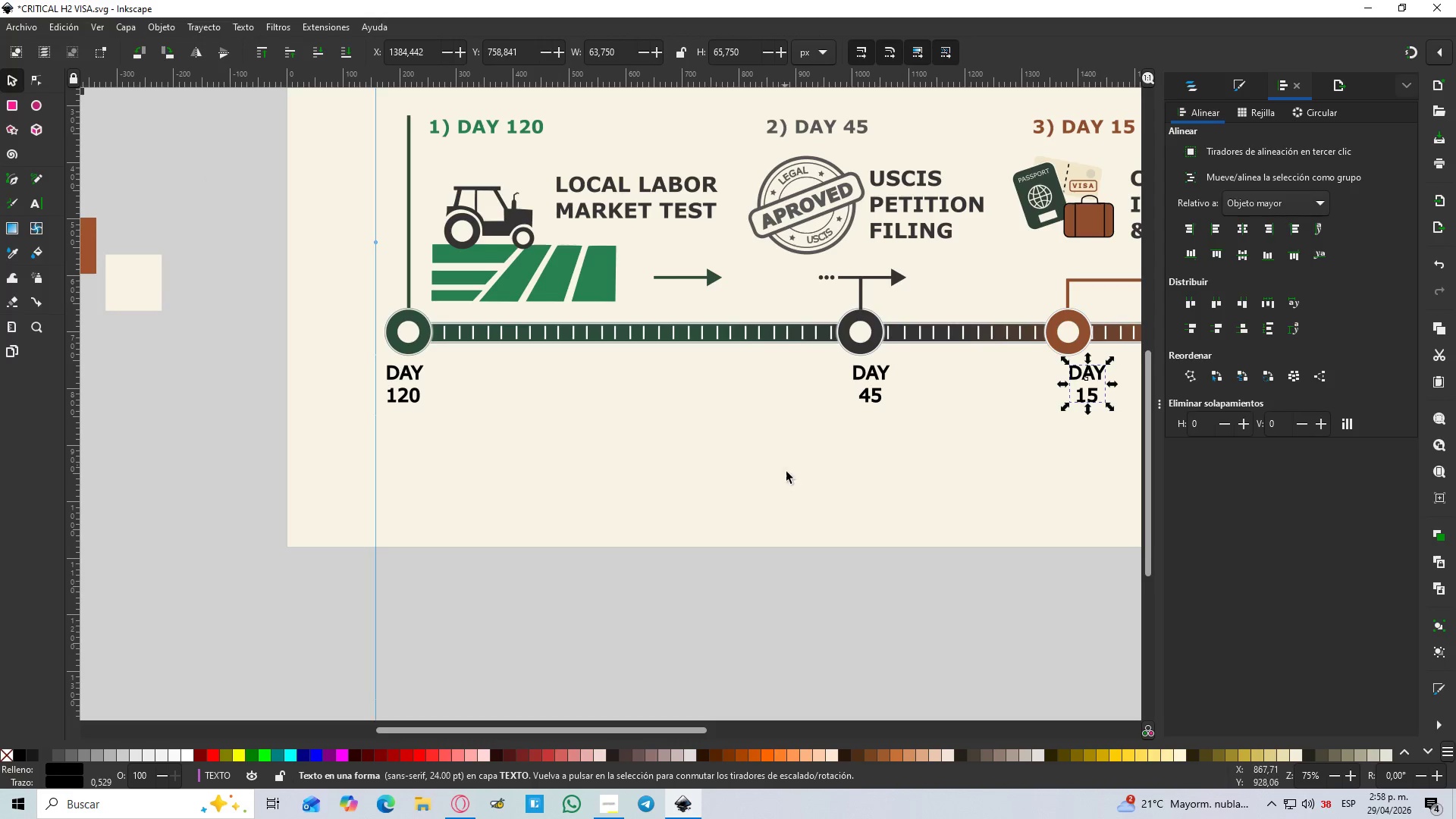 
left_click([799, 487])
 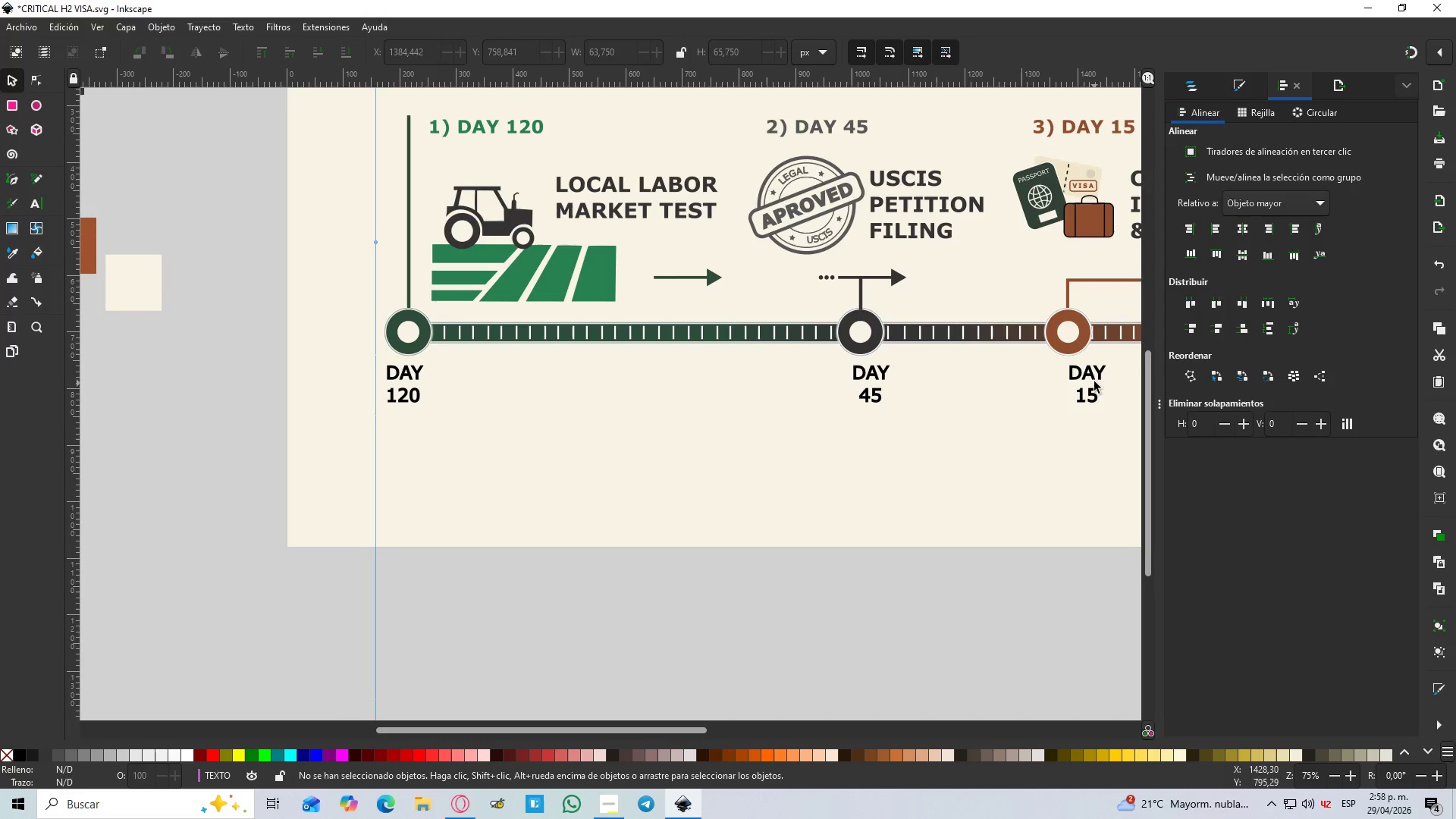 
left_click_drag(start_coordinate=[1093, 377], to_coordinate=[1070, 373])
 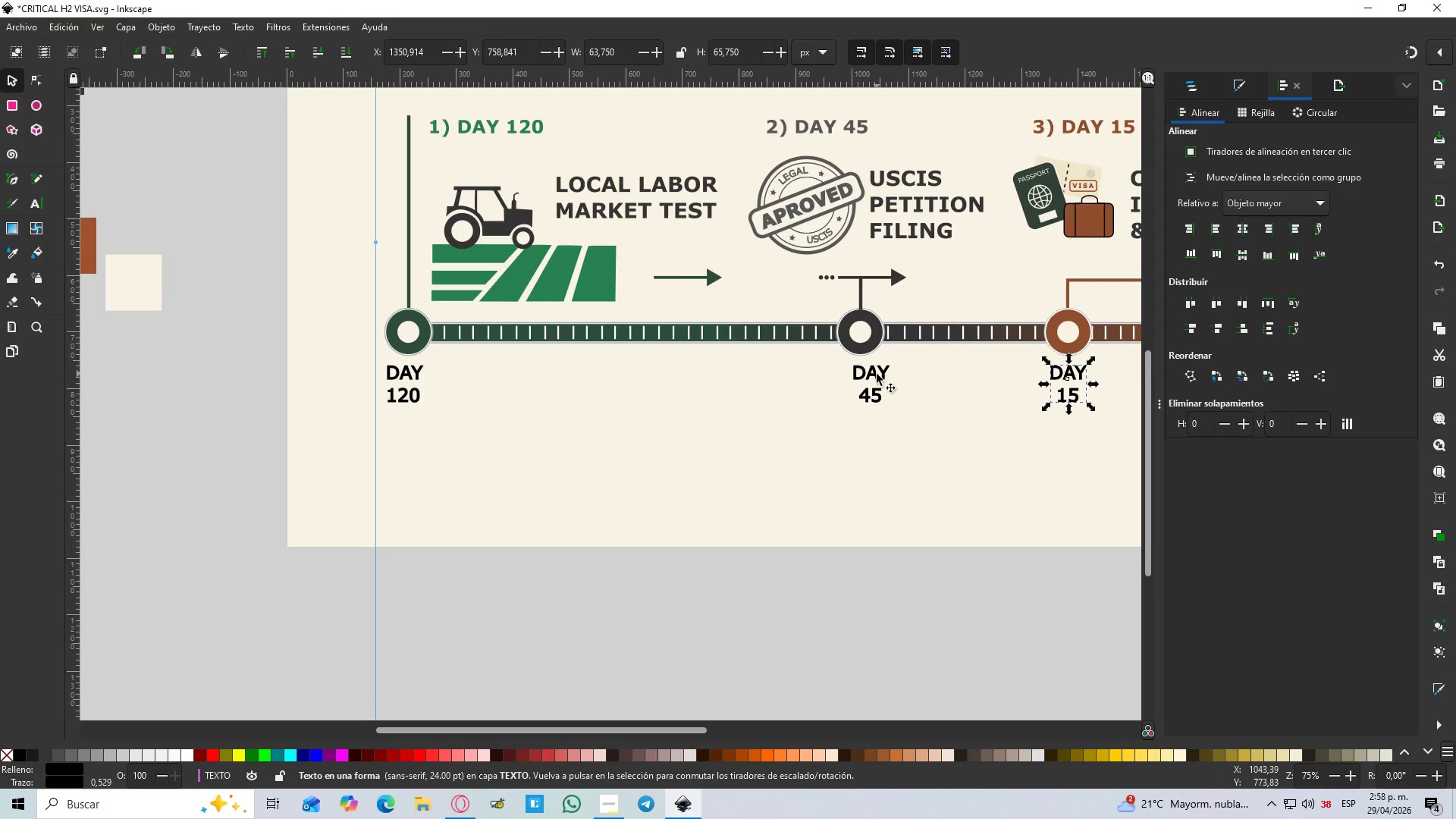 
hold_key(key=ControlLeft, duration=1.5)
 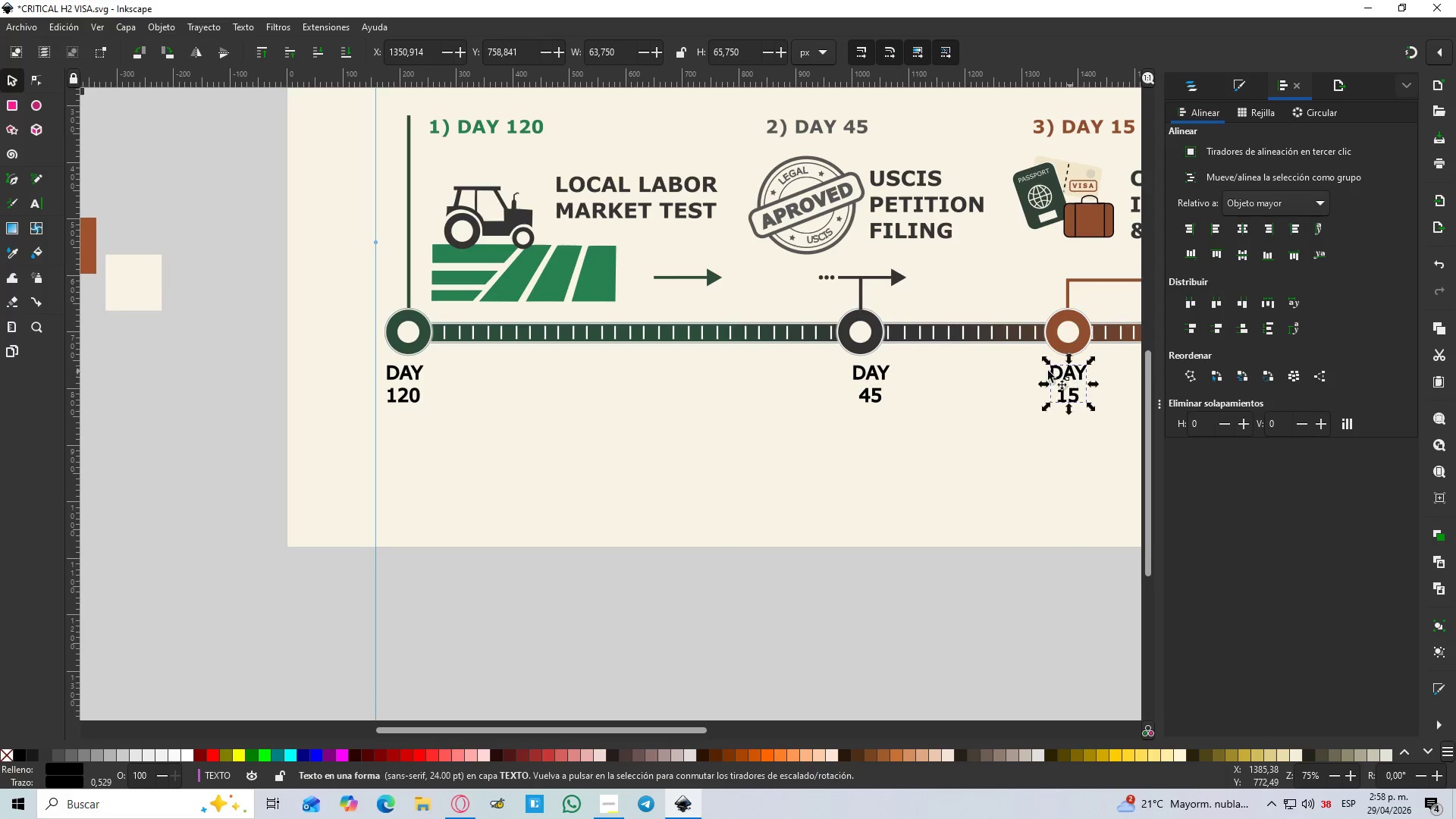 
hold_key(key=ControlLeft, duration=0.67)
 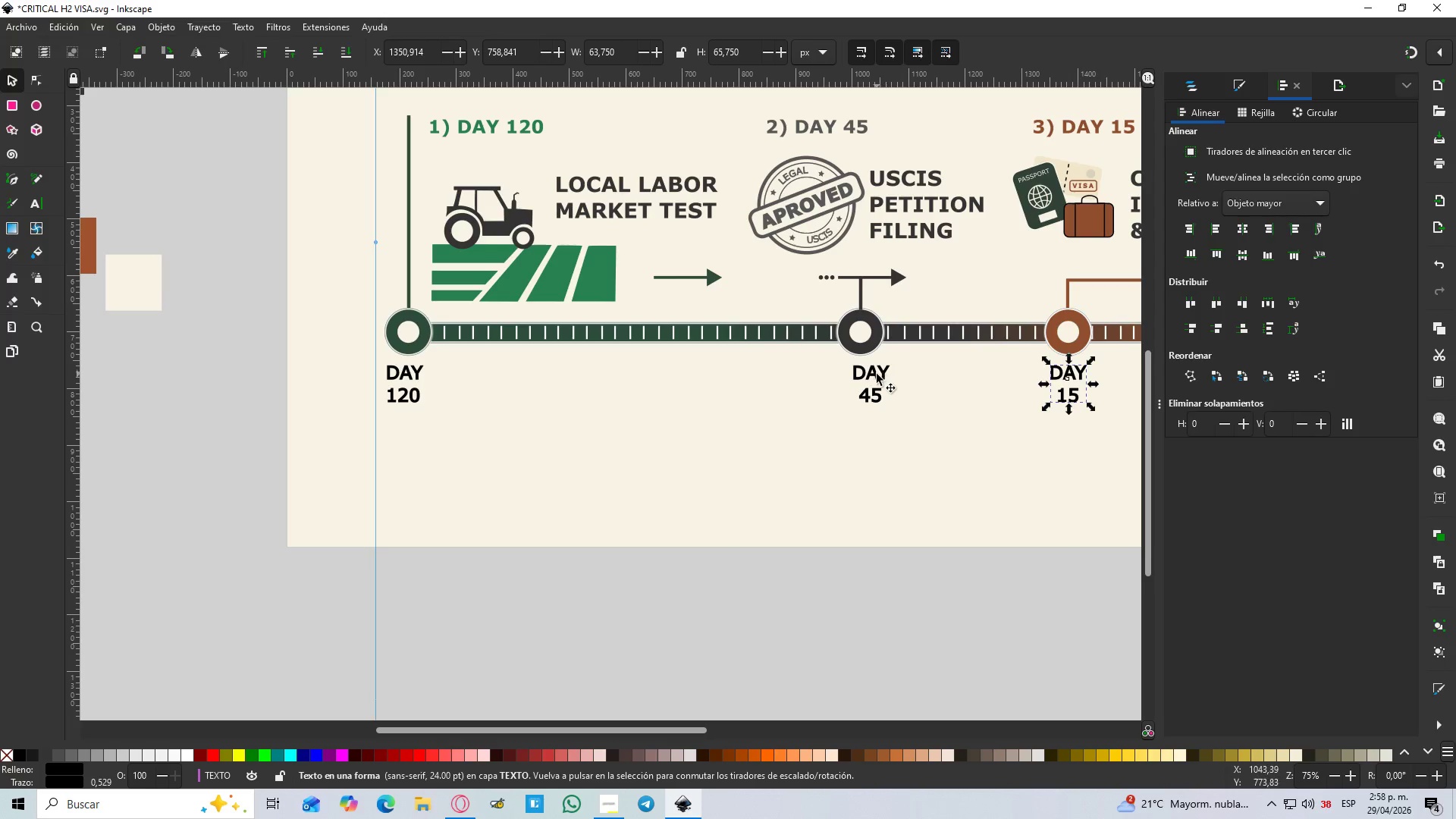 
left_click_drag(start_coordinate=[876, 375], to_coordinate=[865, 376])
 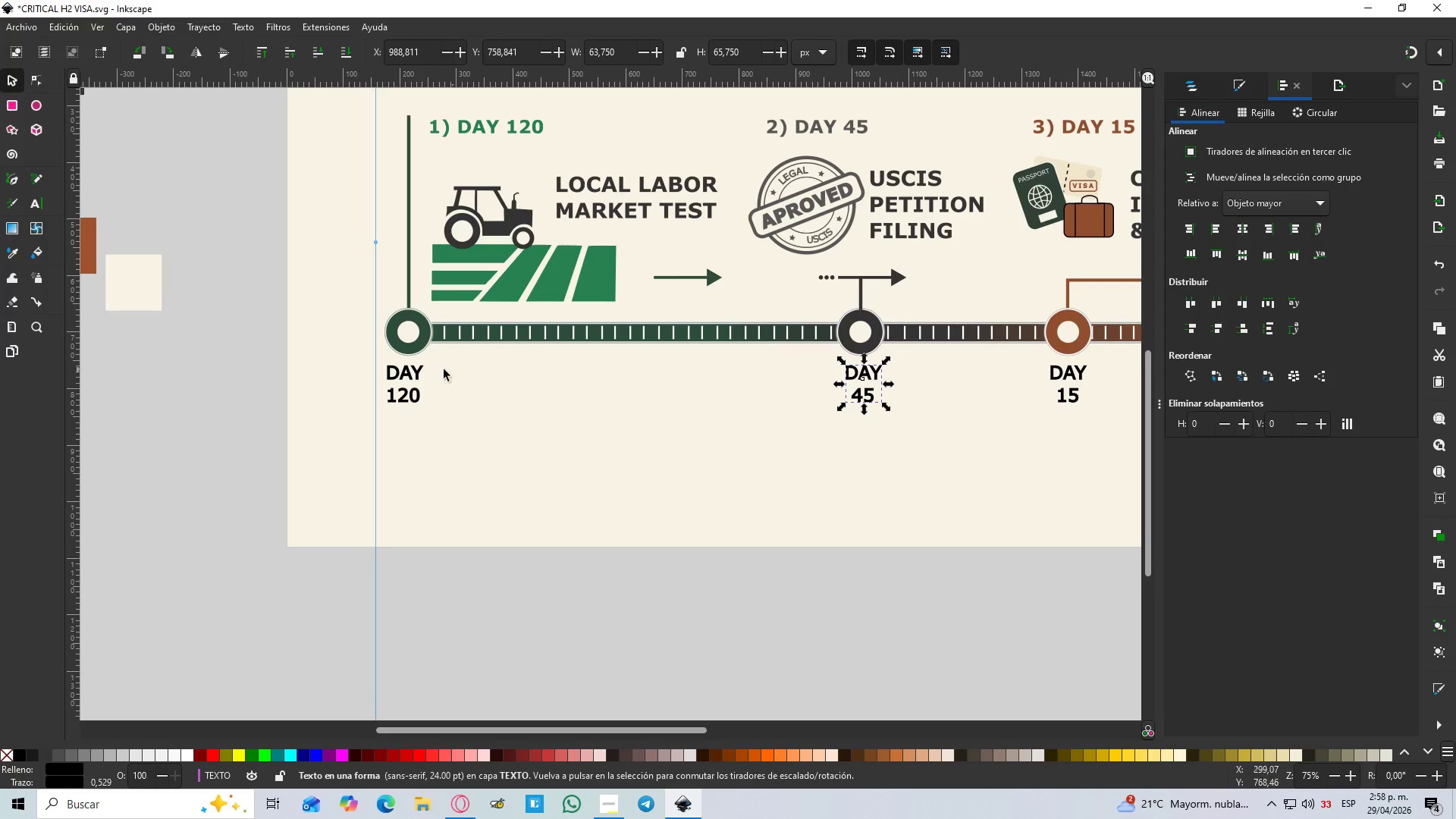 
hold_key(key=ControlLeft, duration=1.51)
 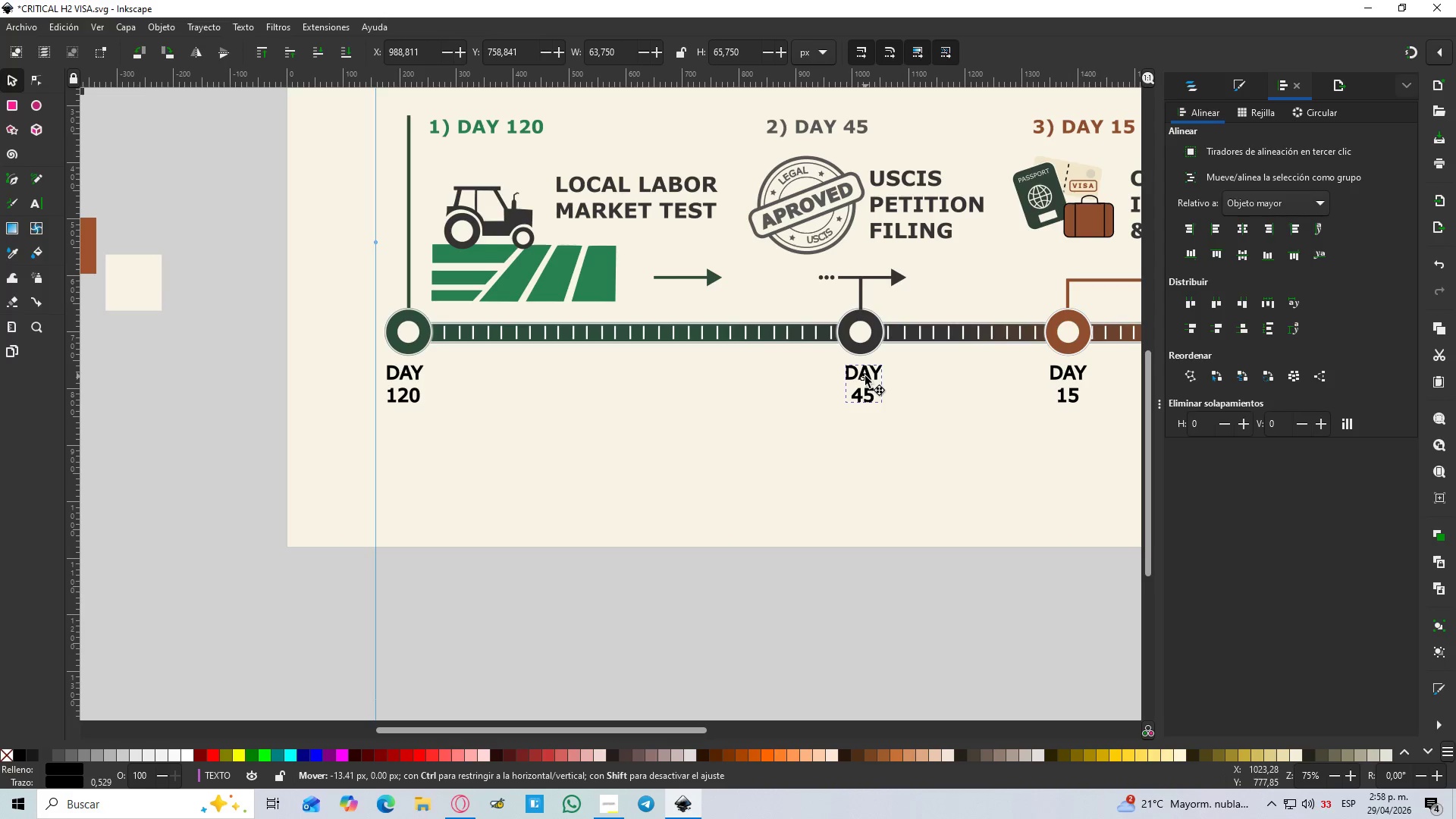 
hold_key(key=ControlLeft, duration=1.17)
 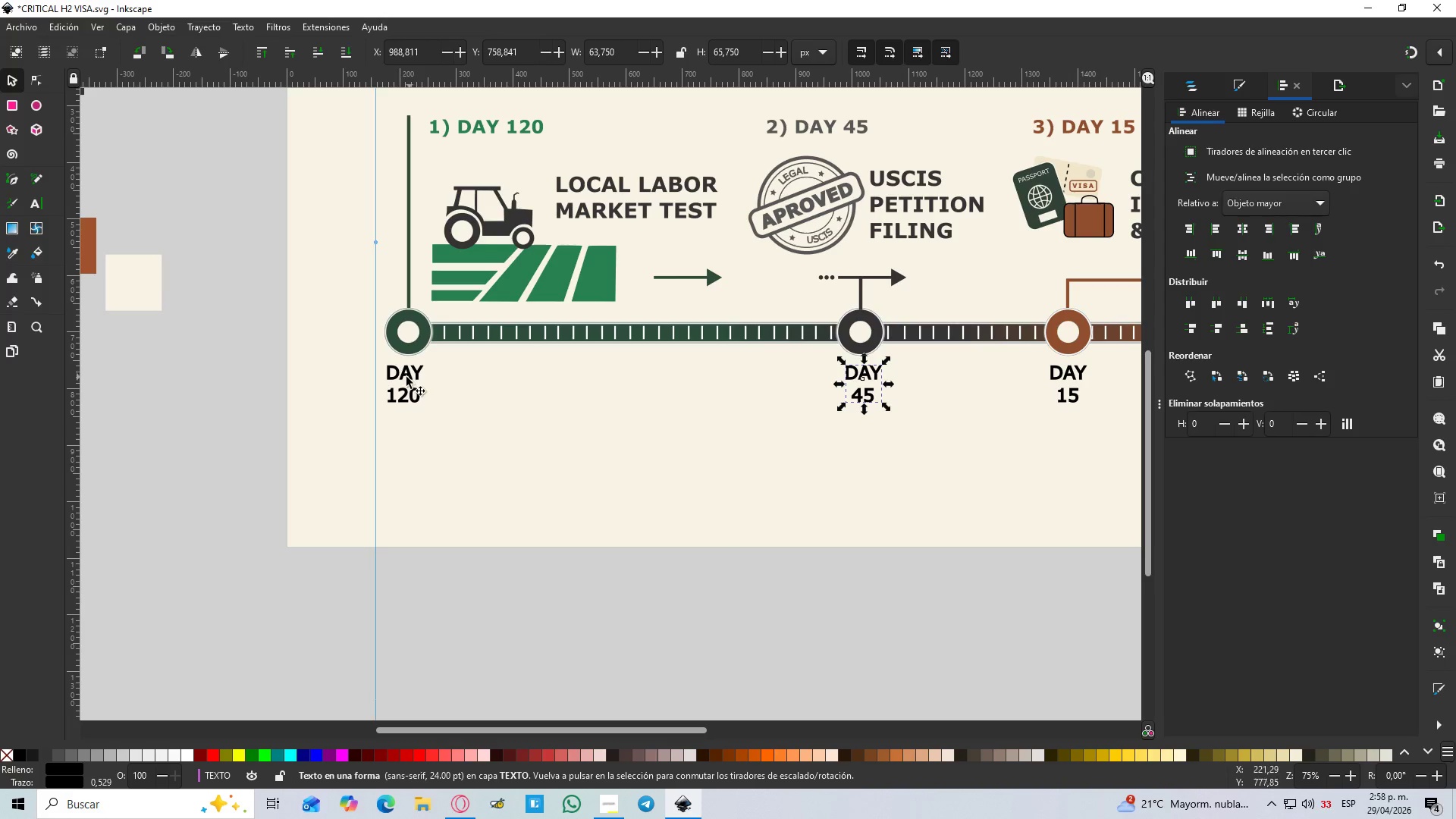 
double_click([406, 378])
 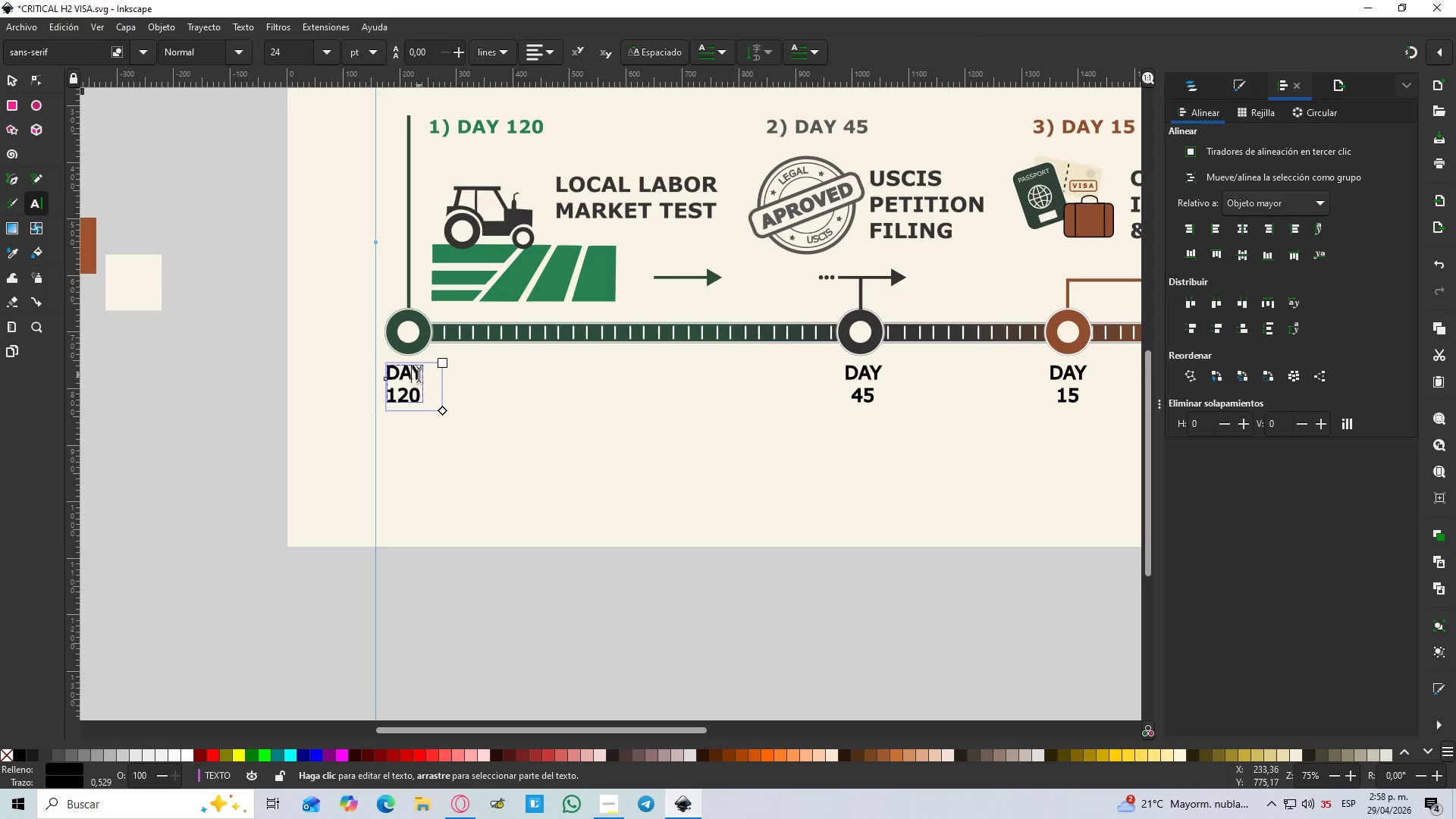 
left_click_drag(start_coordinate=[419, 375], to_coordinate=[398, 373])
 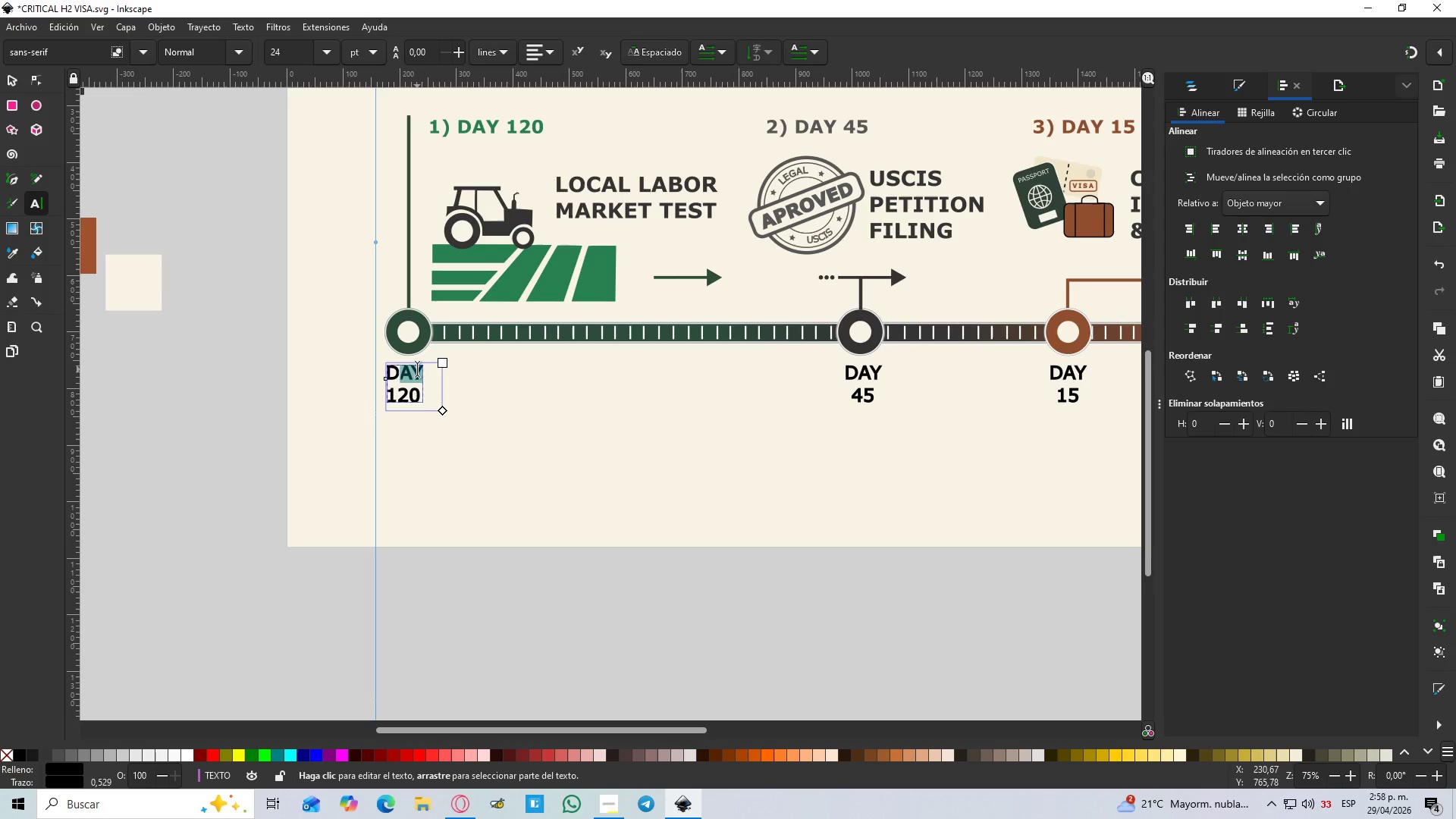 
type(A)
key(Backspace)
type(AY)
 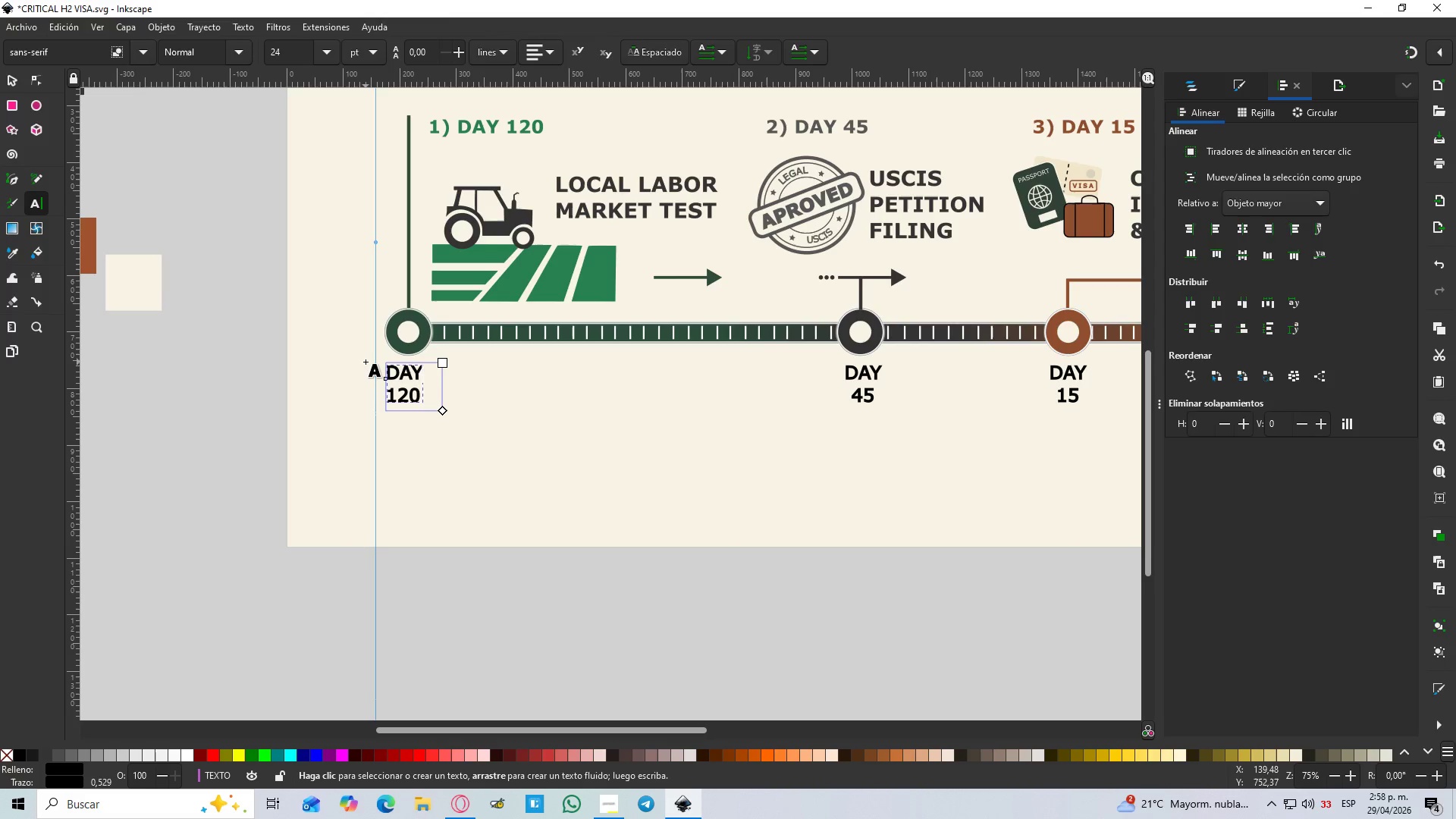 
key(Backspace)
key(Backspace)
type(ay)
 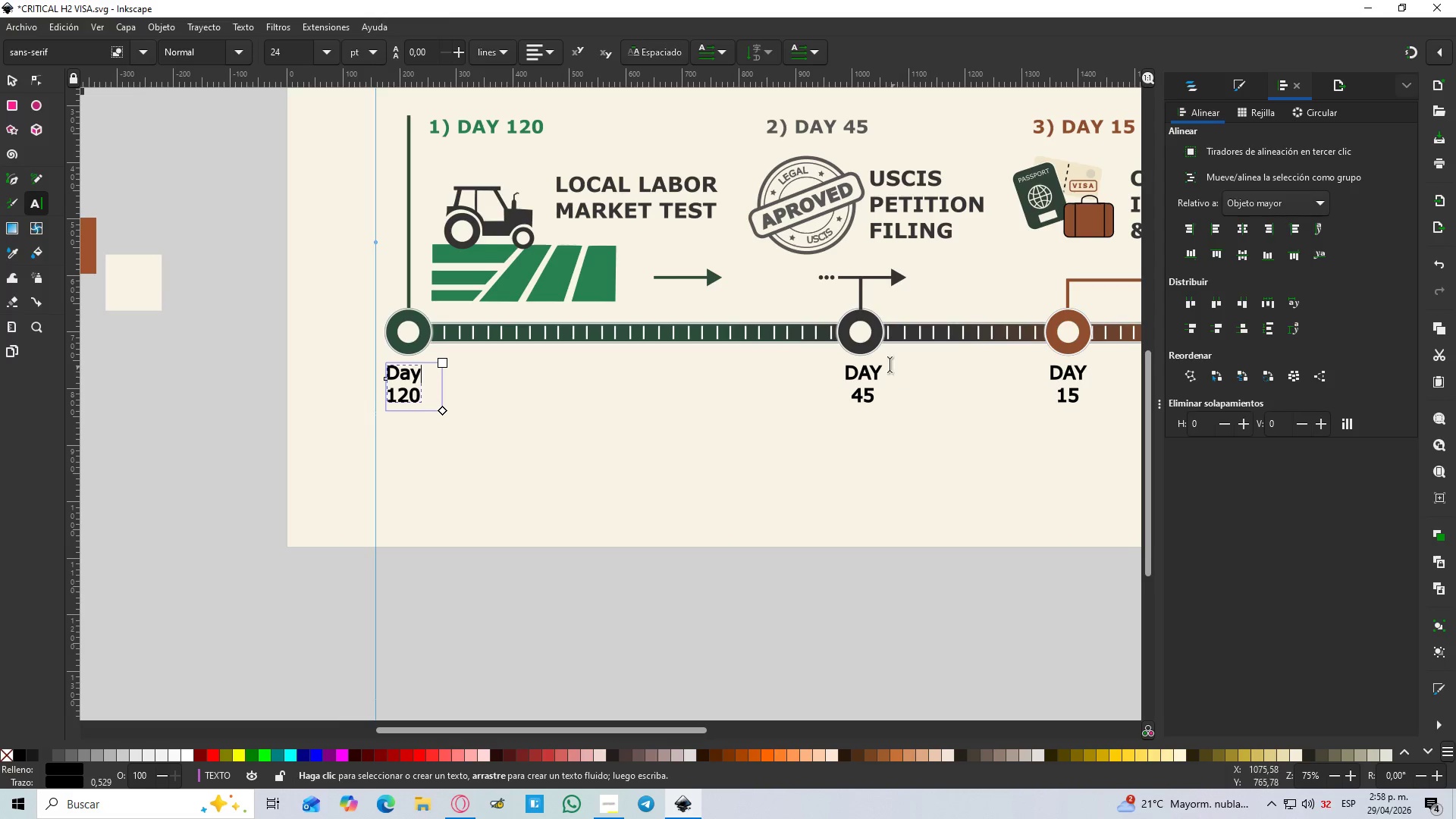 
double_click([871, 373])
 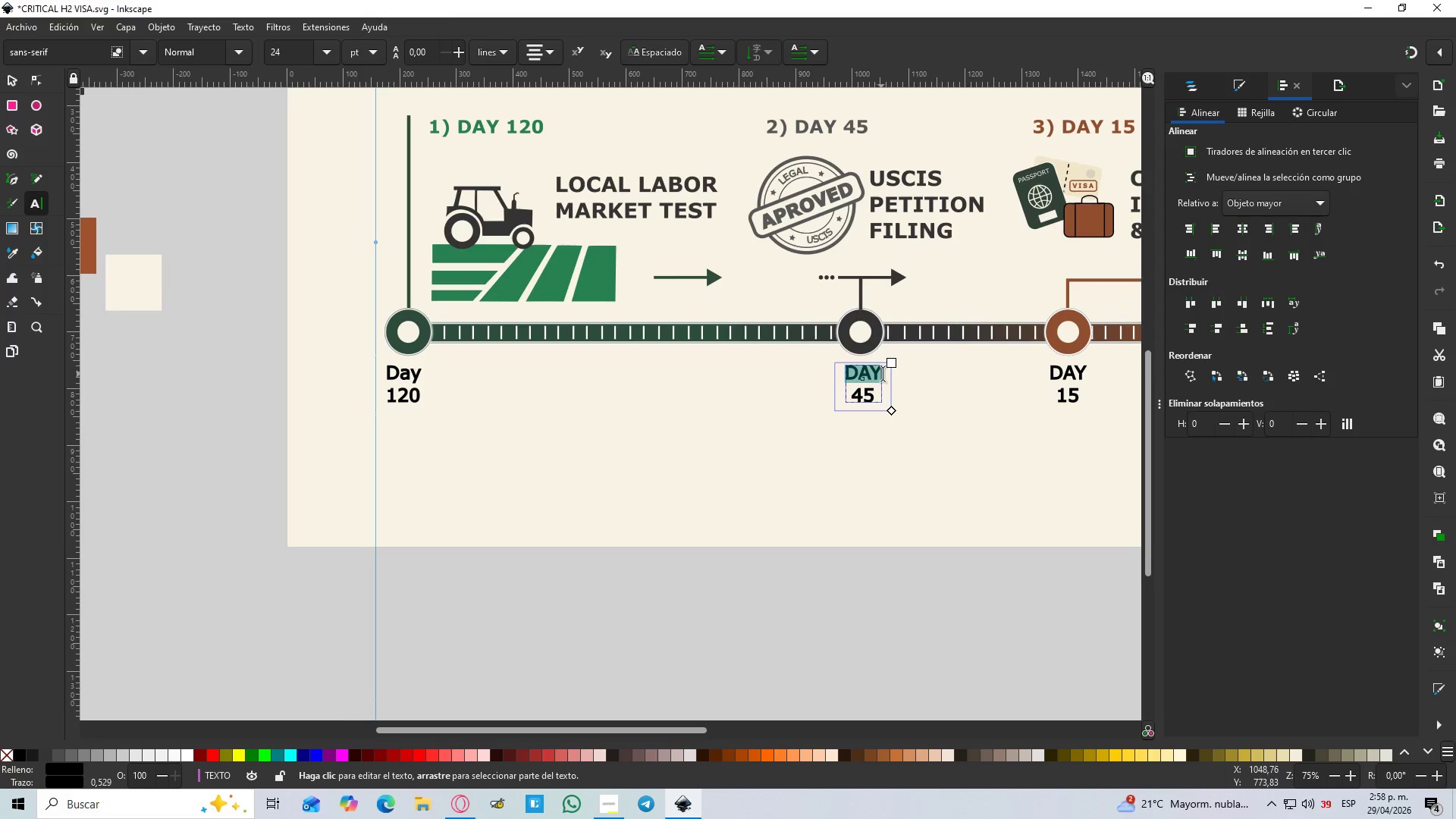 
left_click_drag(start_coordinate=[883, 374], to_coordinate=[861, 374])
 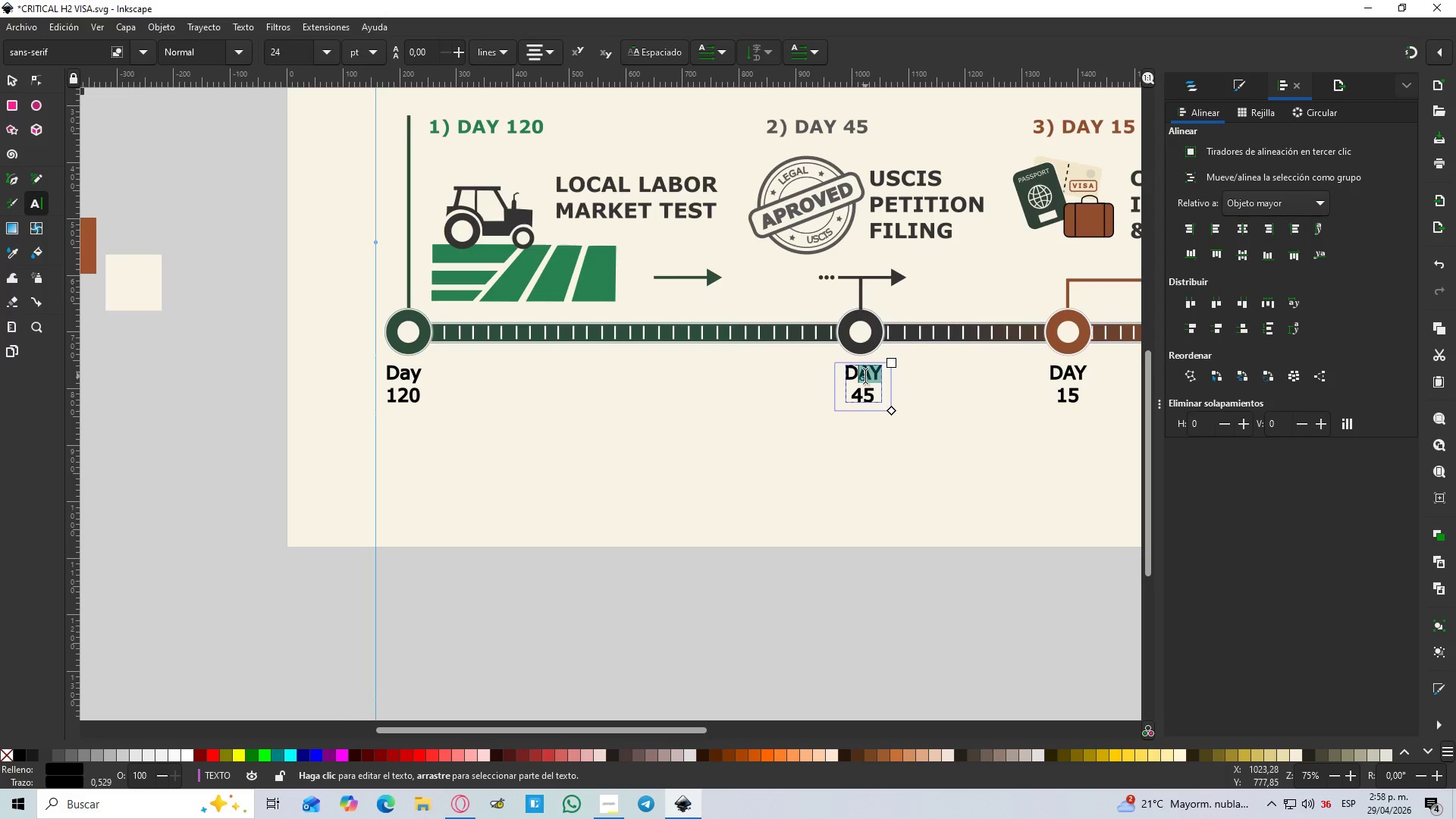 
type(ay)
 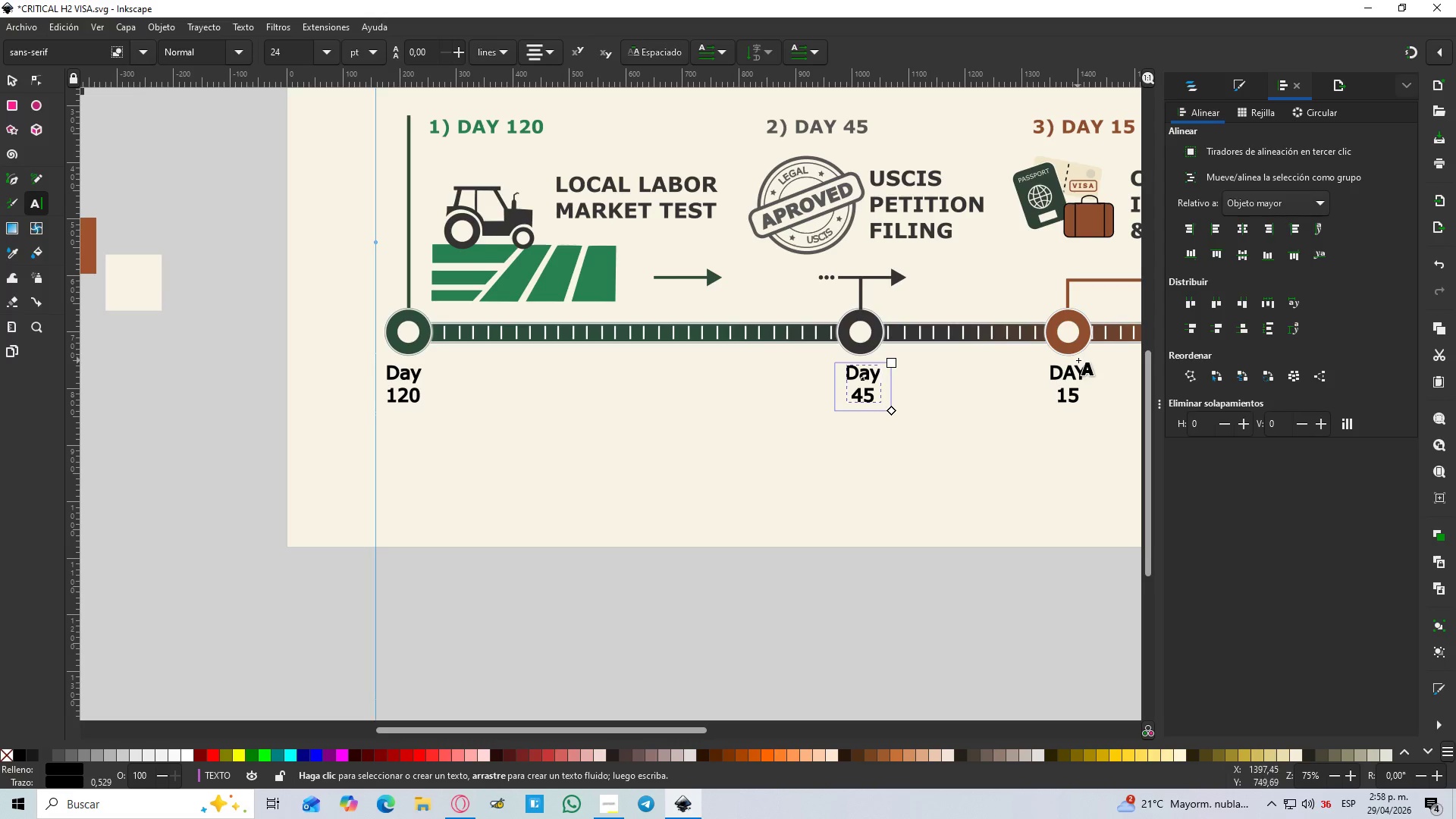 
double_click([1075, 373])
 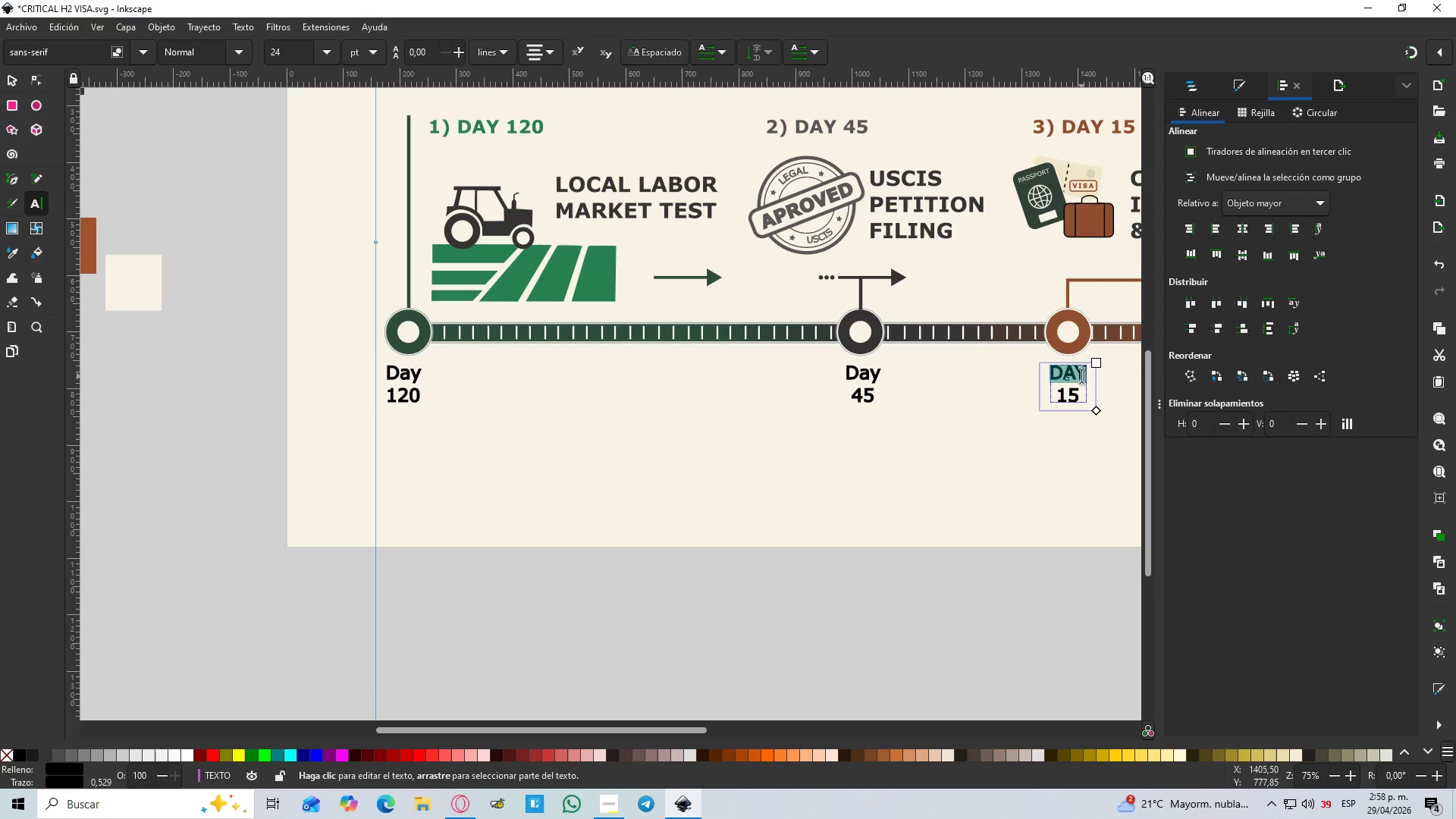 
left_click_drag(start_coordinate=[1081, 376], to_coordinate=[1068, 375])
 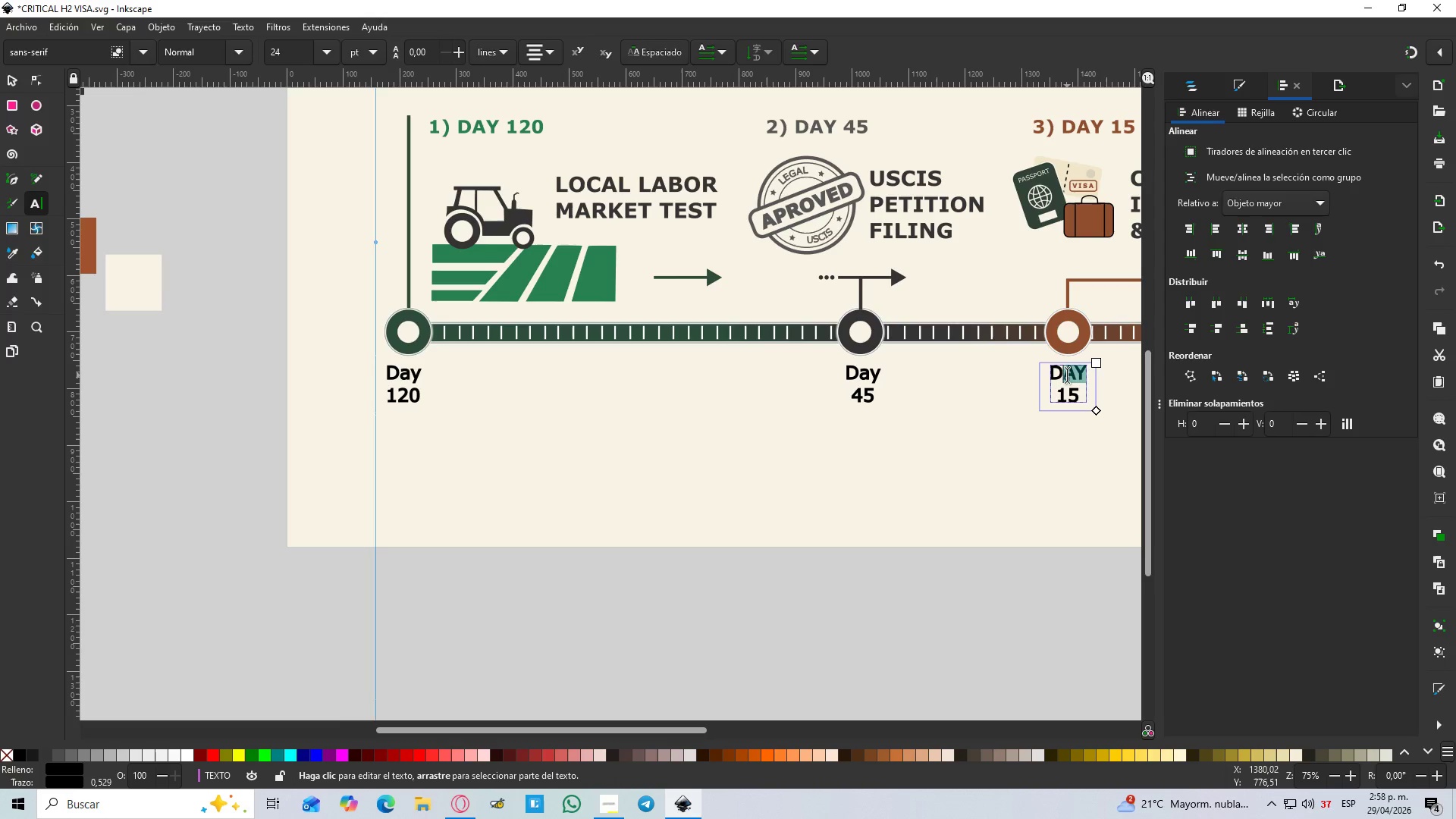 
type(ay)
 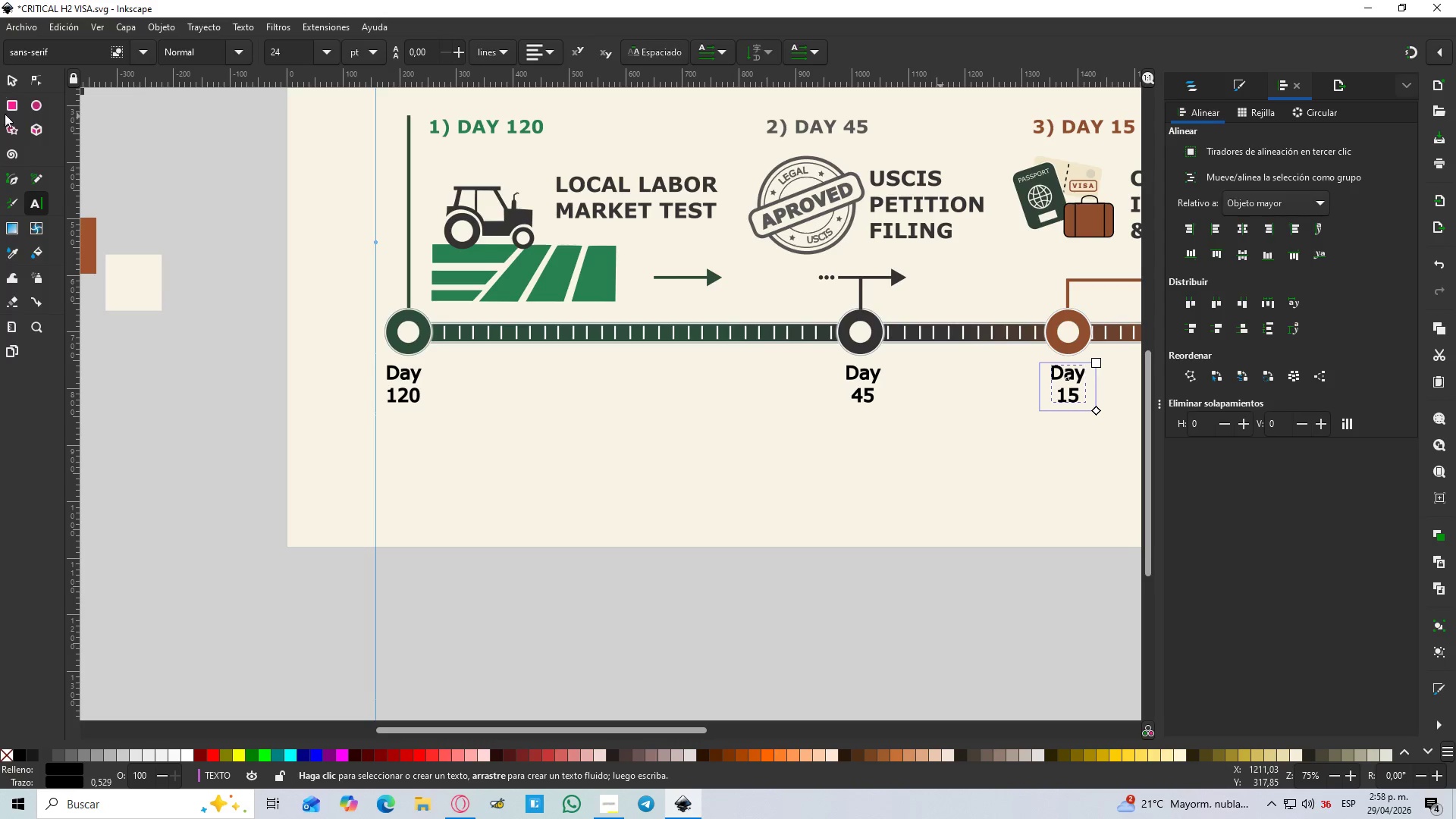 
left_click([19, 78])
 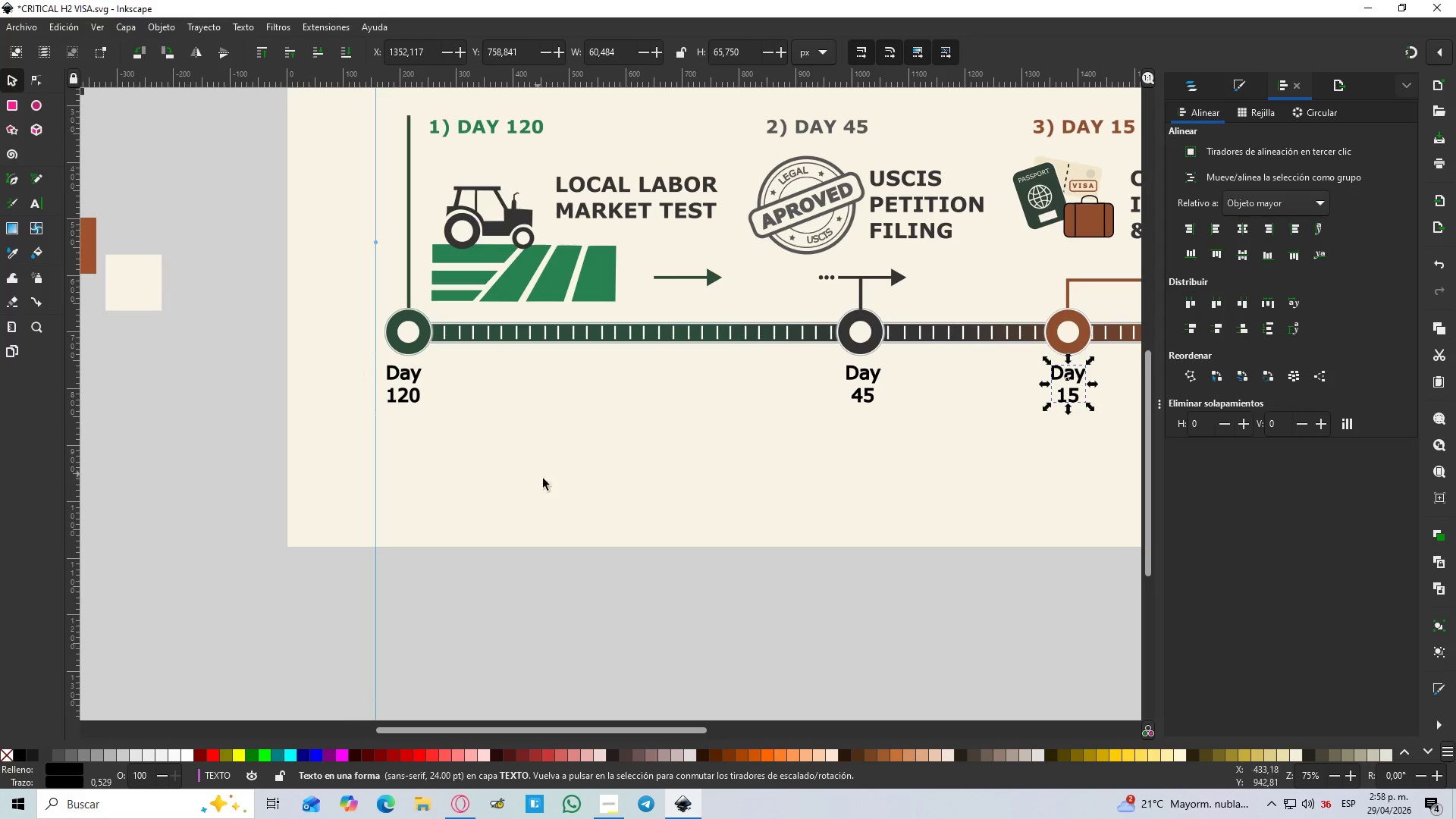 
left_click([554, 487])
 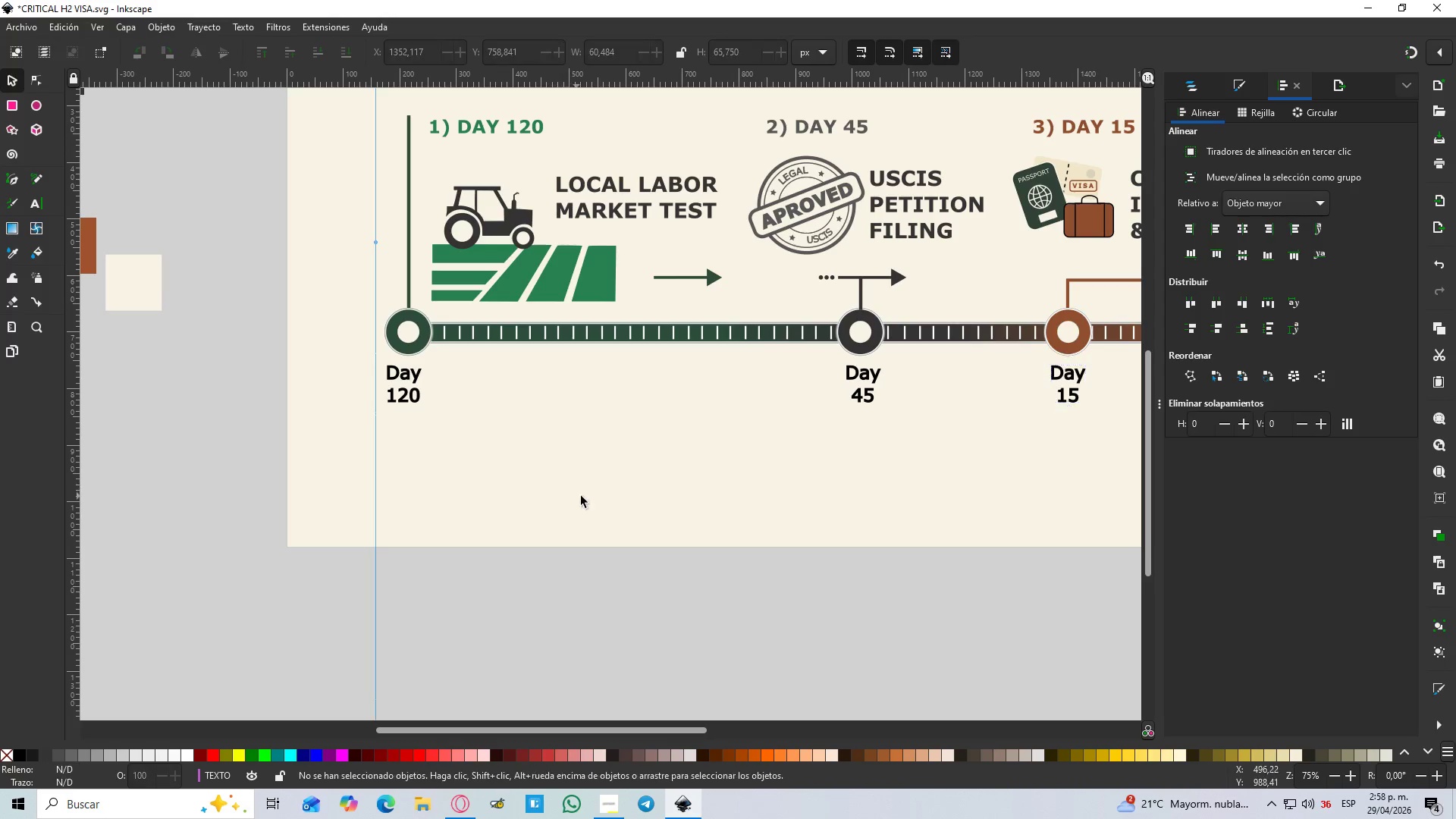 
hold_key(key=ControlLeft, duration=0.52)
scroll: coordinate [626, 497], scroll_direction: down, amount: 1.0
 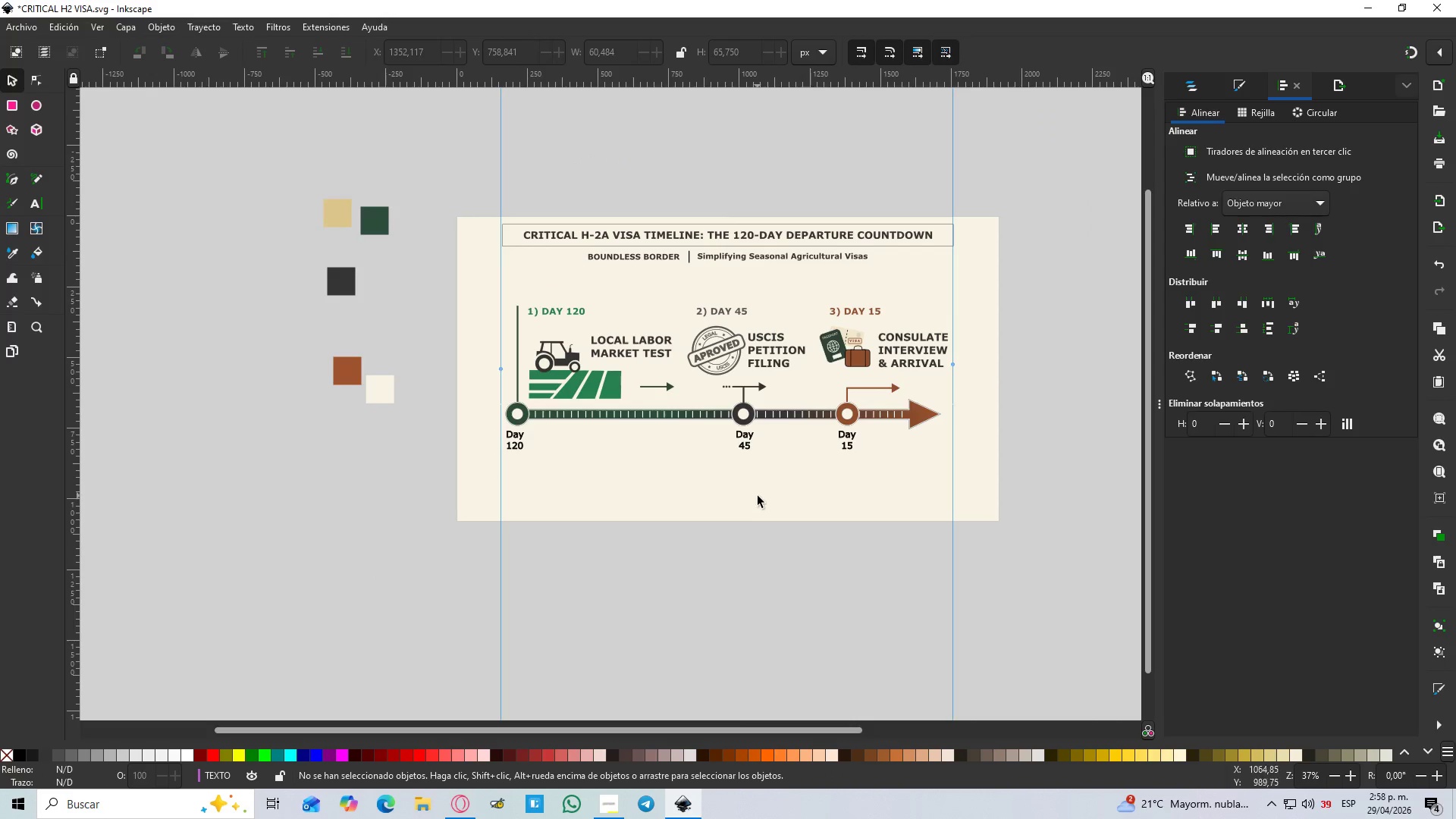 
hold_key(key=ControlLeft, duration=1.03)
scroll: coordinate [648, 493], scroll_direction: up, amount: 2.0
 